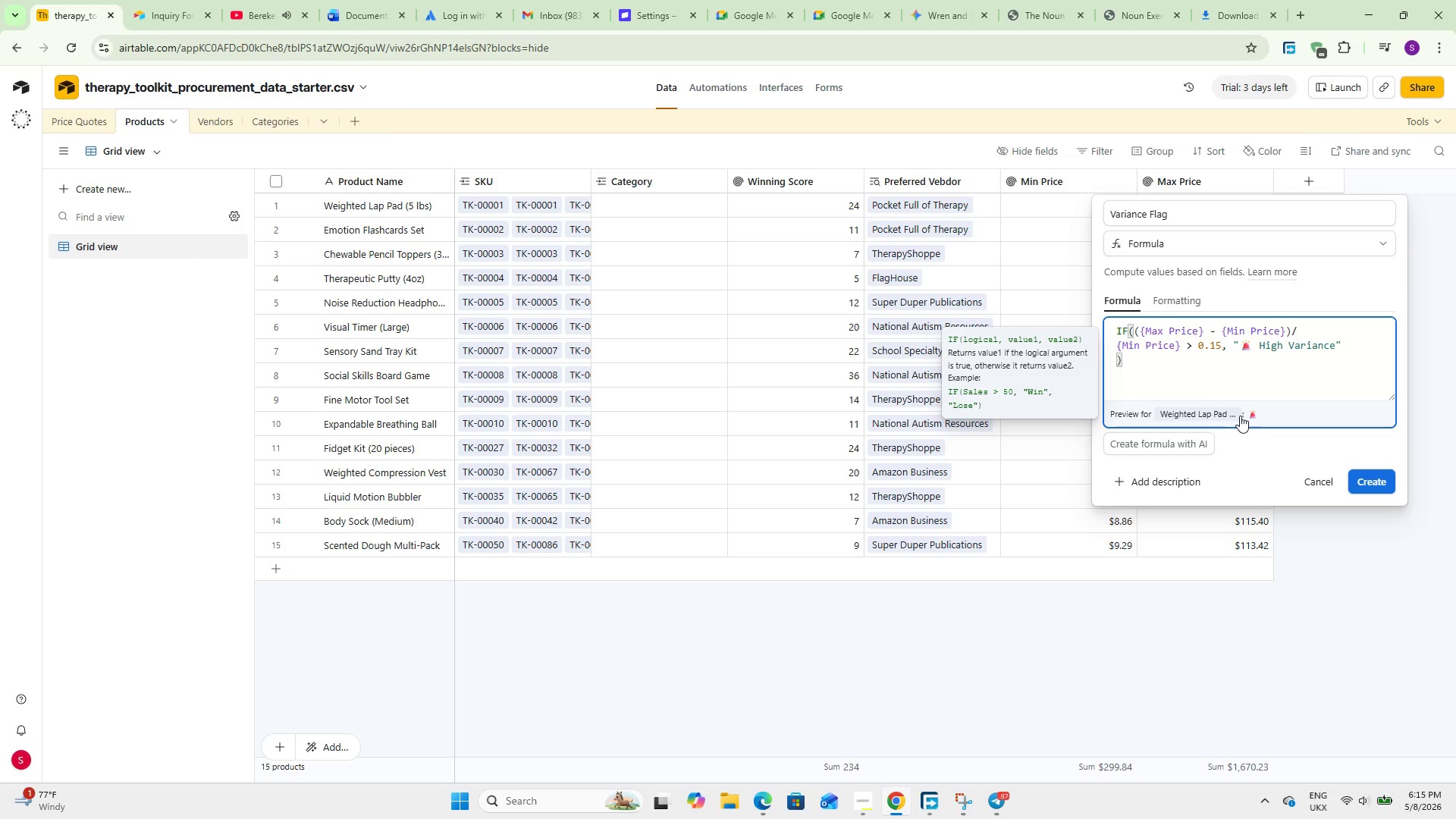 
key(ArrowRight)
 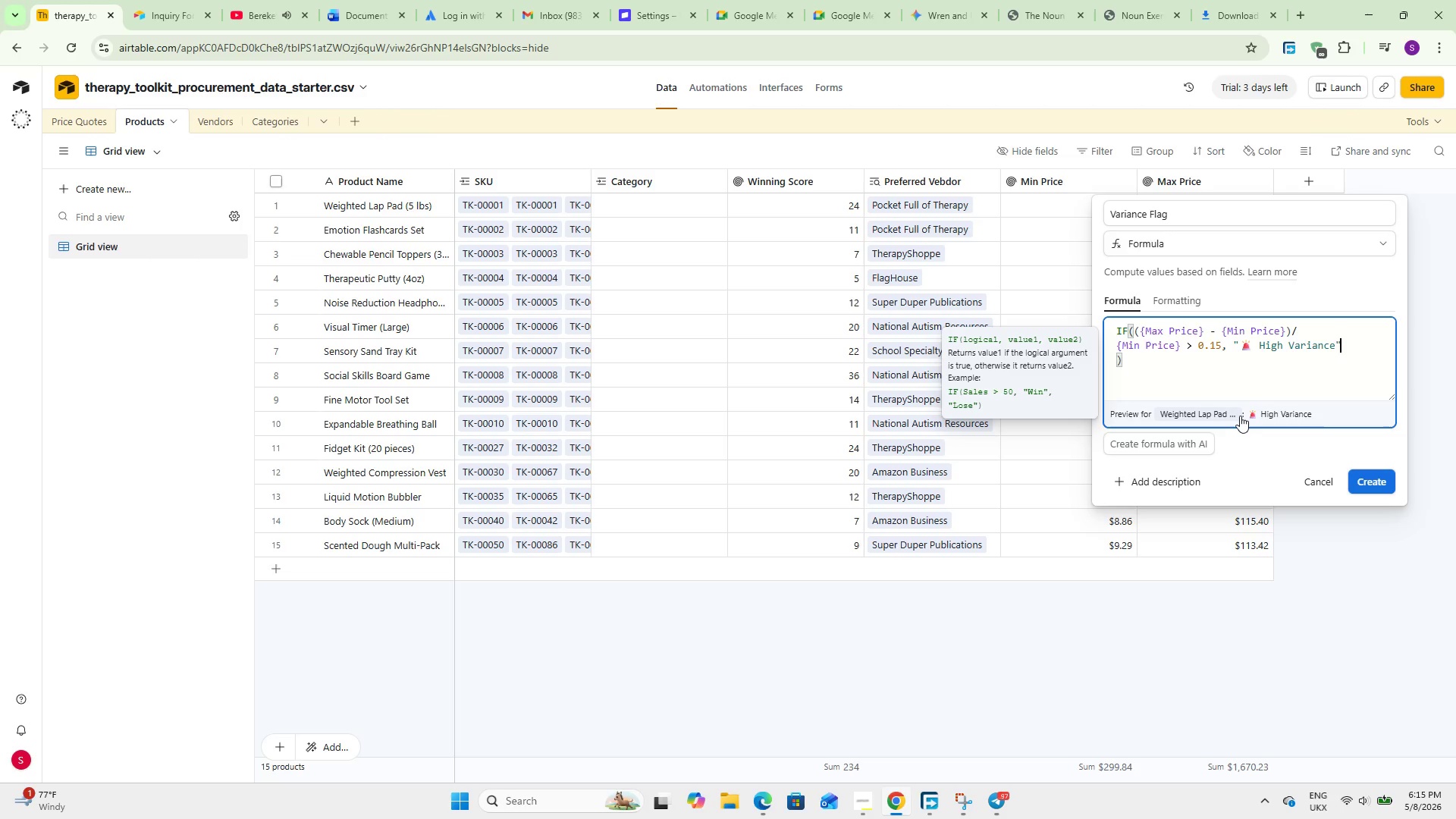 
key(Comma)
 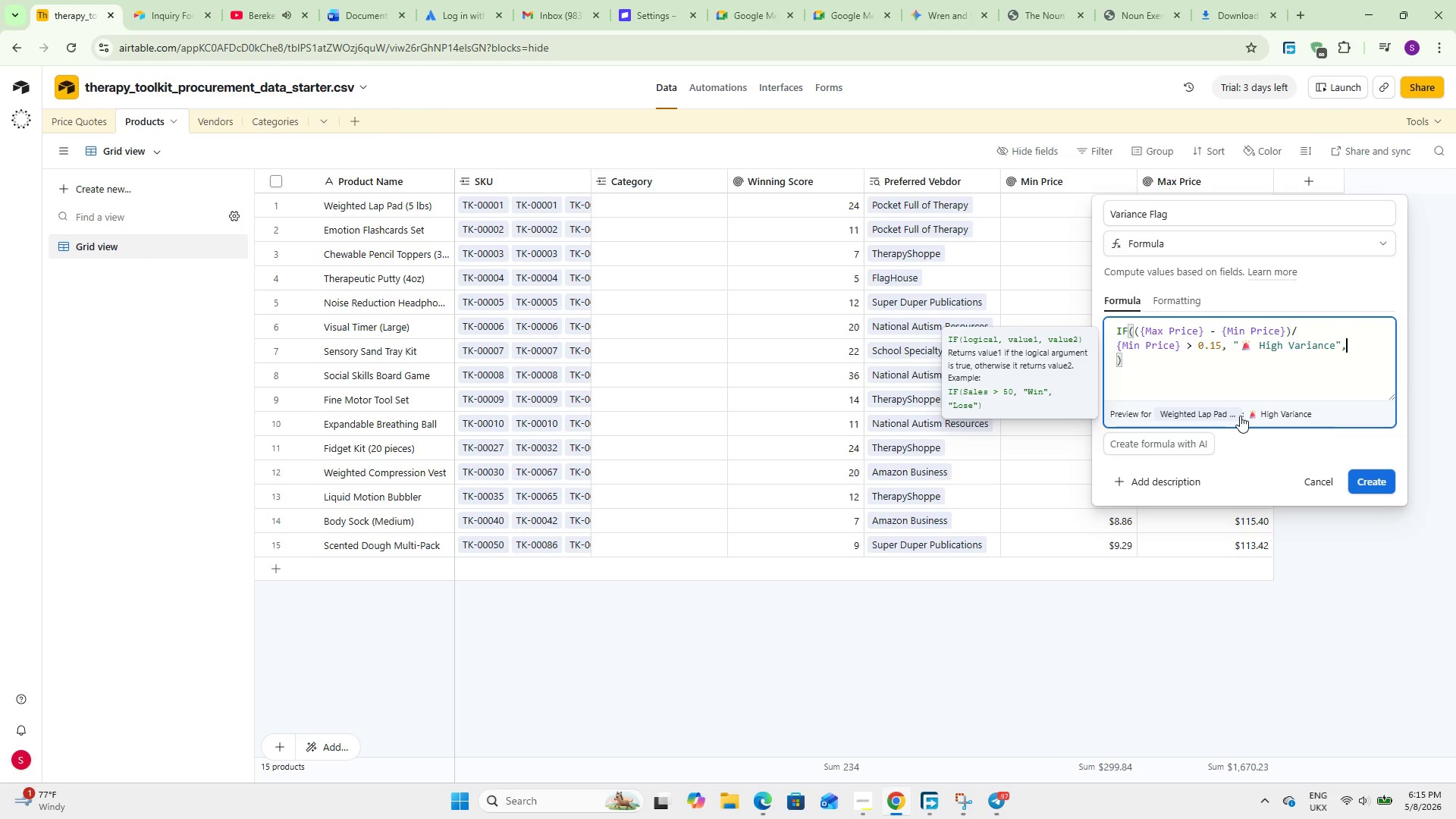 
key(Space)
 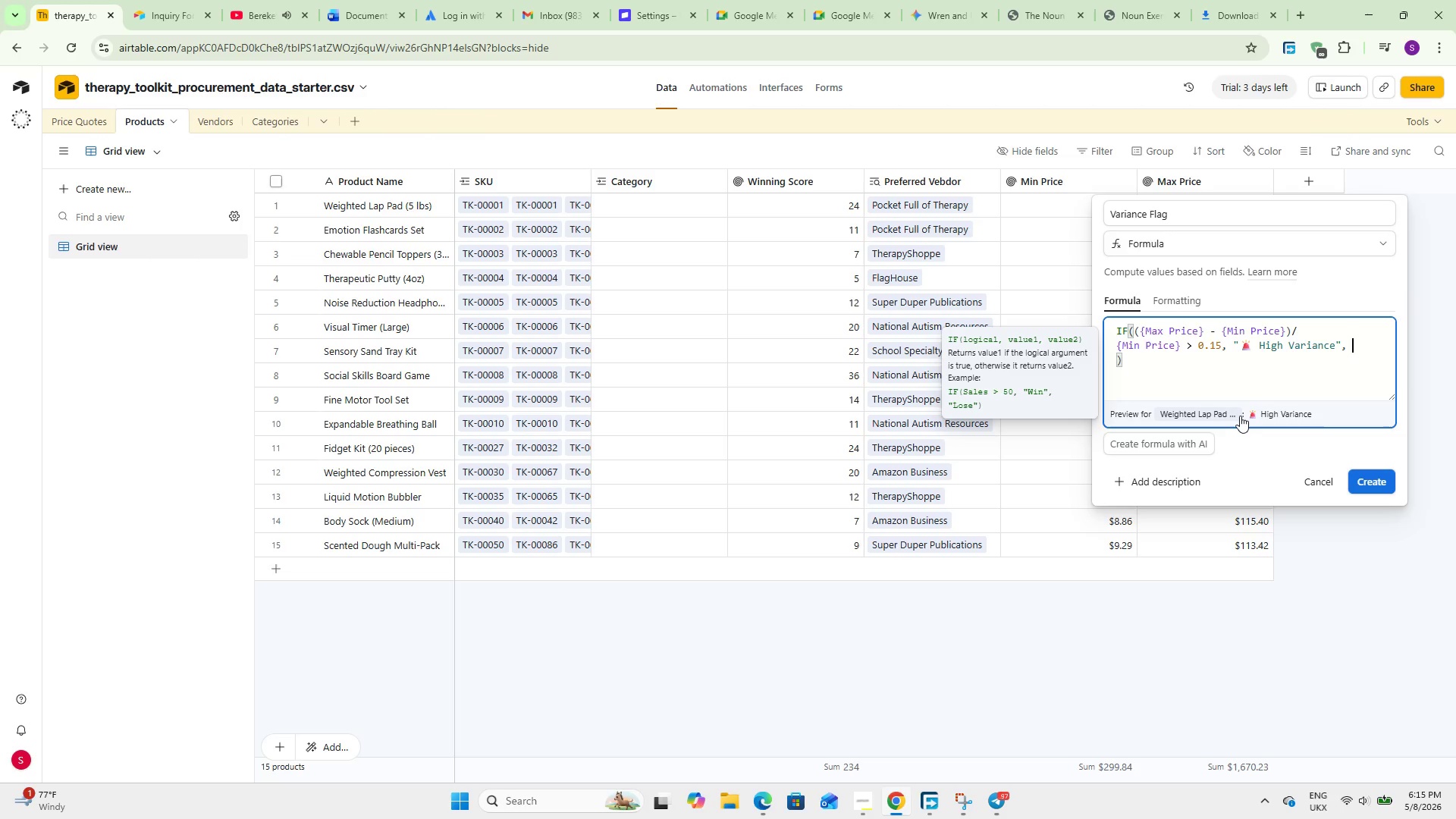 
key(Shift+2)
 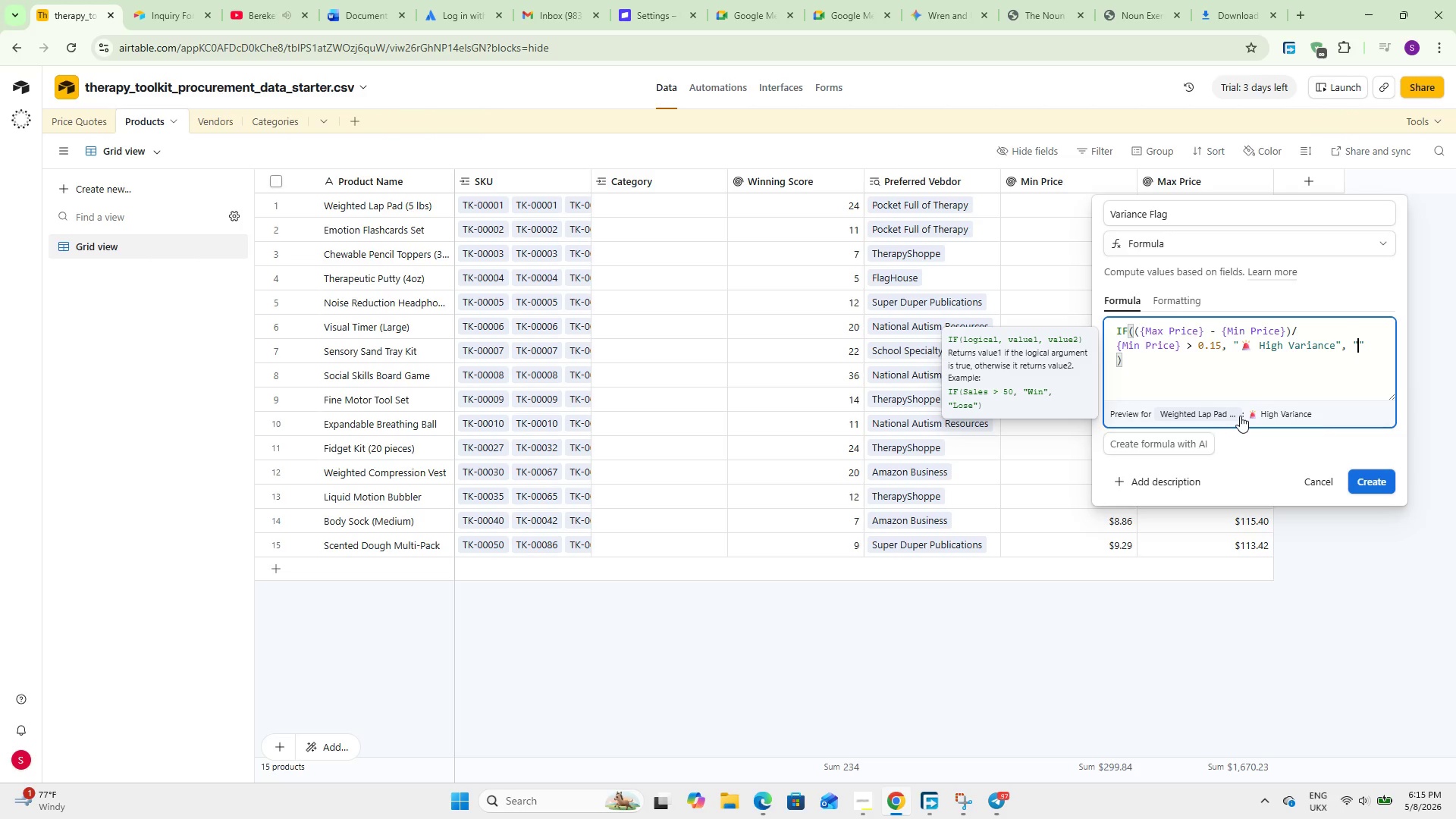 
key(Meta+Period)
 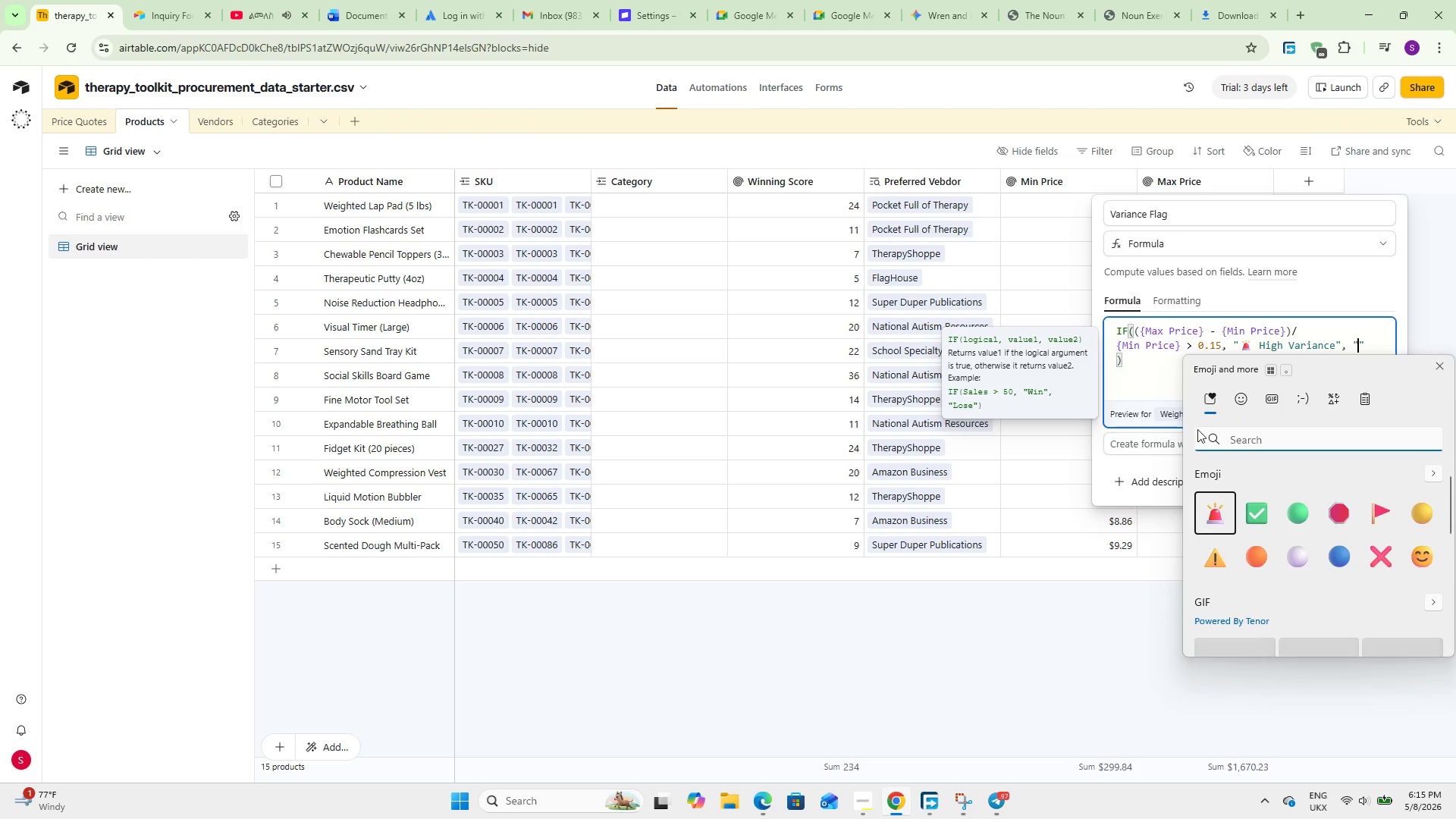 
left_click([1266, 510])
 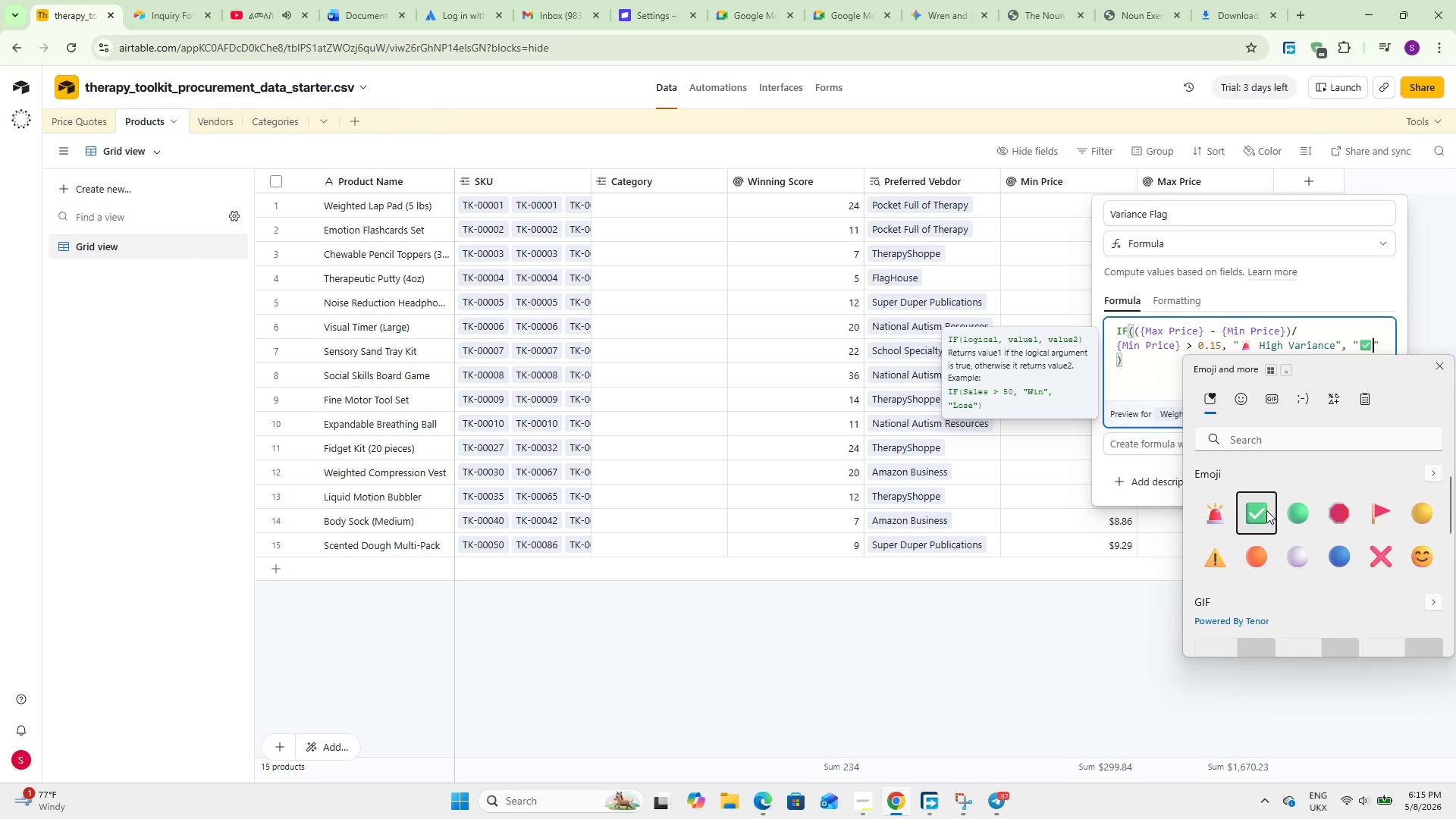 
type( Stable)
 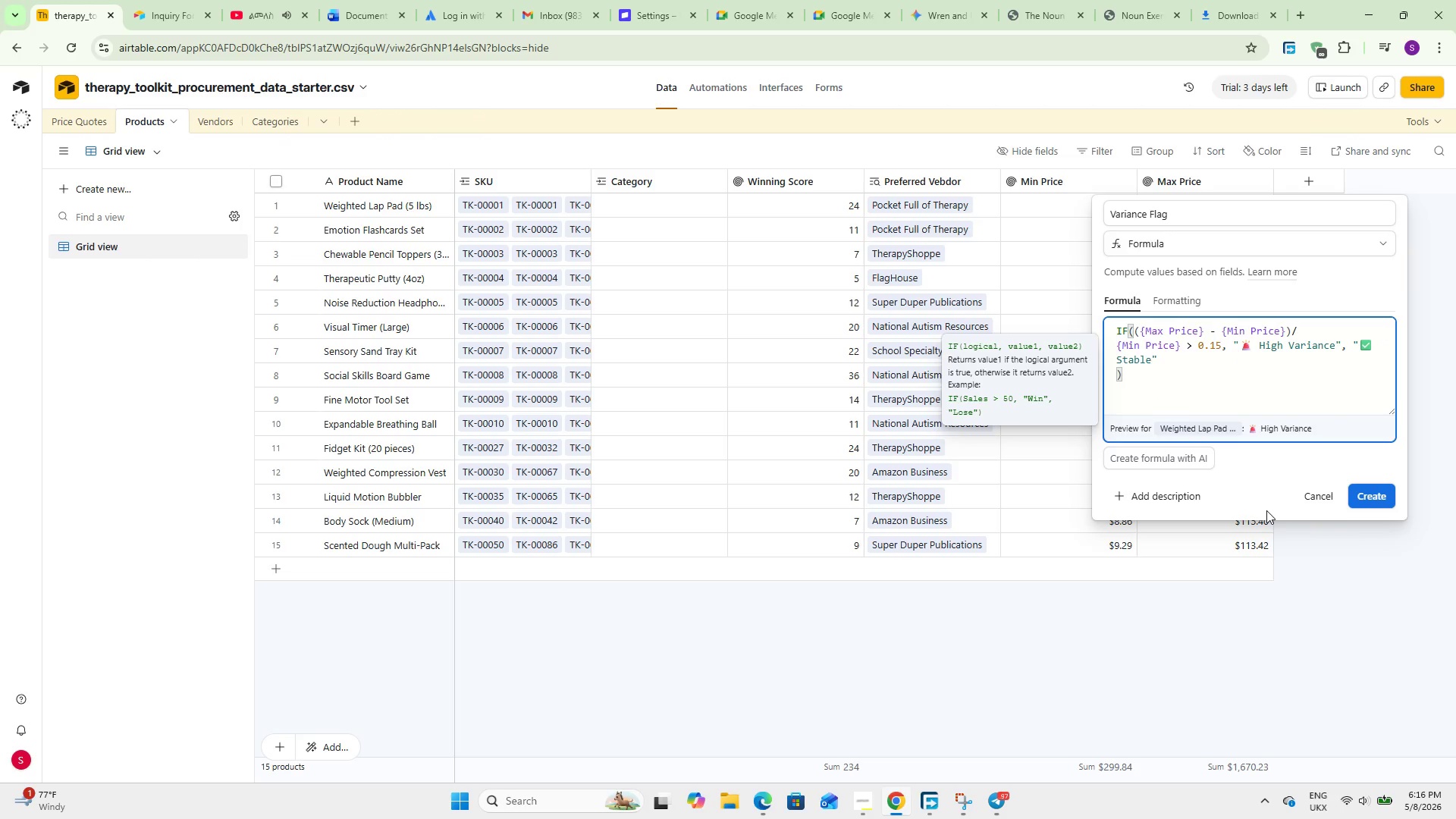 
left_click([1178, 362])
 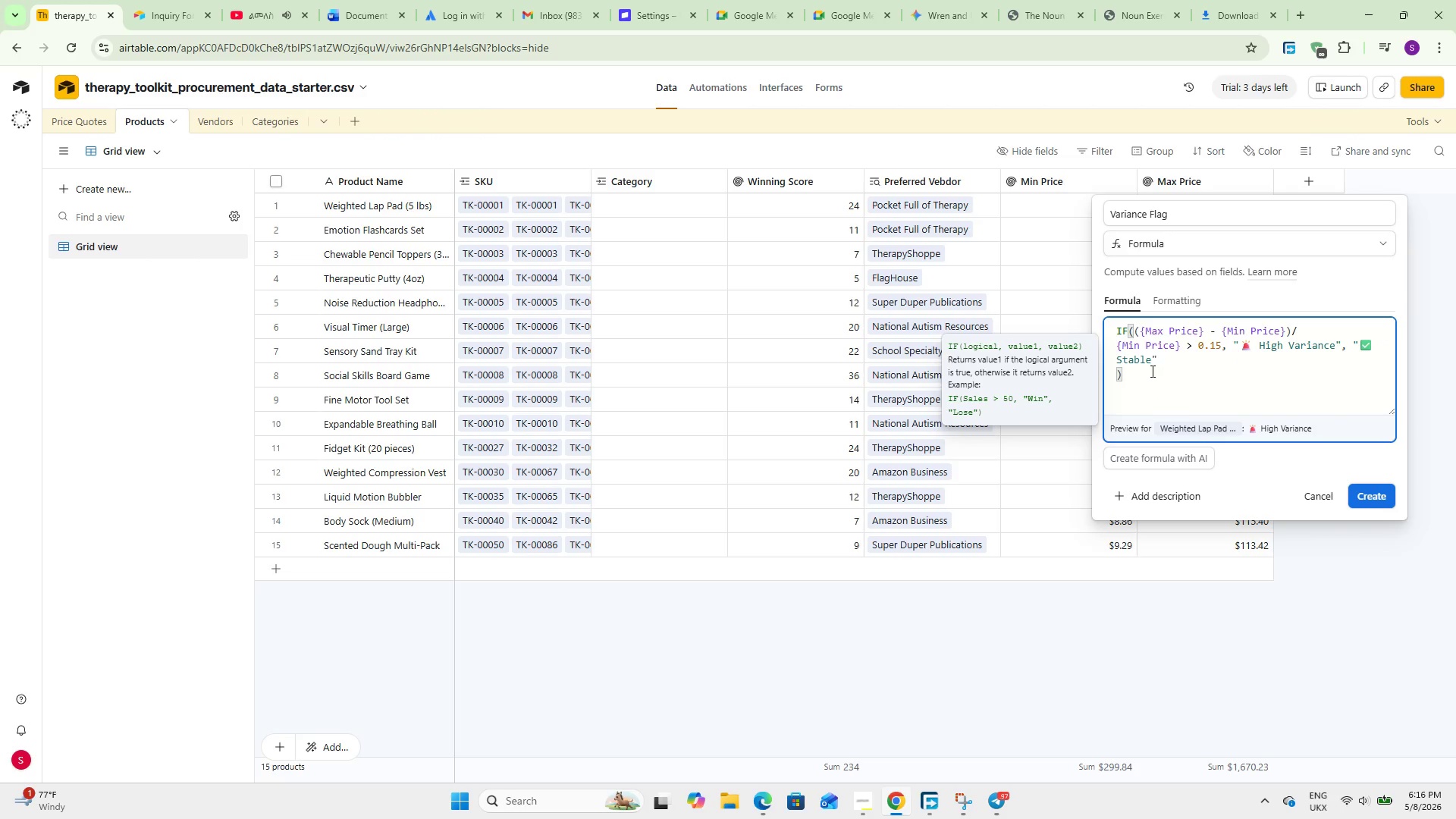 
left_click([1151, 371])
 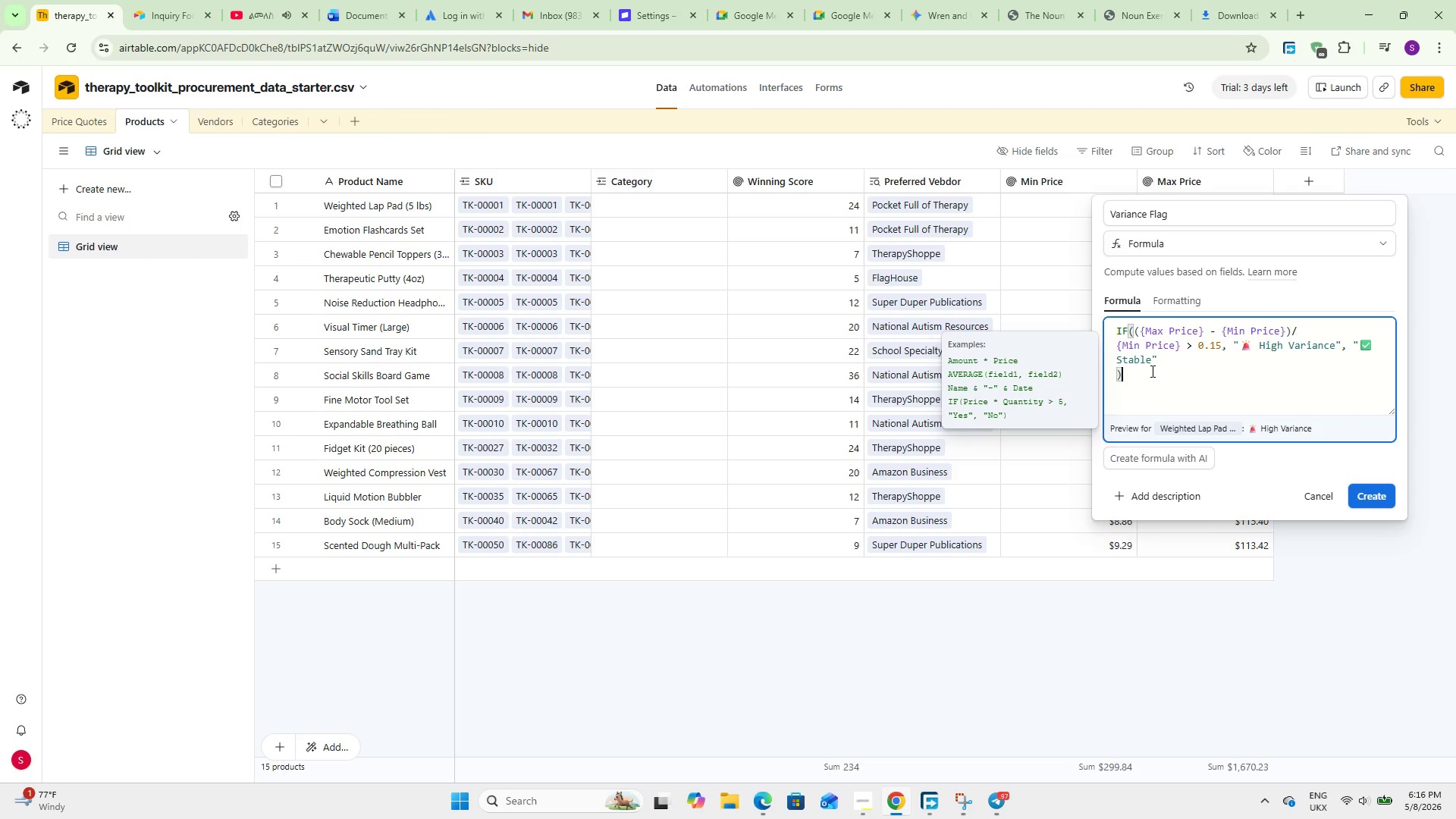 
wait(34.86)
 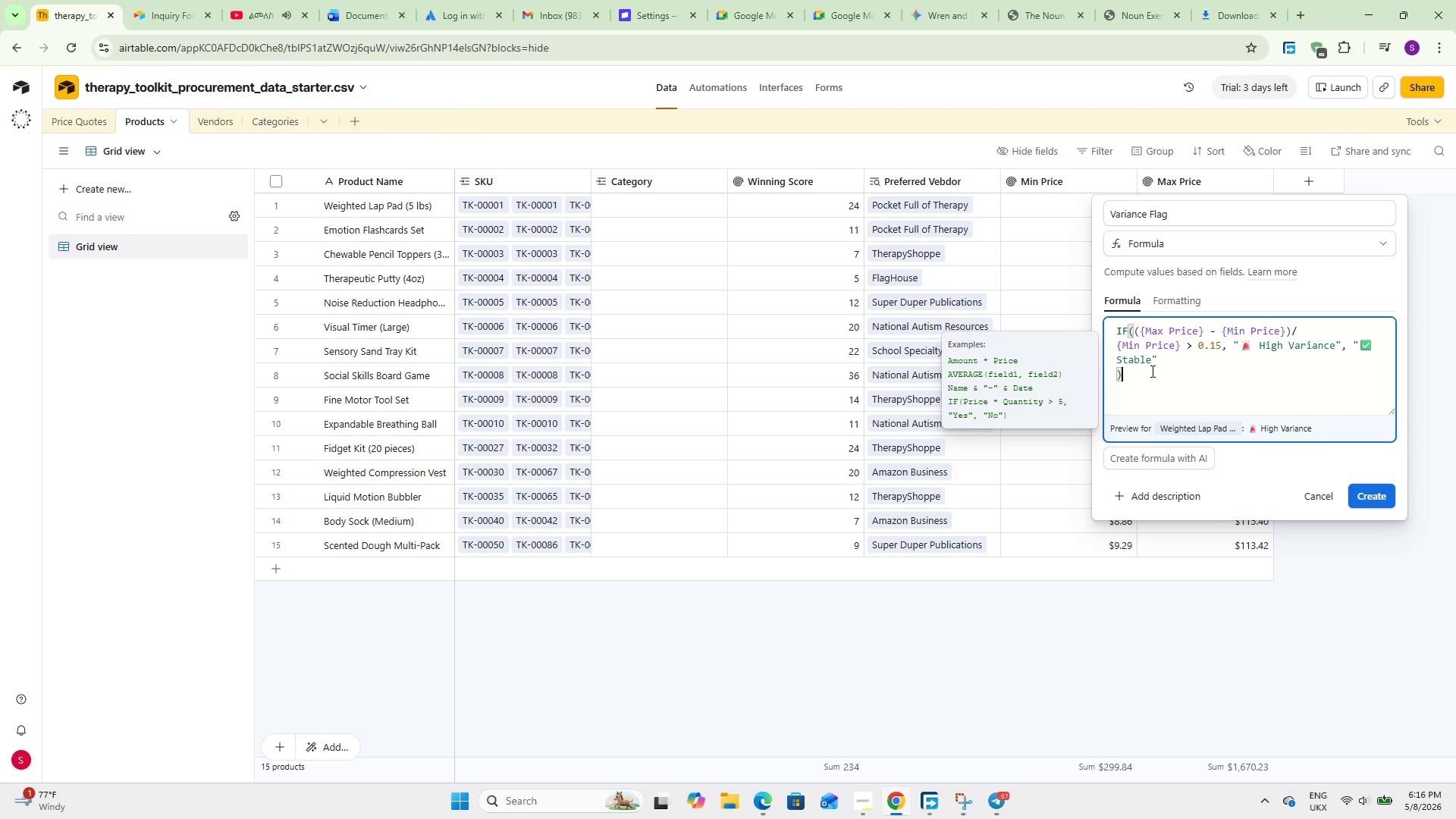 
left_click([1385, 496])
 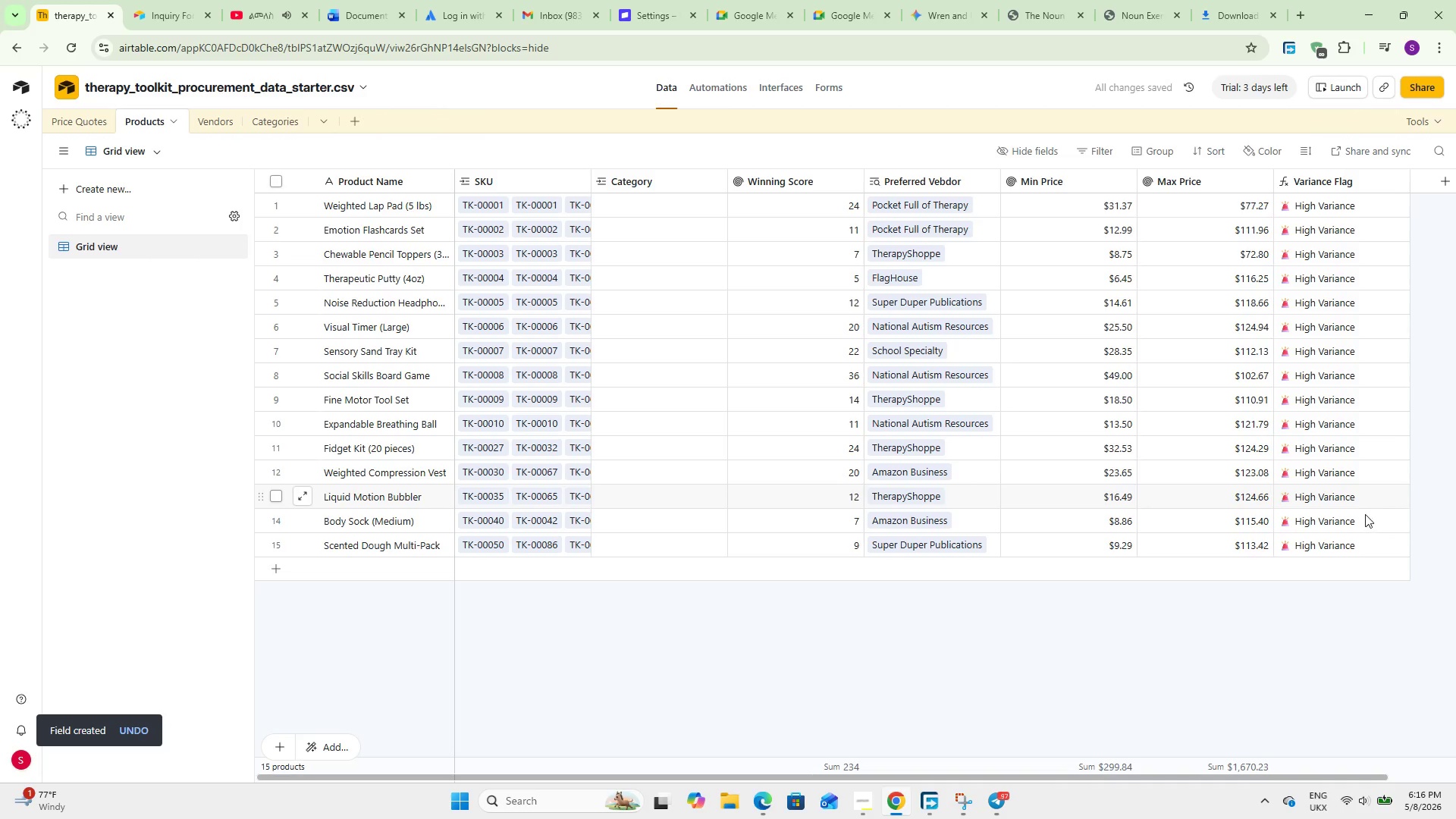 
hold_key(key=ShiftLeft, duration=1.2)
scroll: coordinate [1235, 537], scroll_direction: up, amount: 6.0
 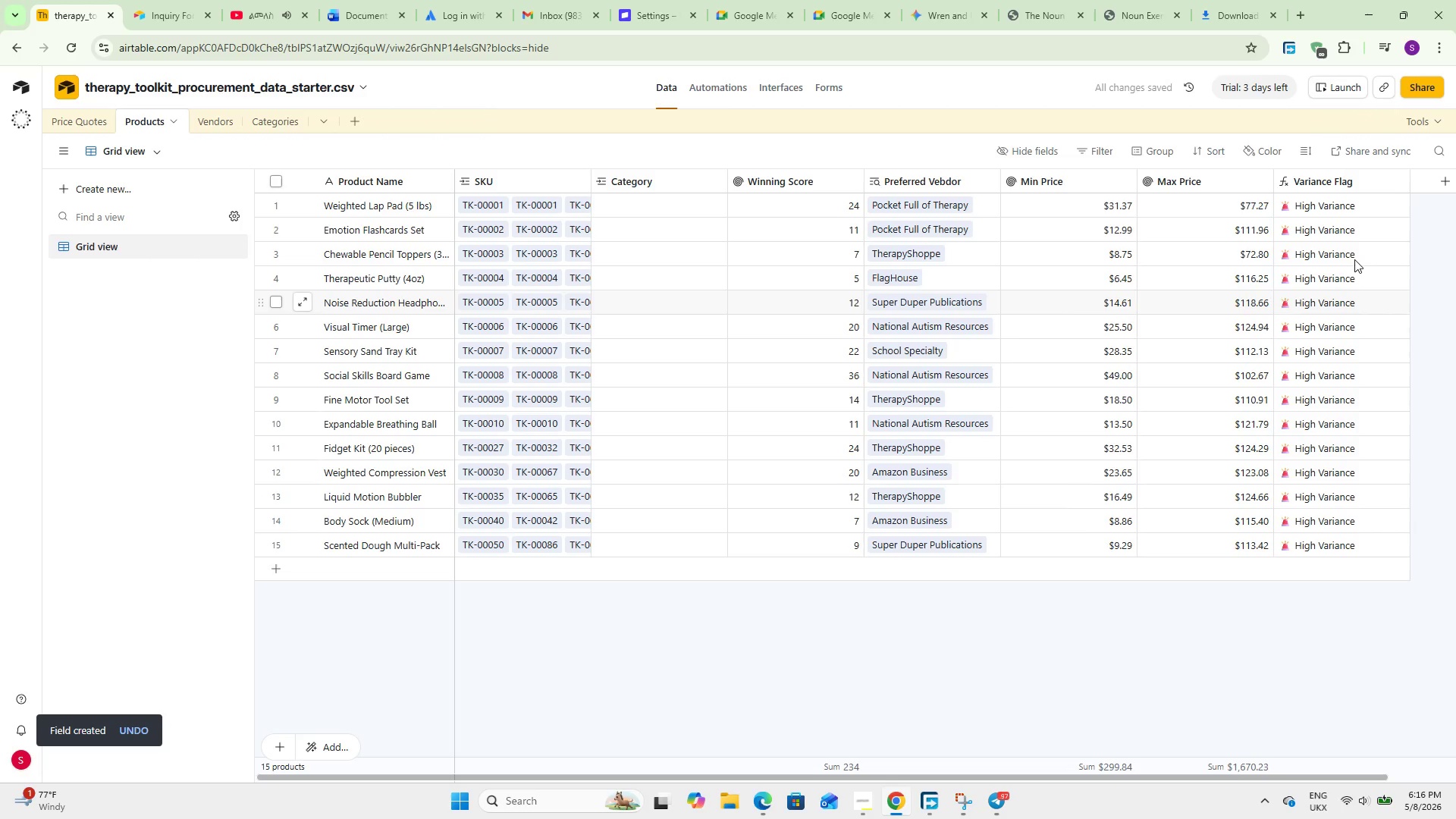 
hold_key(key=ShiftLeft, duration=1.23)
scroll: coordinate [1137, 635], scroll_direction: down, amount: 7.0
 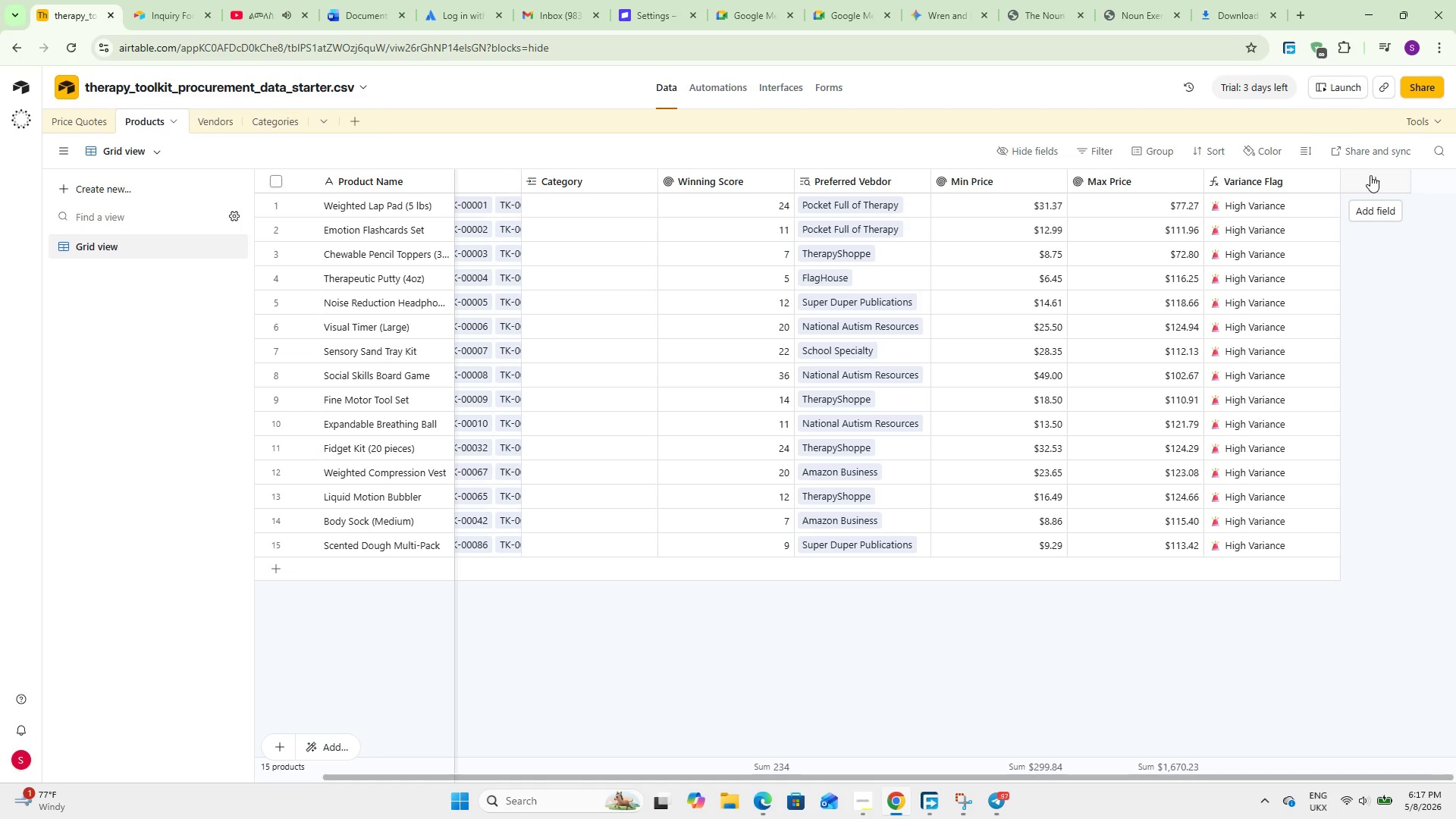 
wait(18.25)
 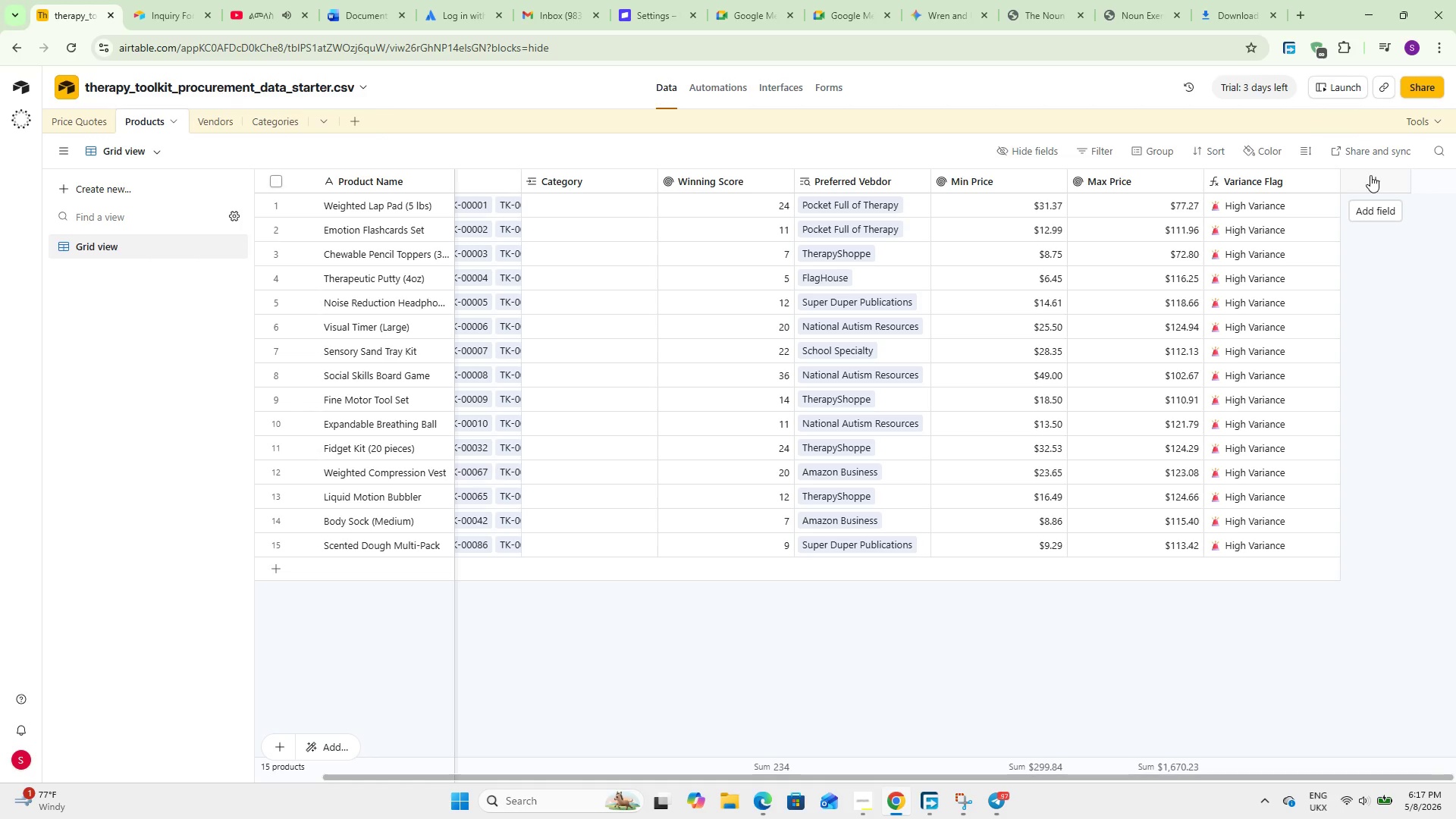 
left_click_drag(start_coordinate=[833, 774], to_coordinate=[510, 731])
 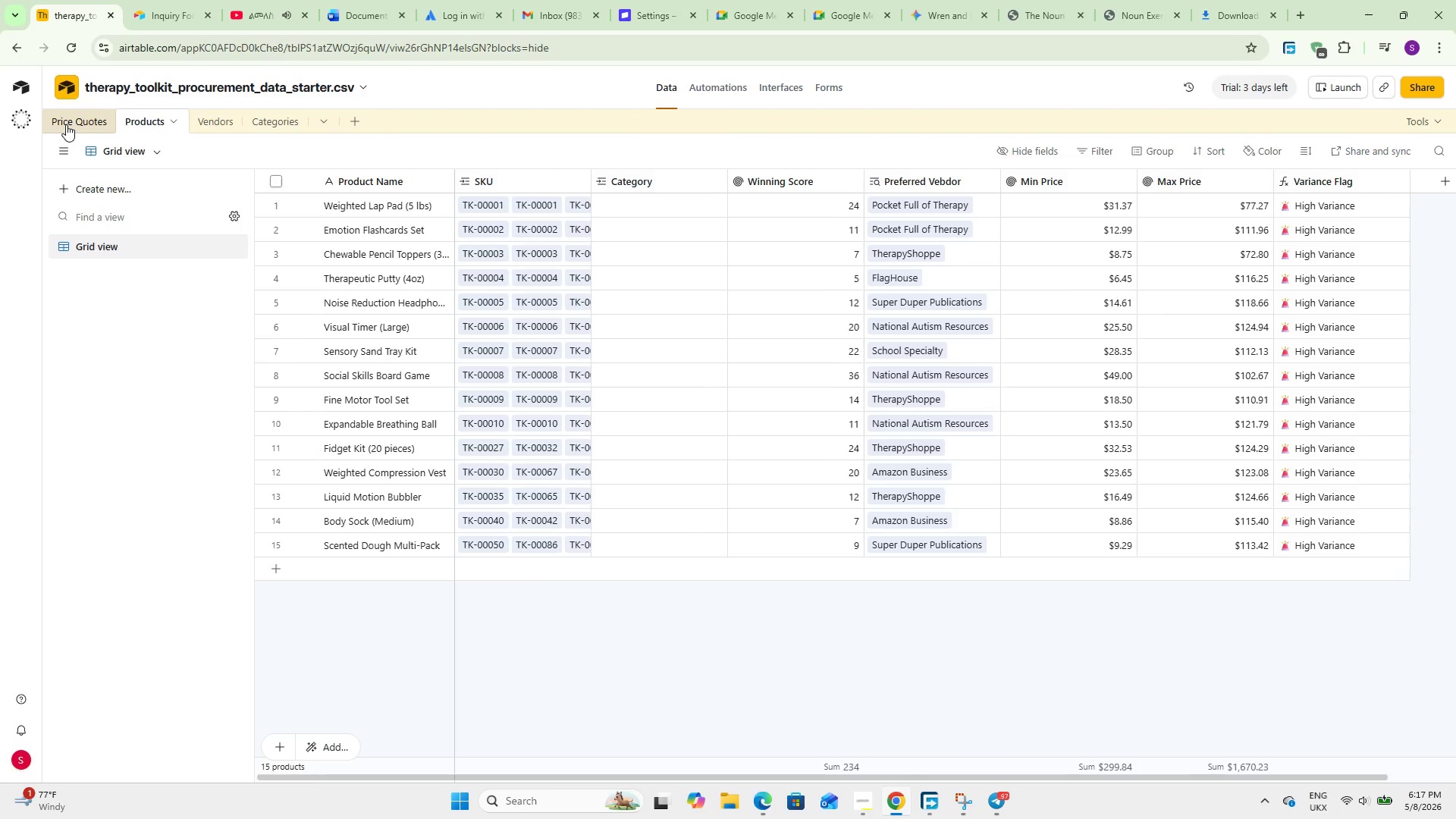 
left_click([66, 124])
 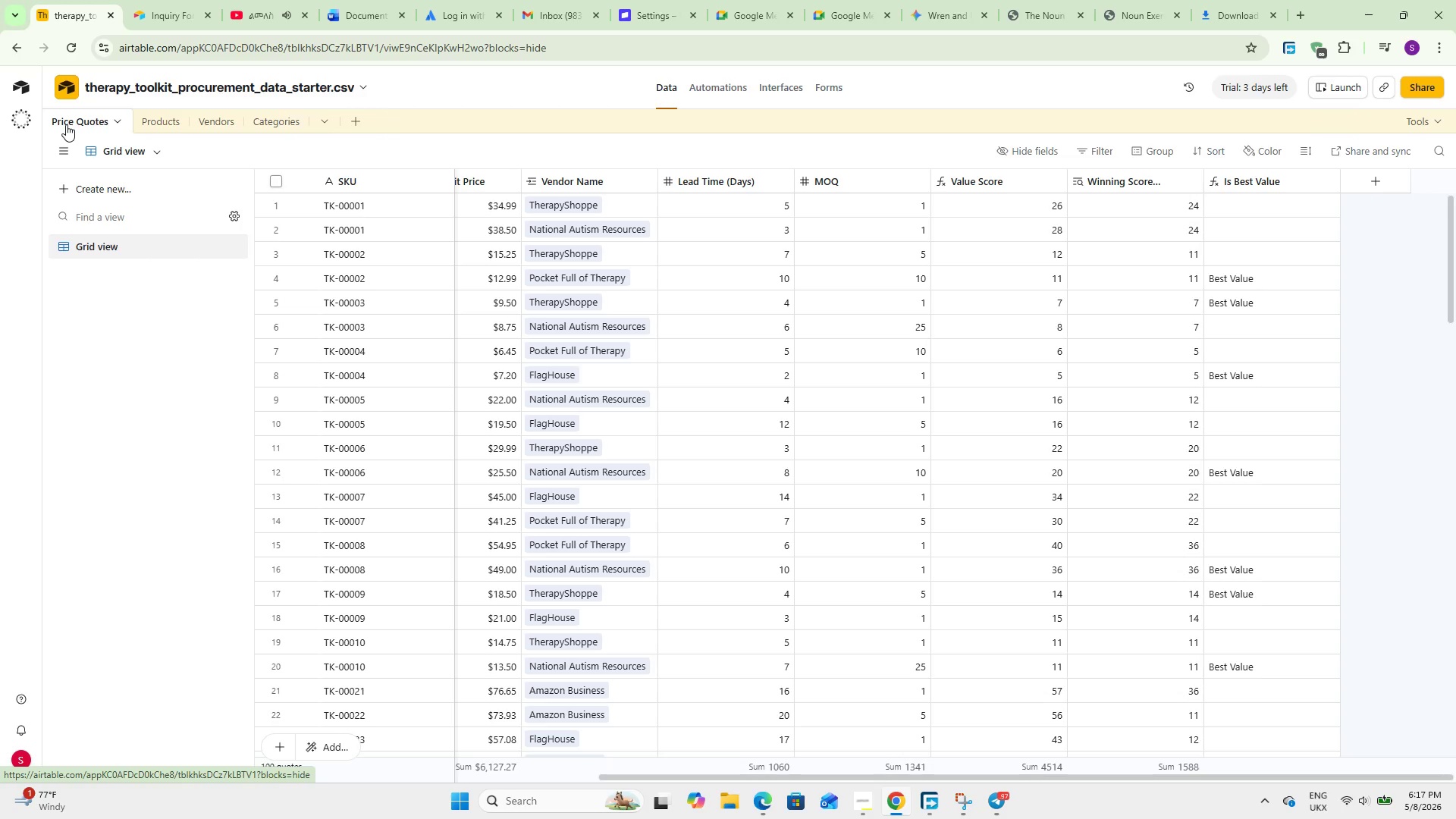 
wait(16.38)
 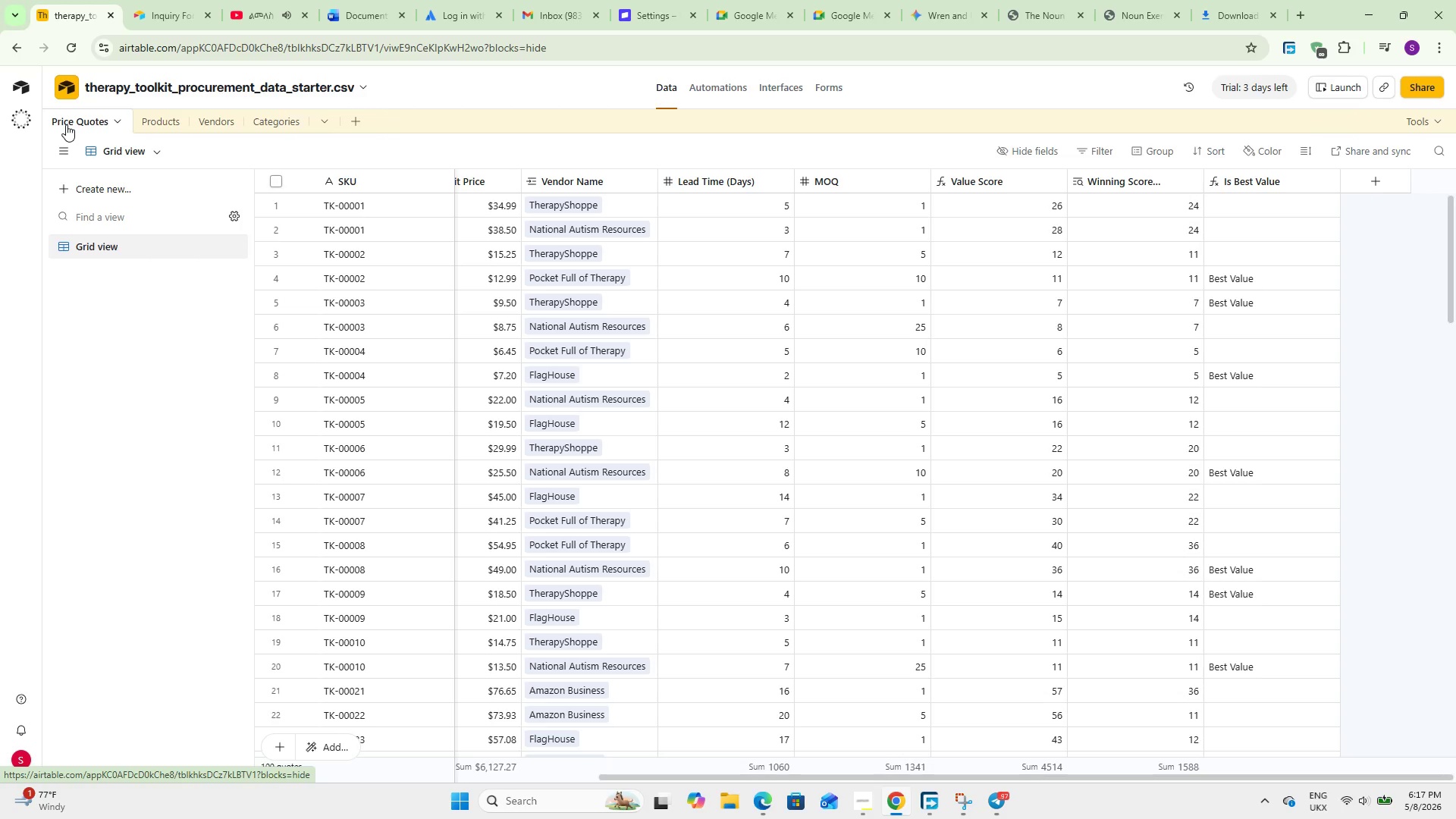 
mouse_move([787, 777])
 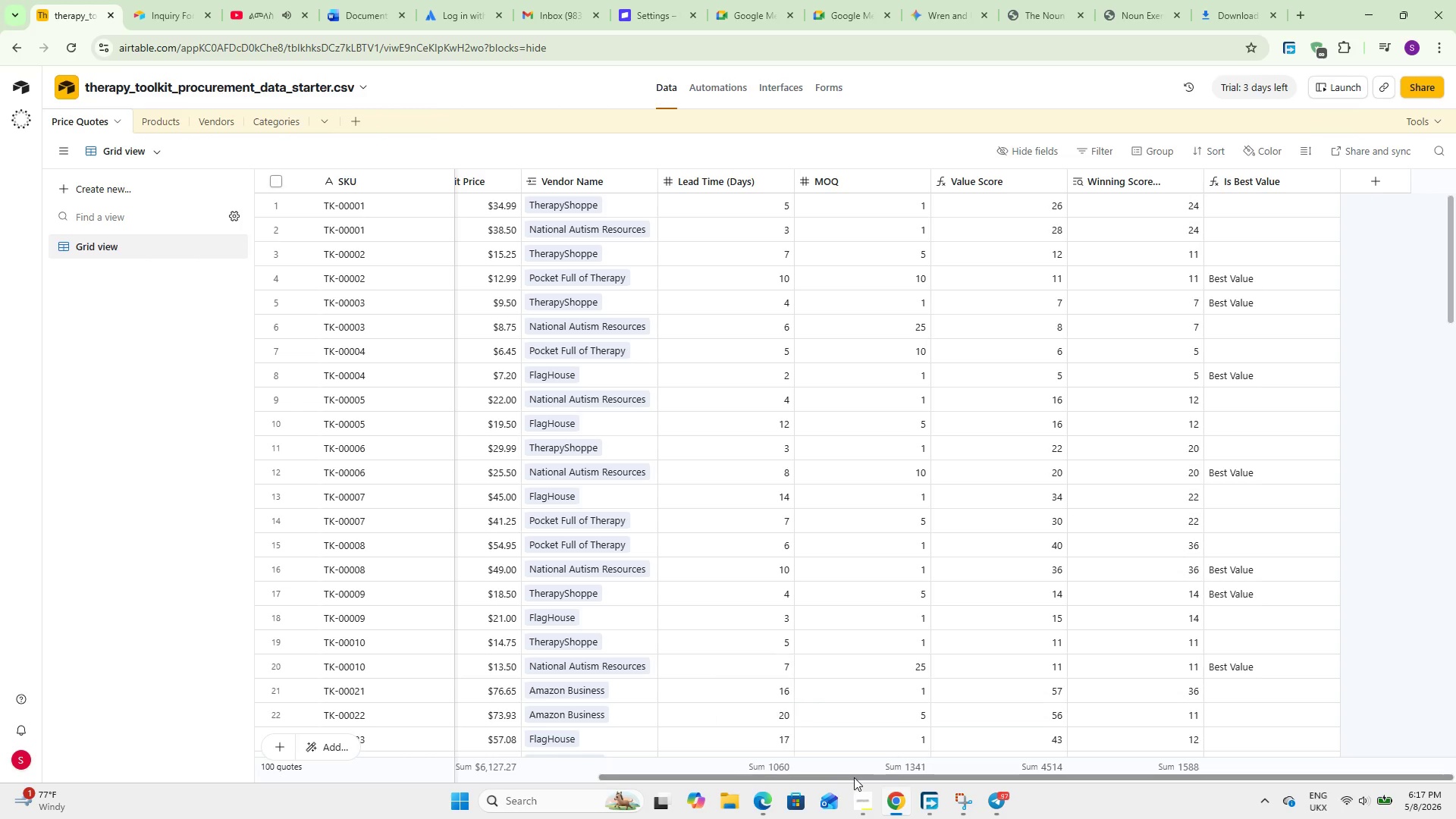 
left_click_drag(start_coordinate=[854, 777], to_coordinate=[1034, 710])
 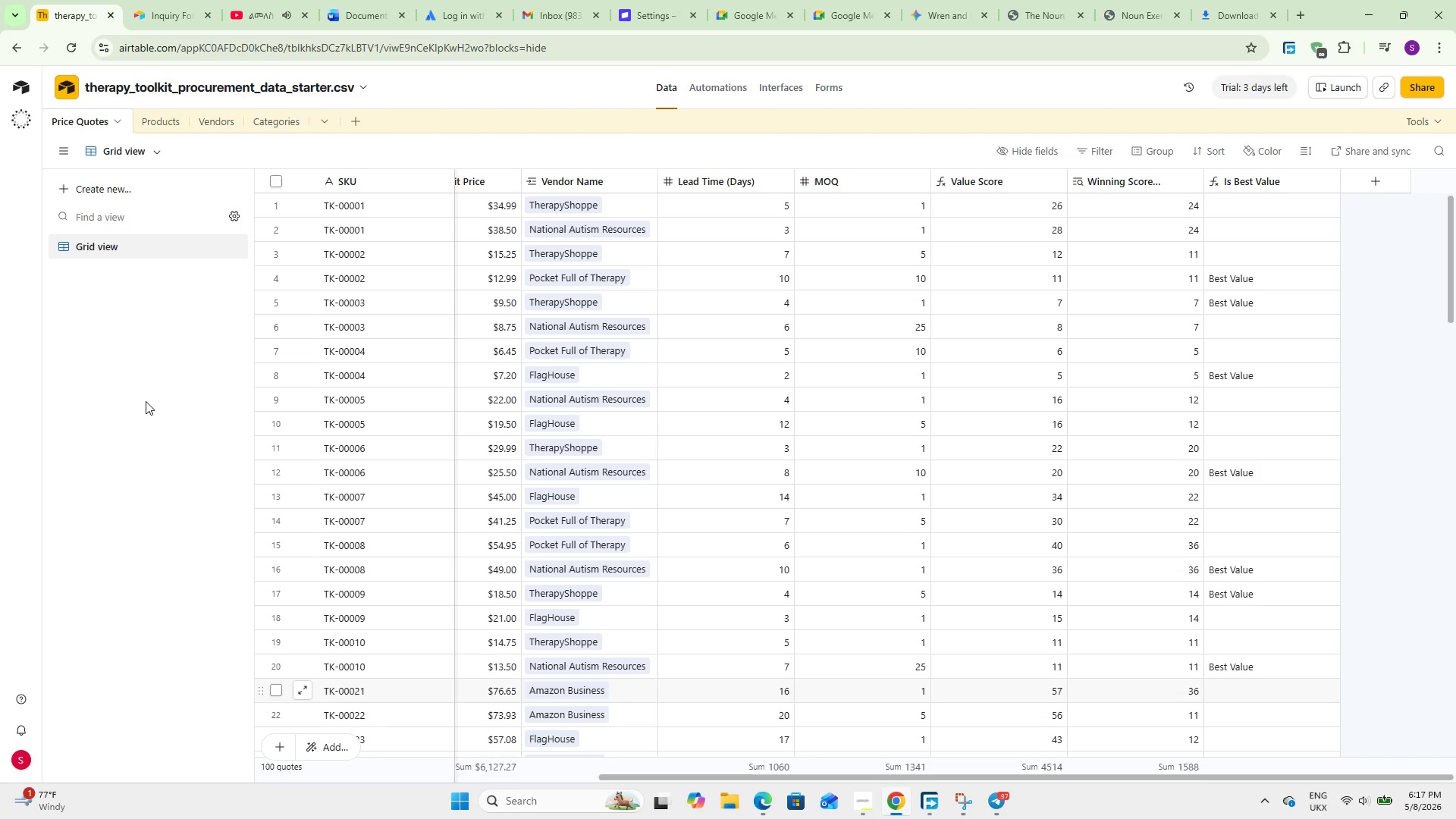 
scroll: coordinate [145, 401], scroll_direction: up, amount: 7.0
 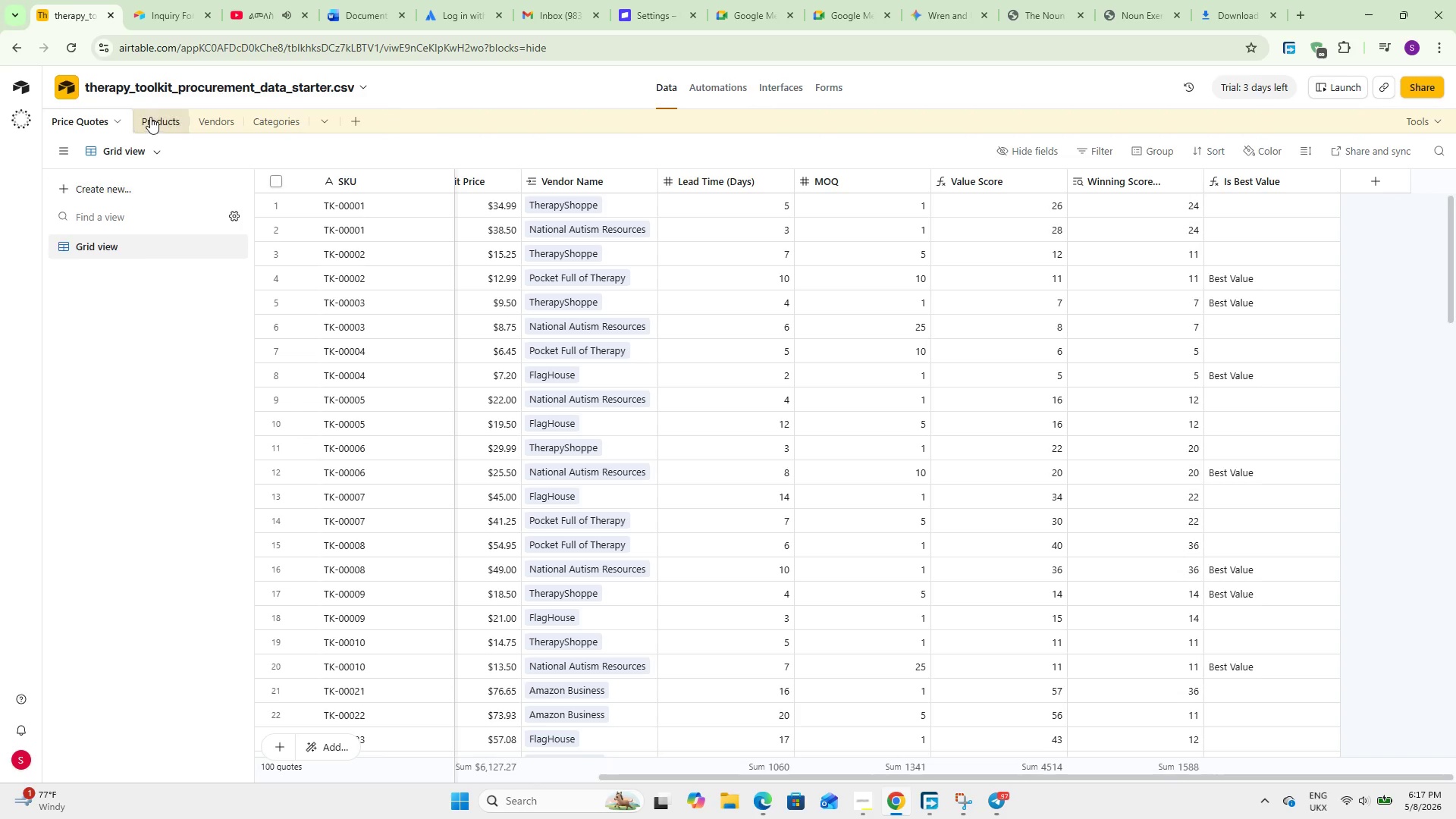 
left_click([150, 117])
 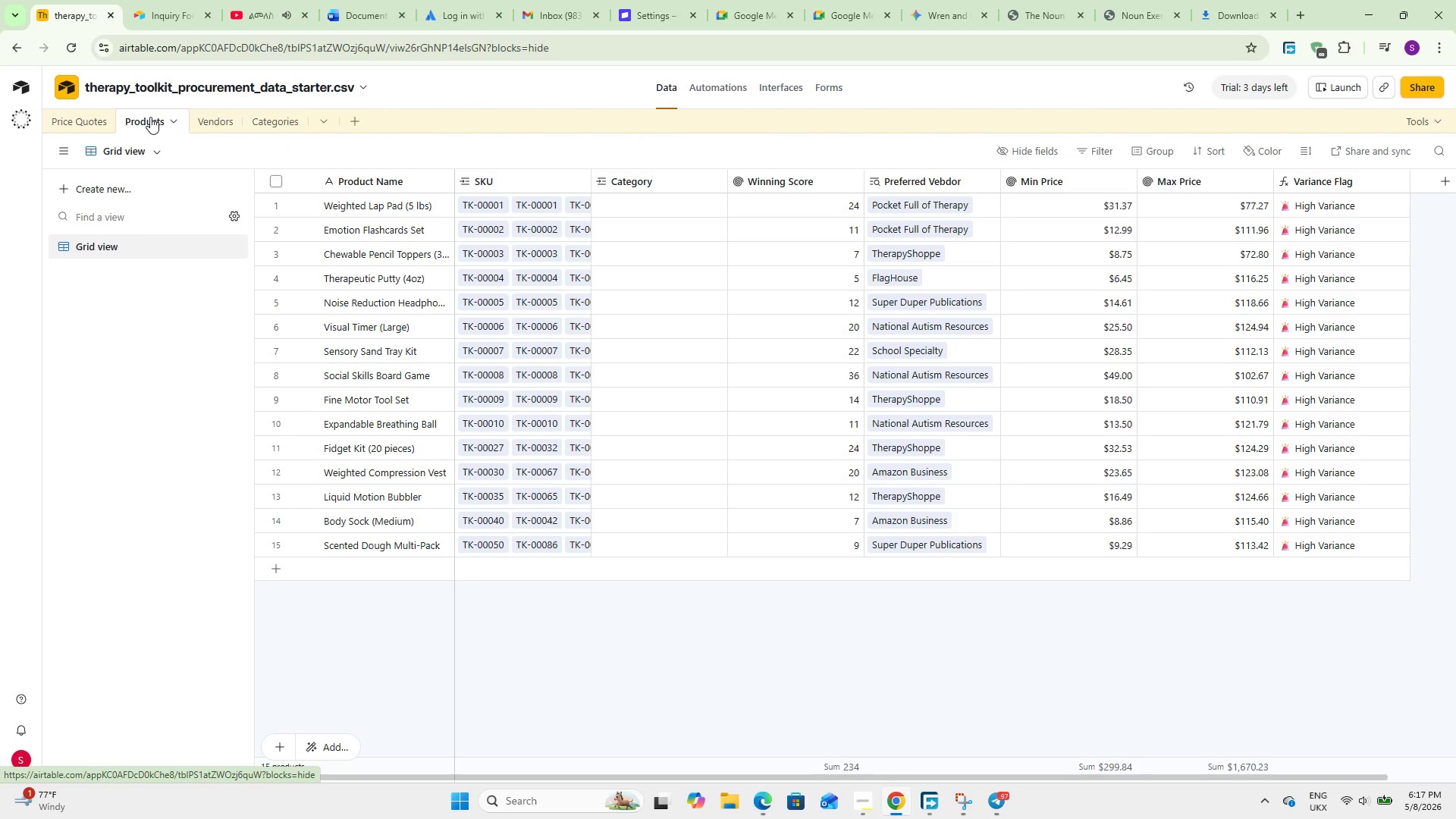 
wait(9.75)
 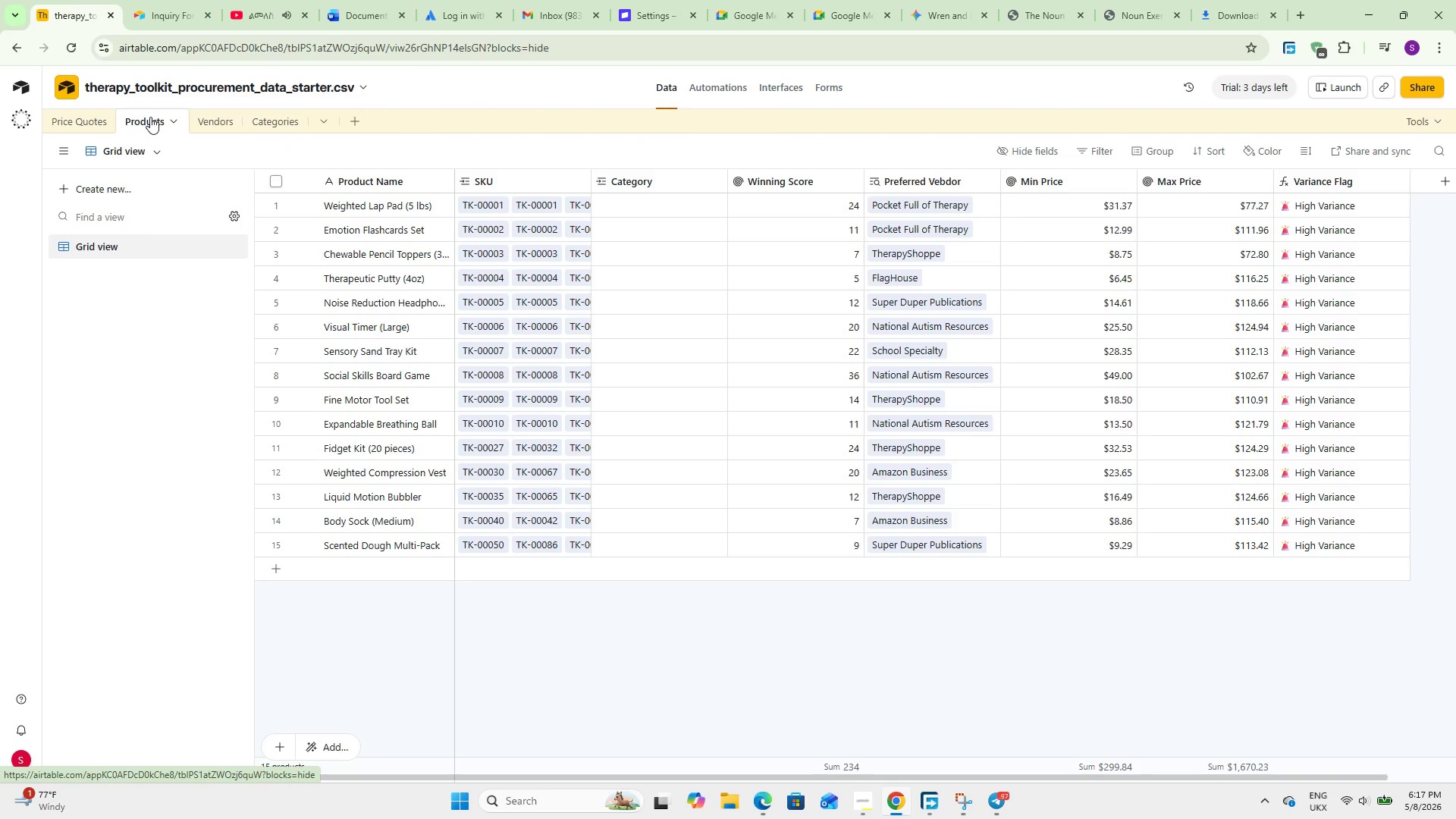 
left_click([222, 127])
 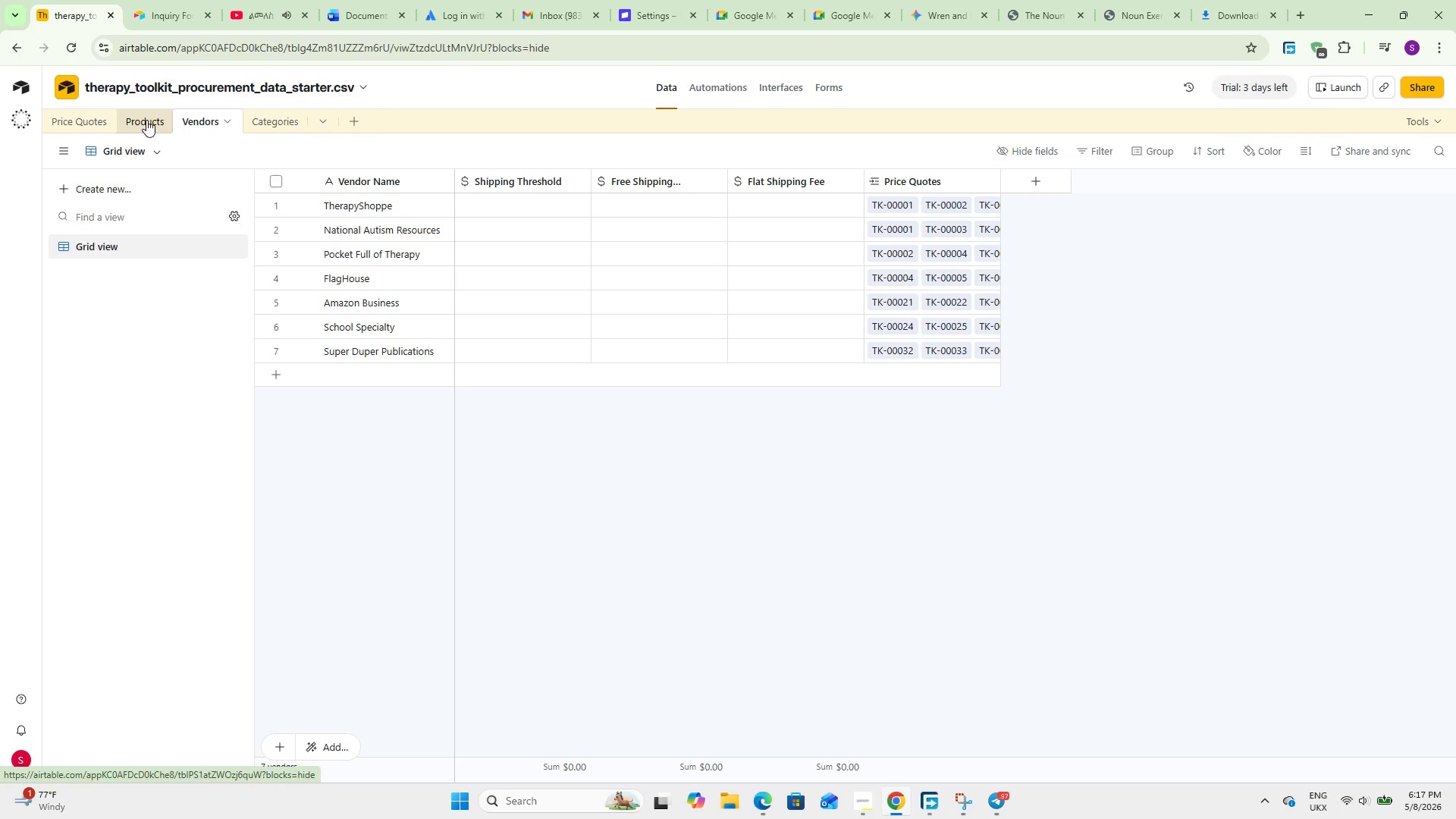 
left_click([146, 120])
 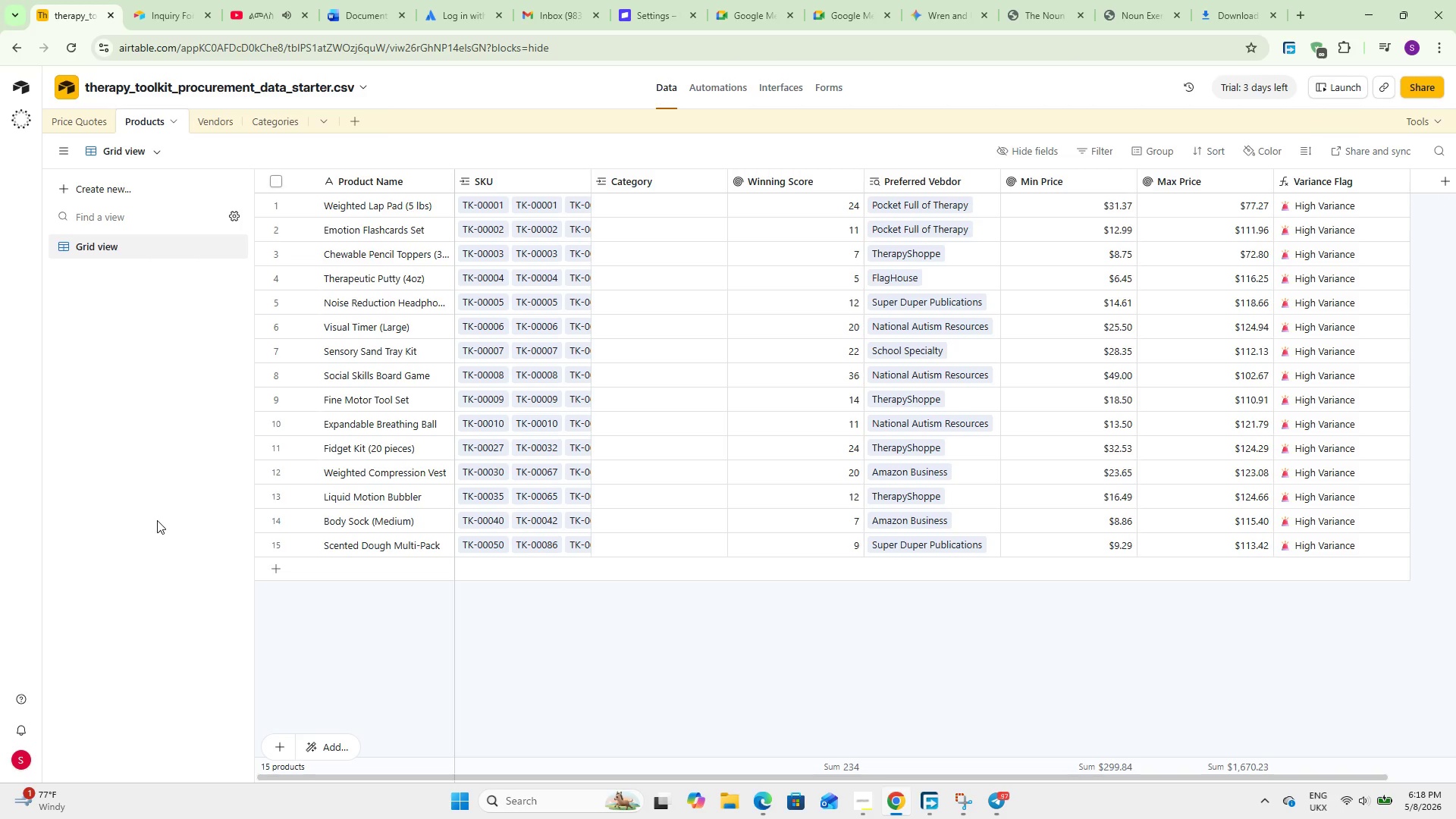 
wait(23.5)
 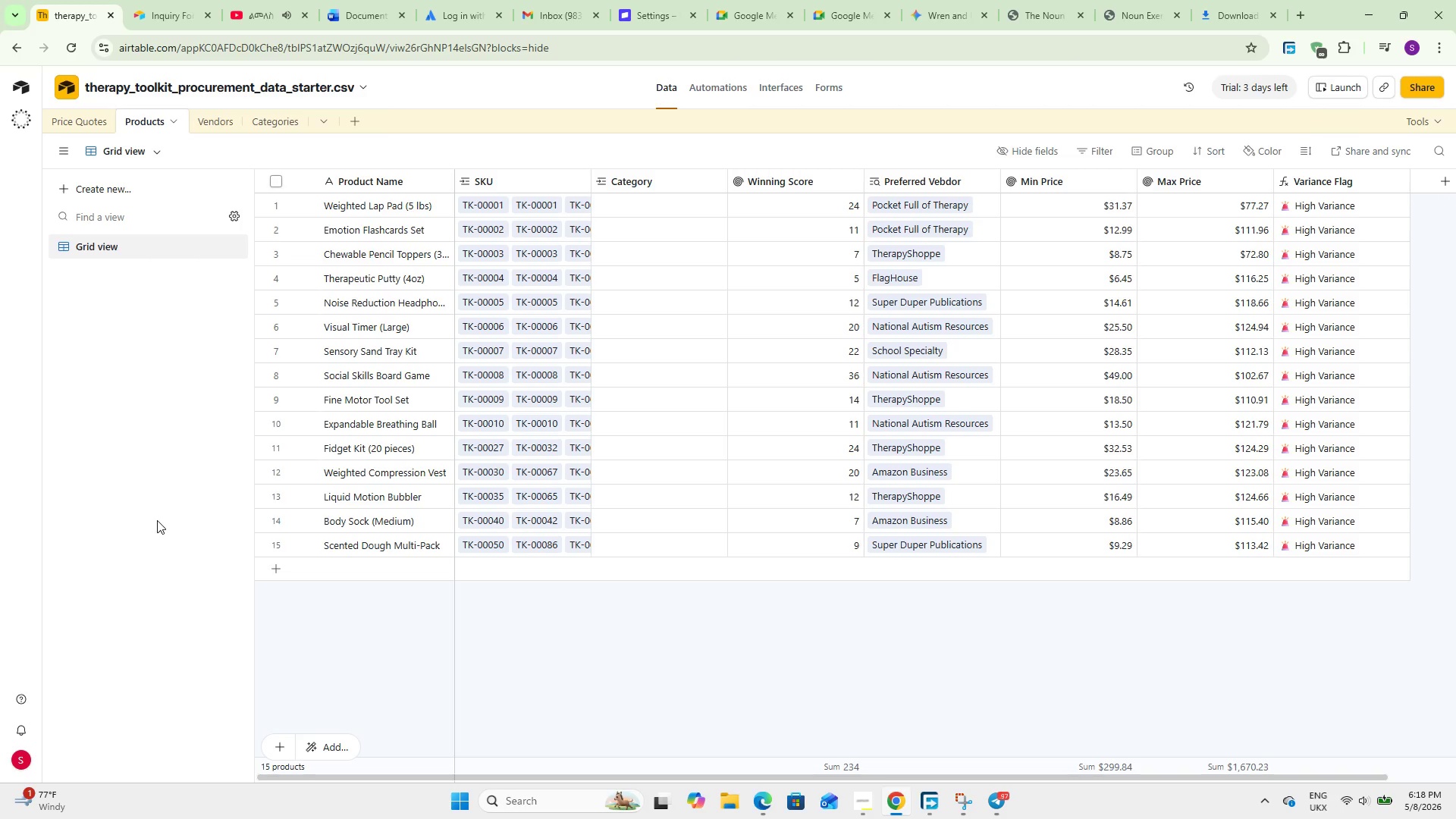 
right_click([276, 121])
 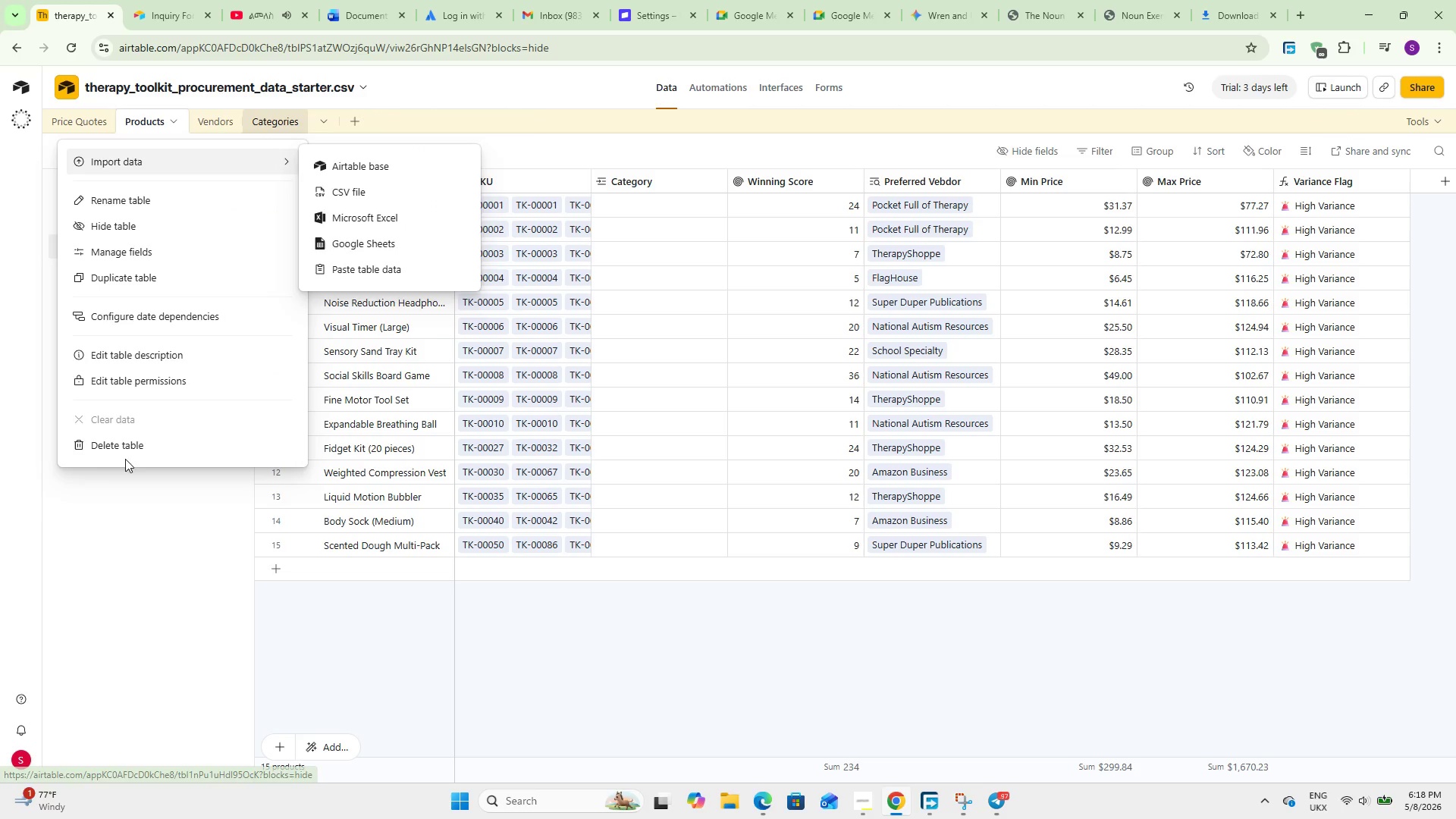 
left_click([125, 441])
 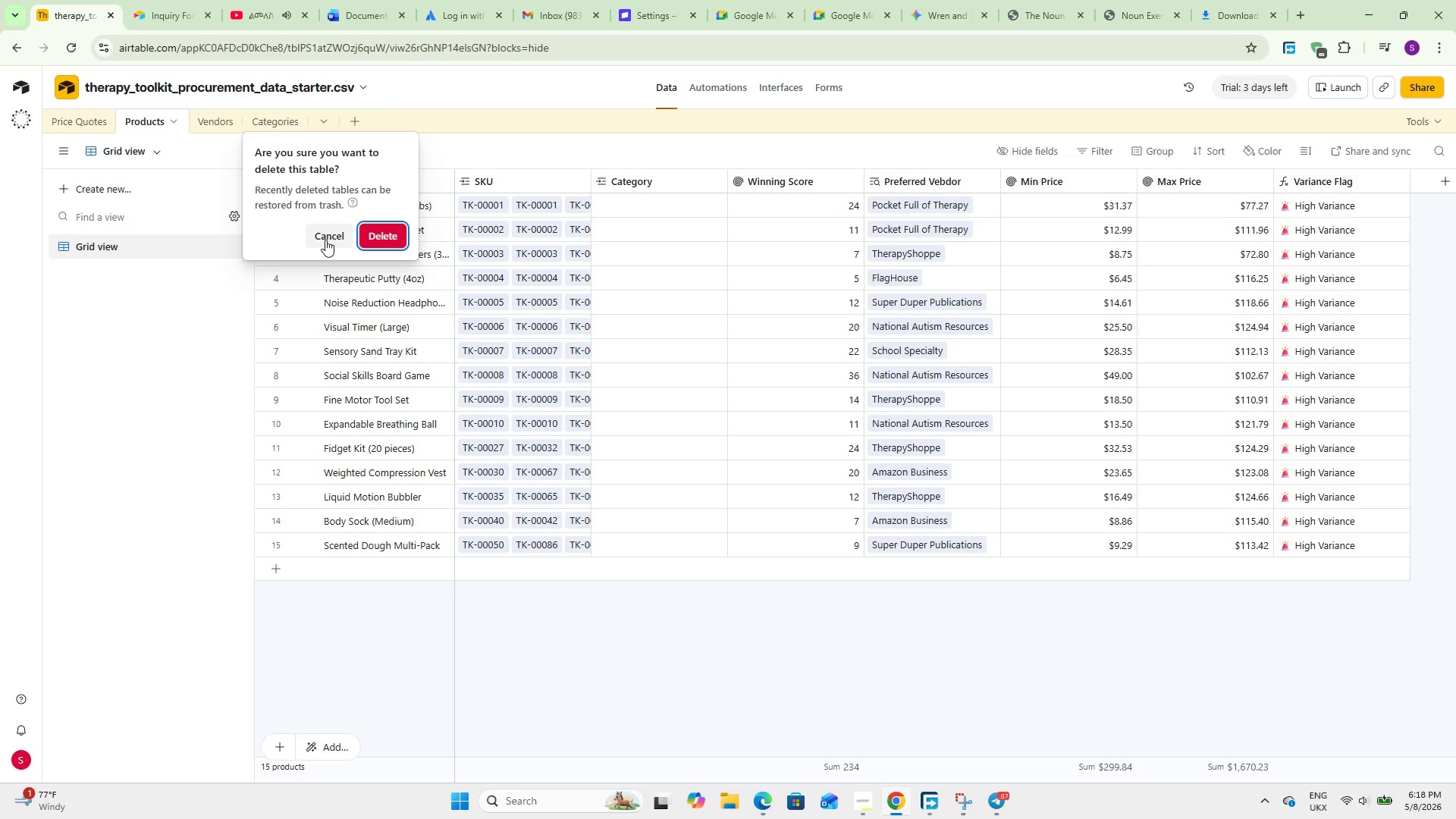 
left_click([325, 240])
 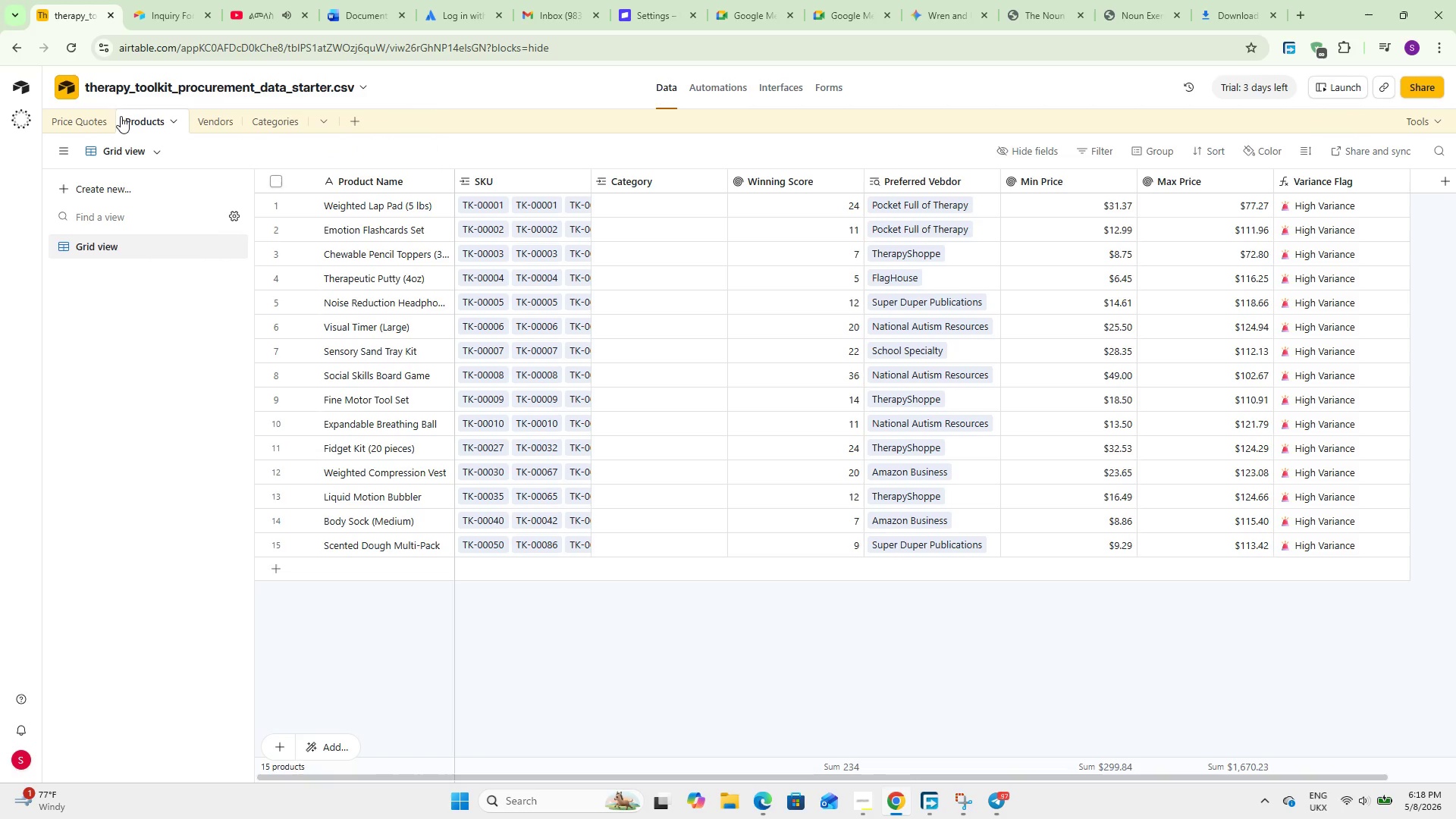 
left_click([88, 116])
 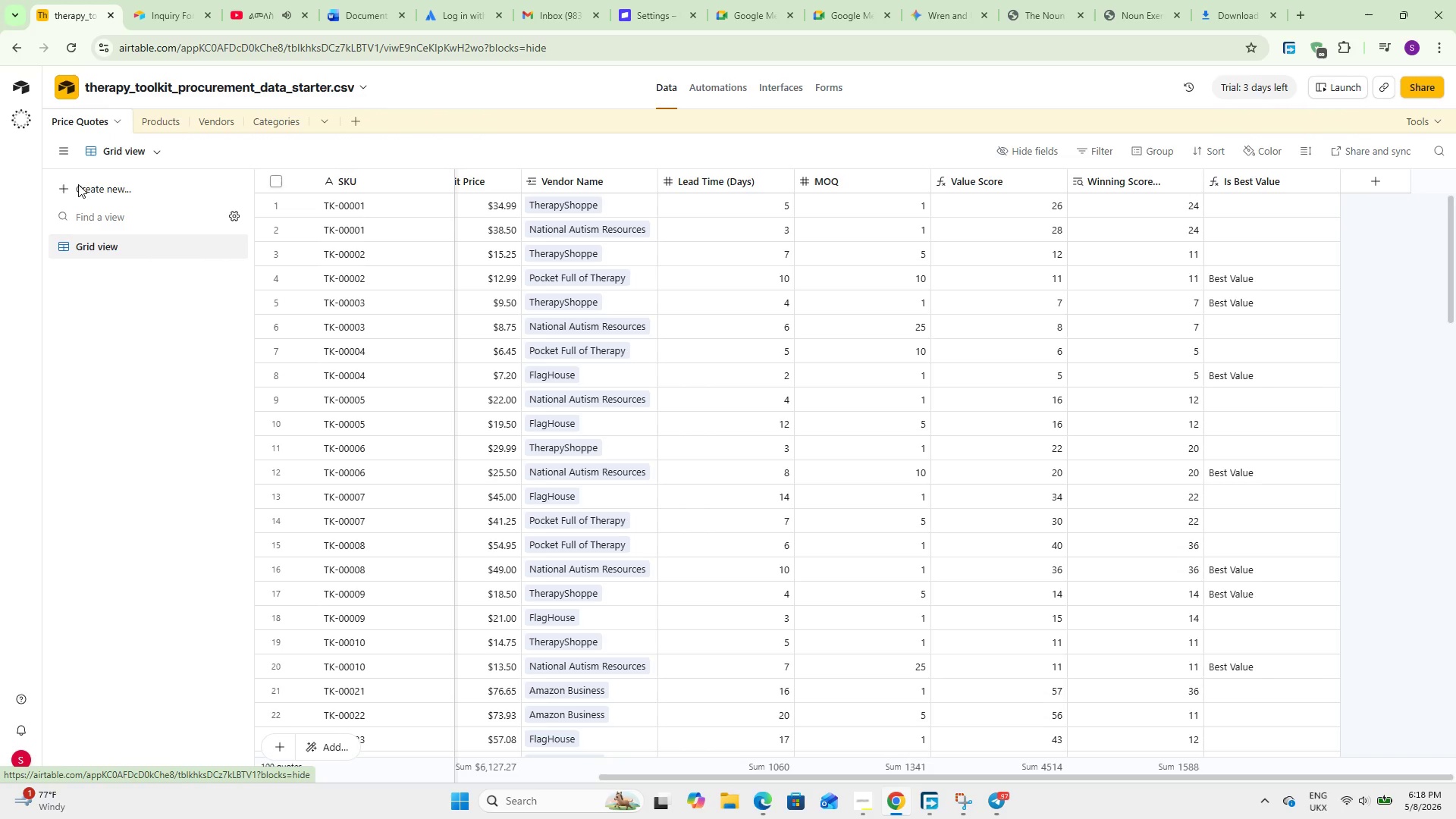 
wait(7.25)
 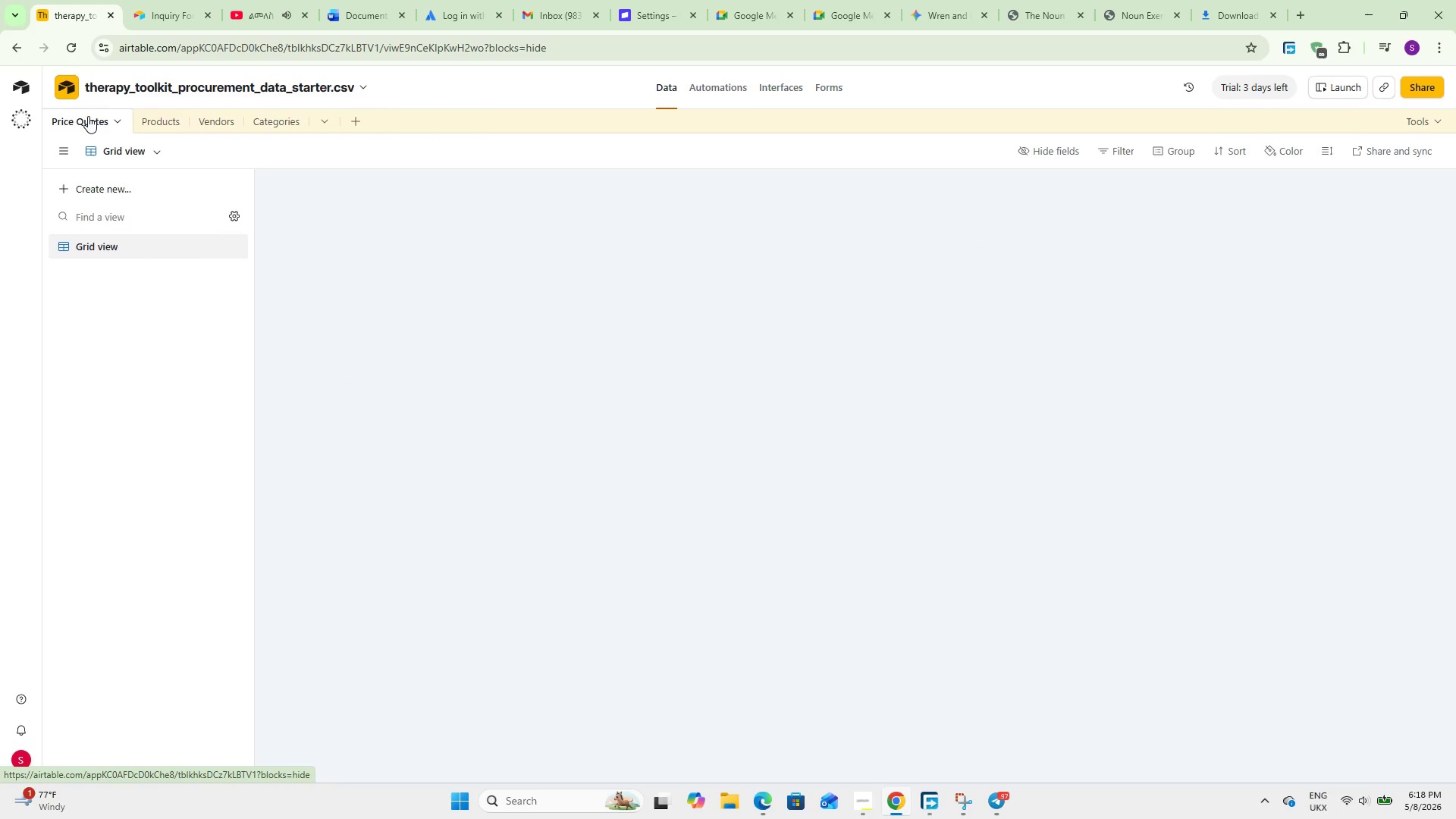 
left_click_drag(start_coordinate=[957, 776], to_coordinate=[615, 736])
 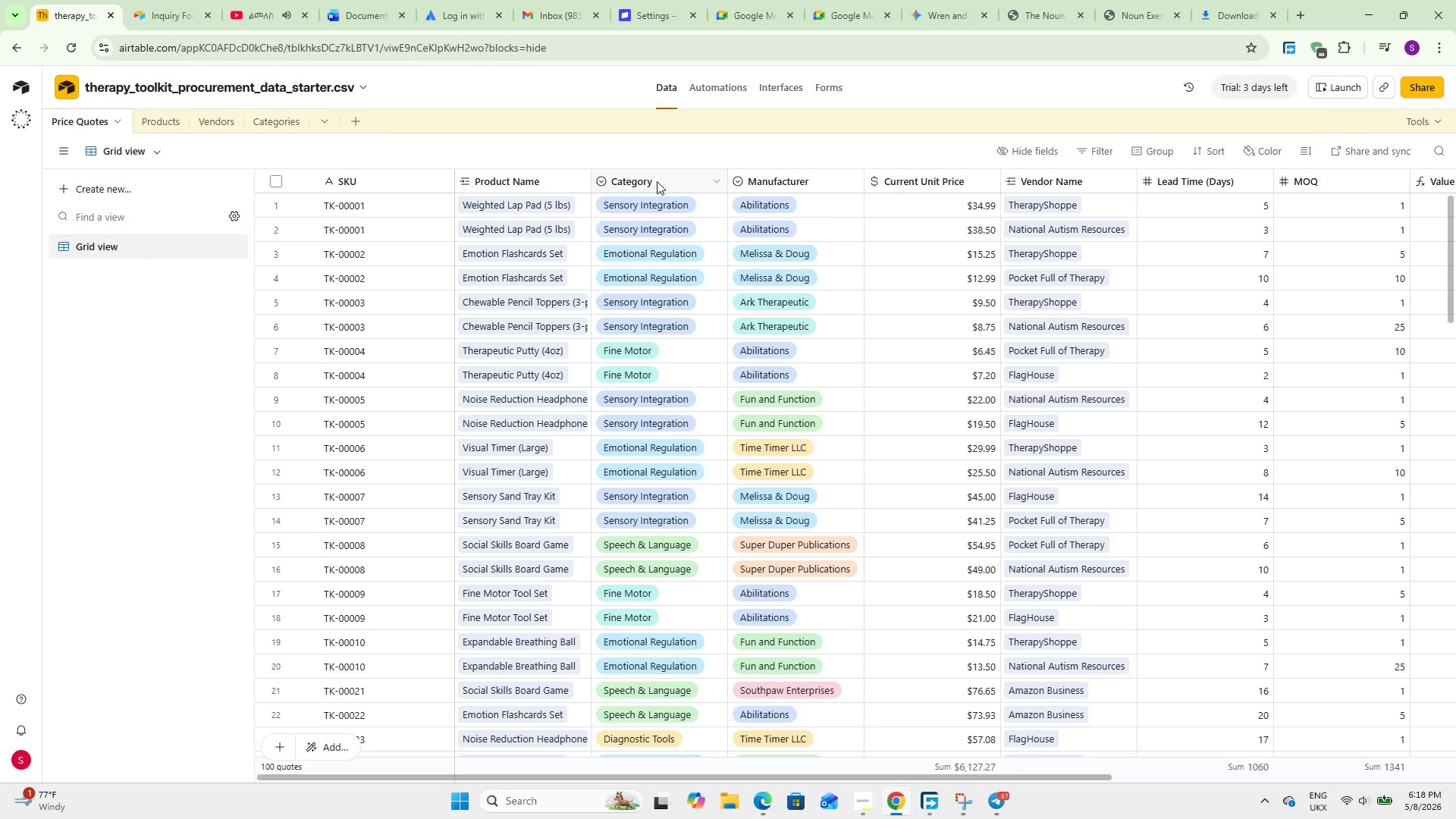 
double_click([657, 181])
 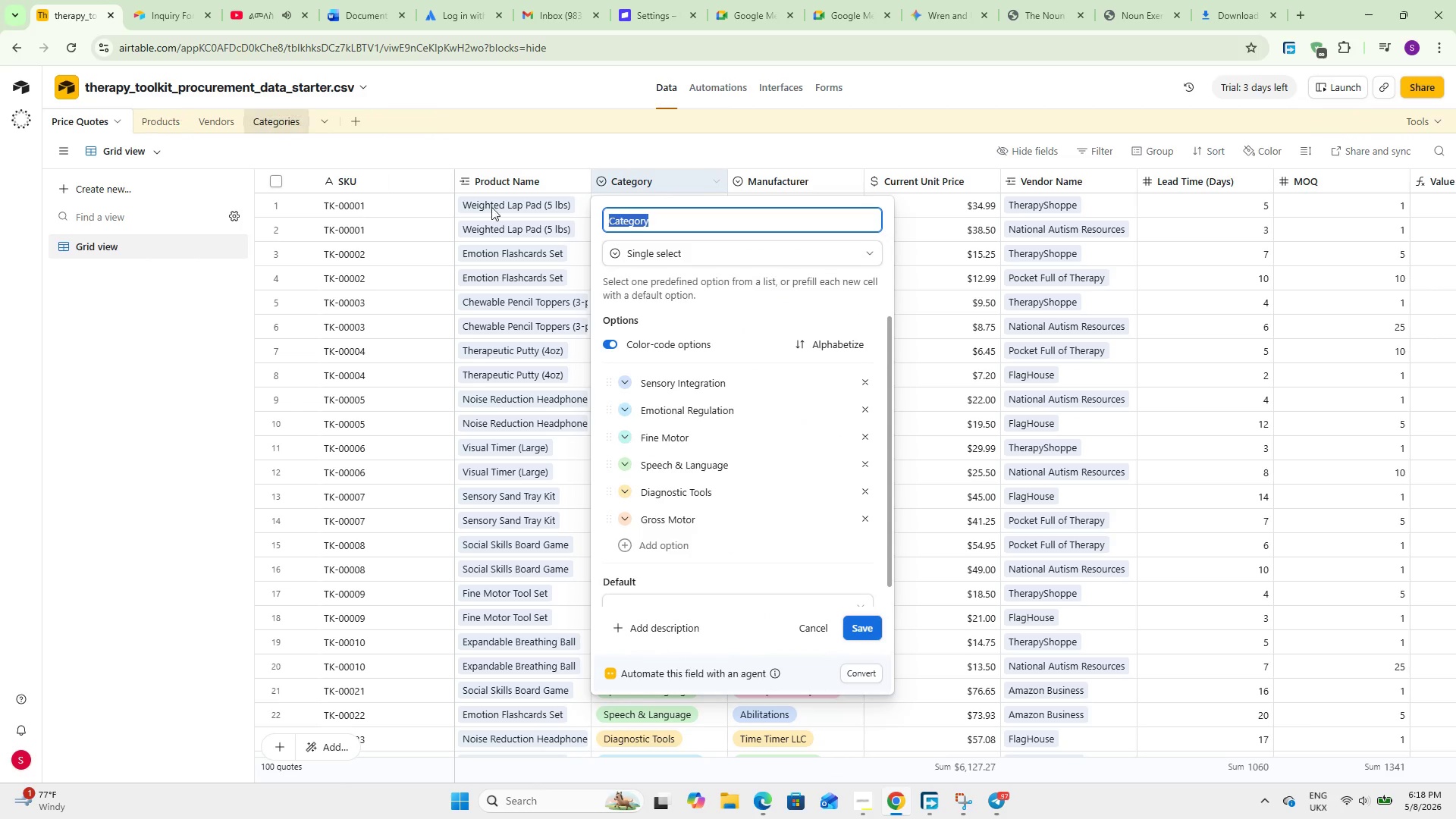 
left_click([419, 138])
 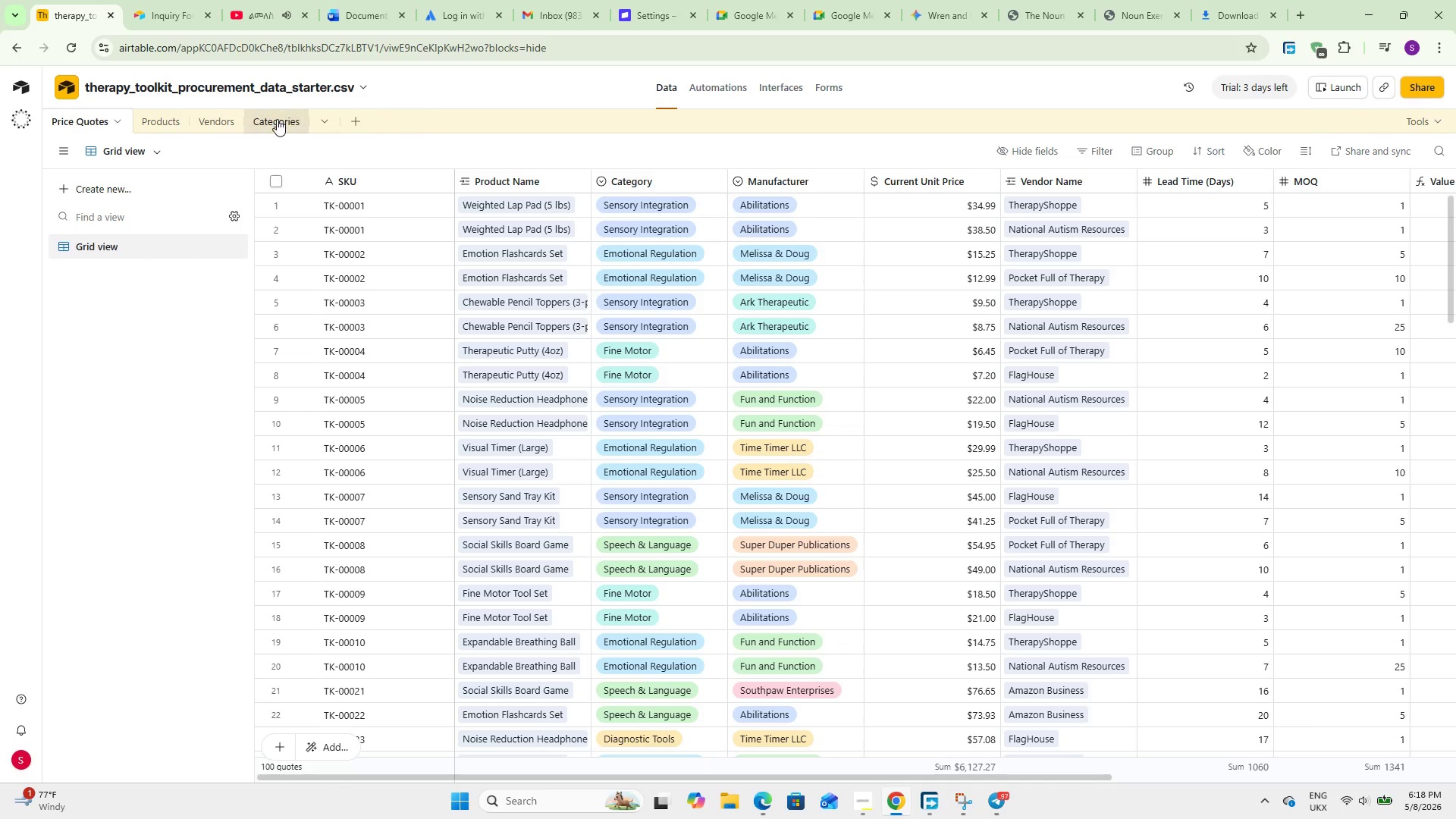 
left_click([276, 119])
 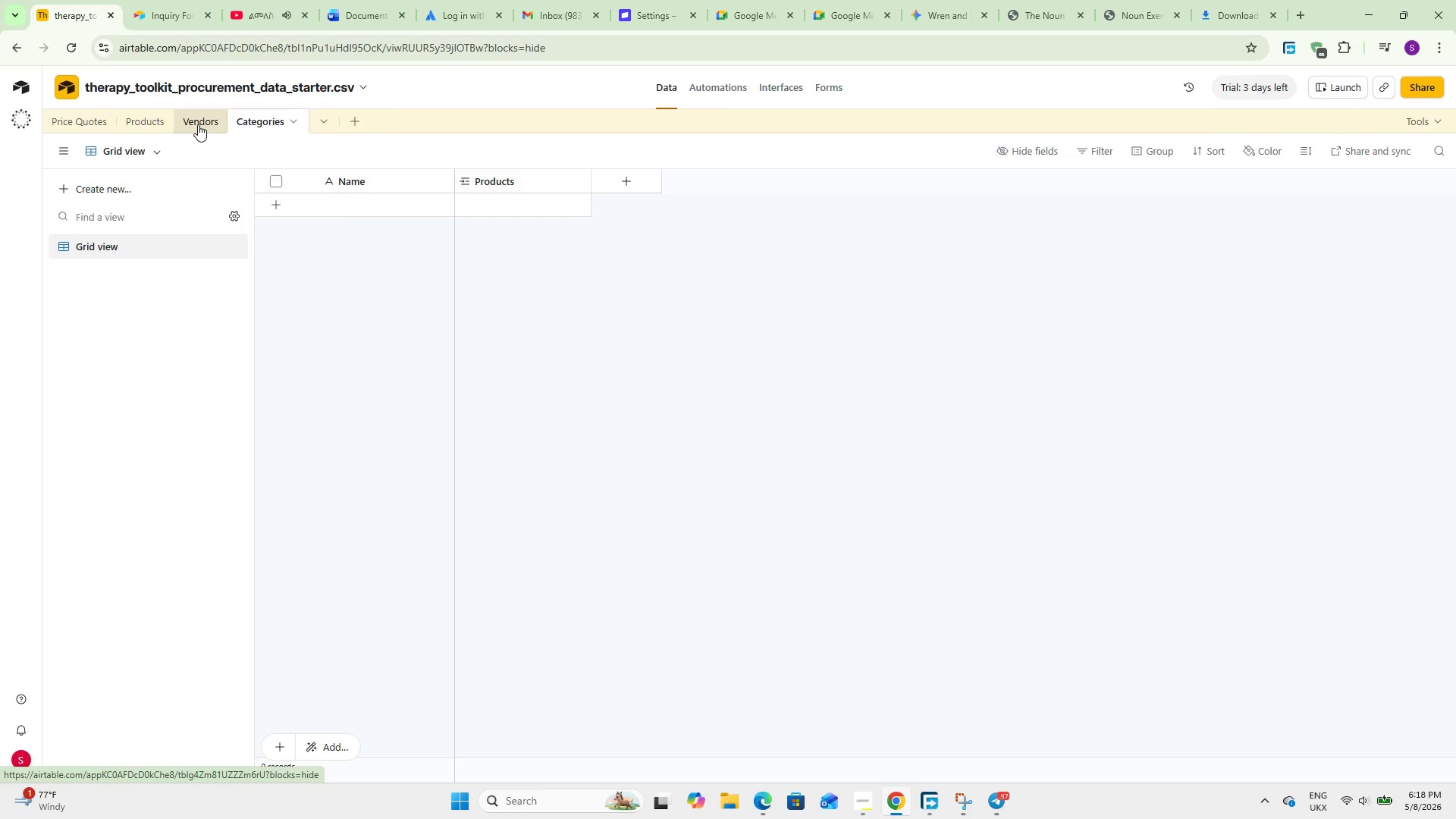 
wait(7.98)
 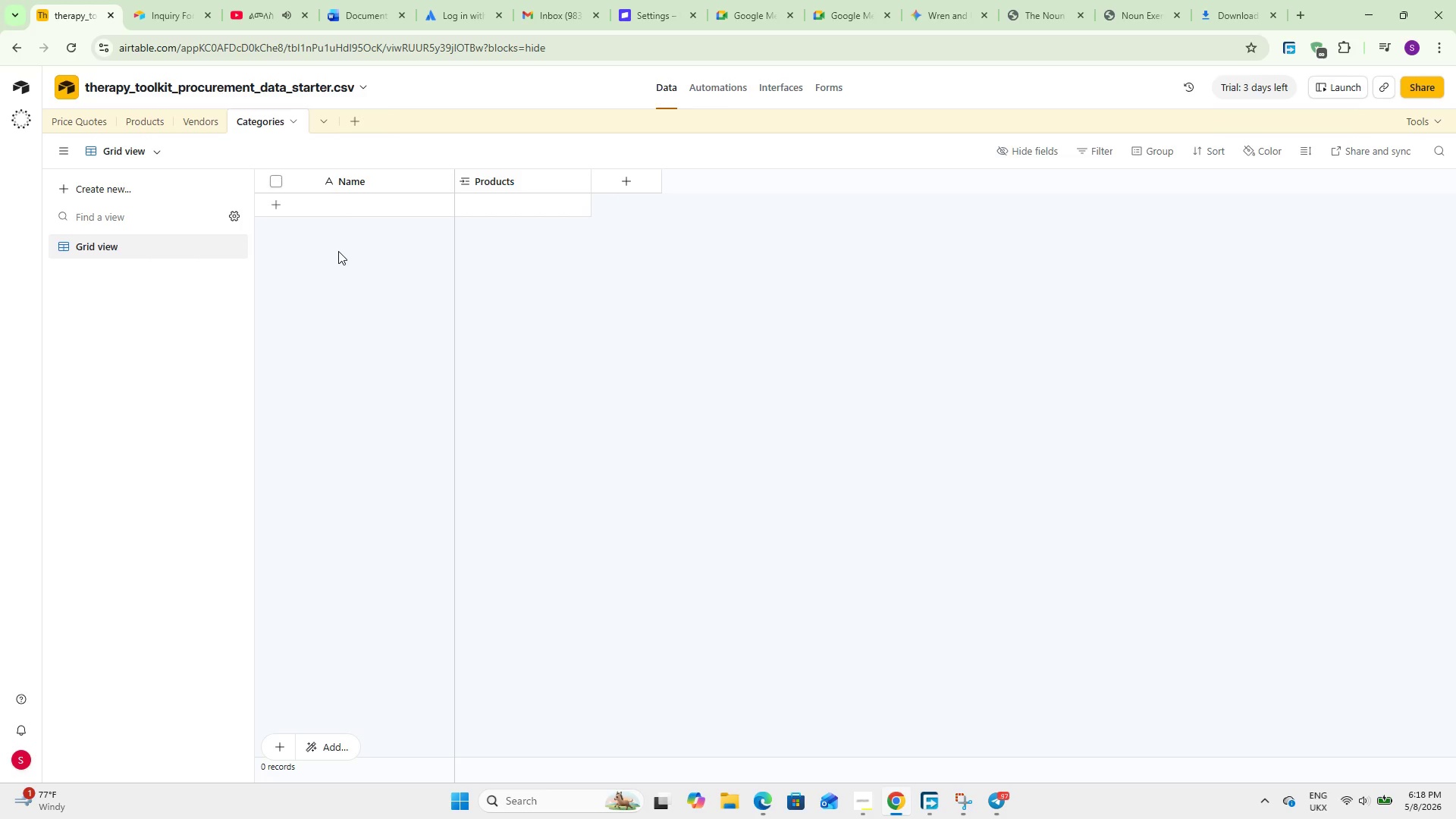 
left_click([198, 124])
 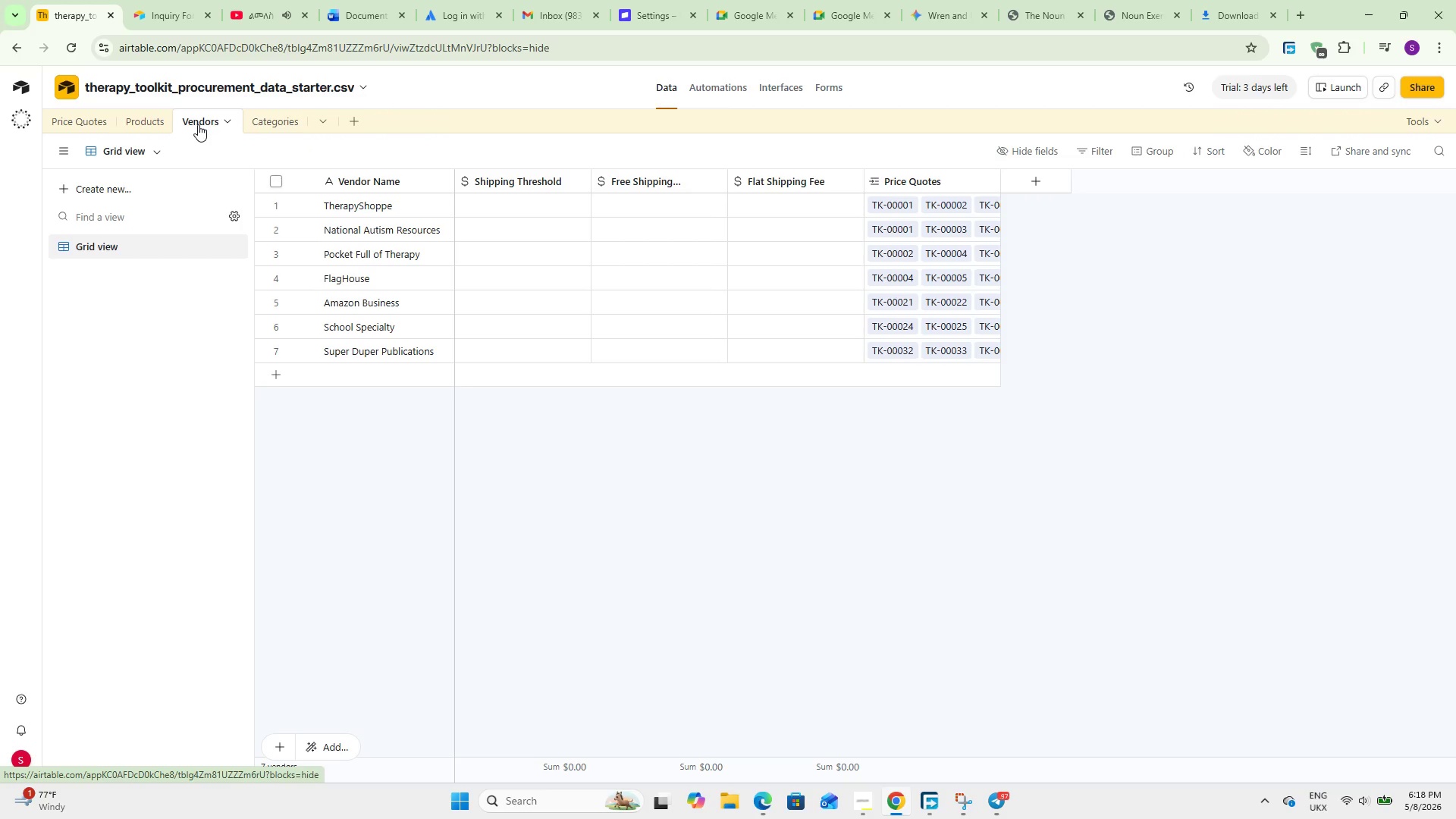 
left_click([126, 114])
 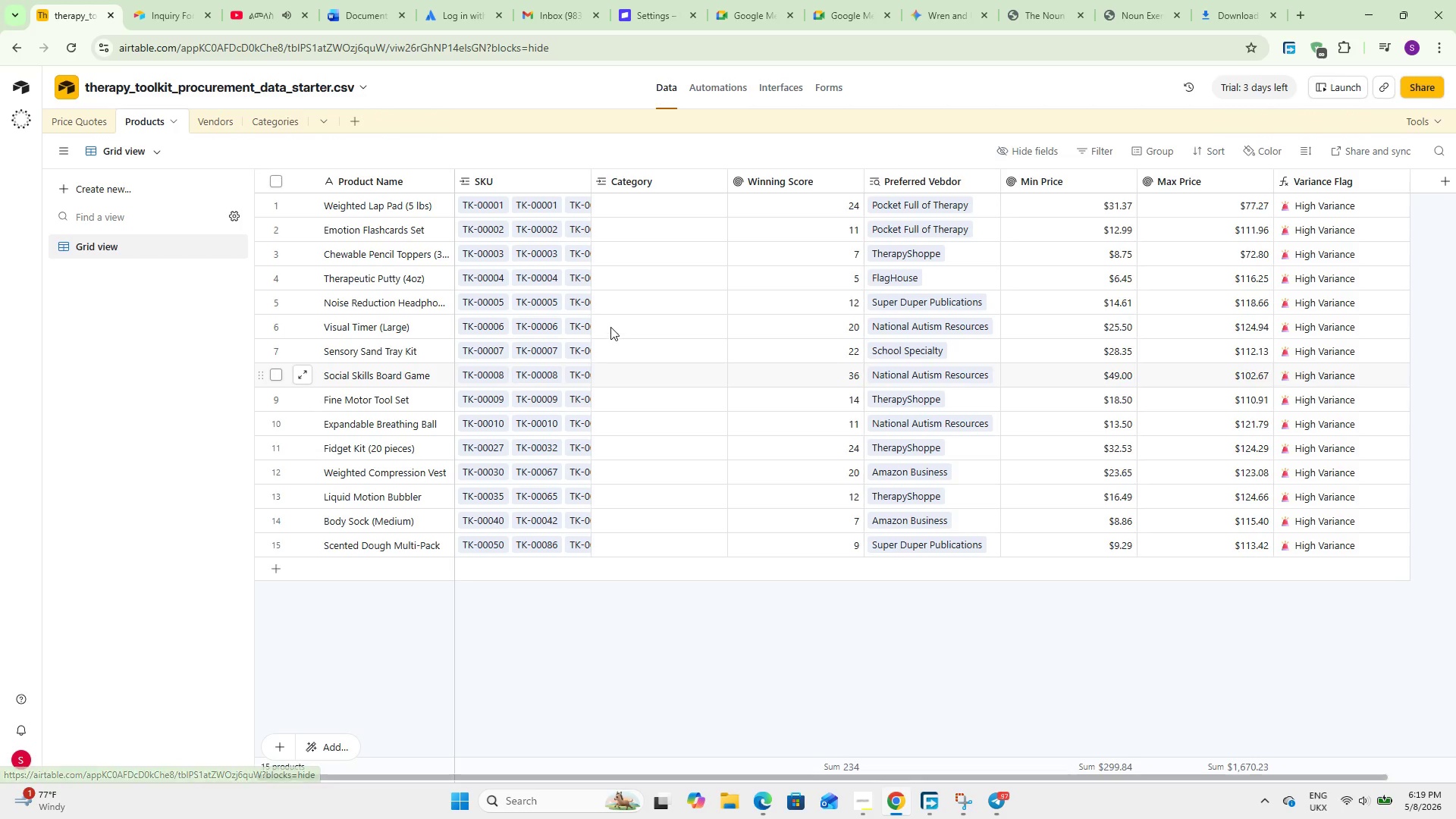 
wait(5.83)
 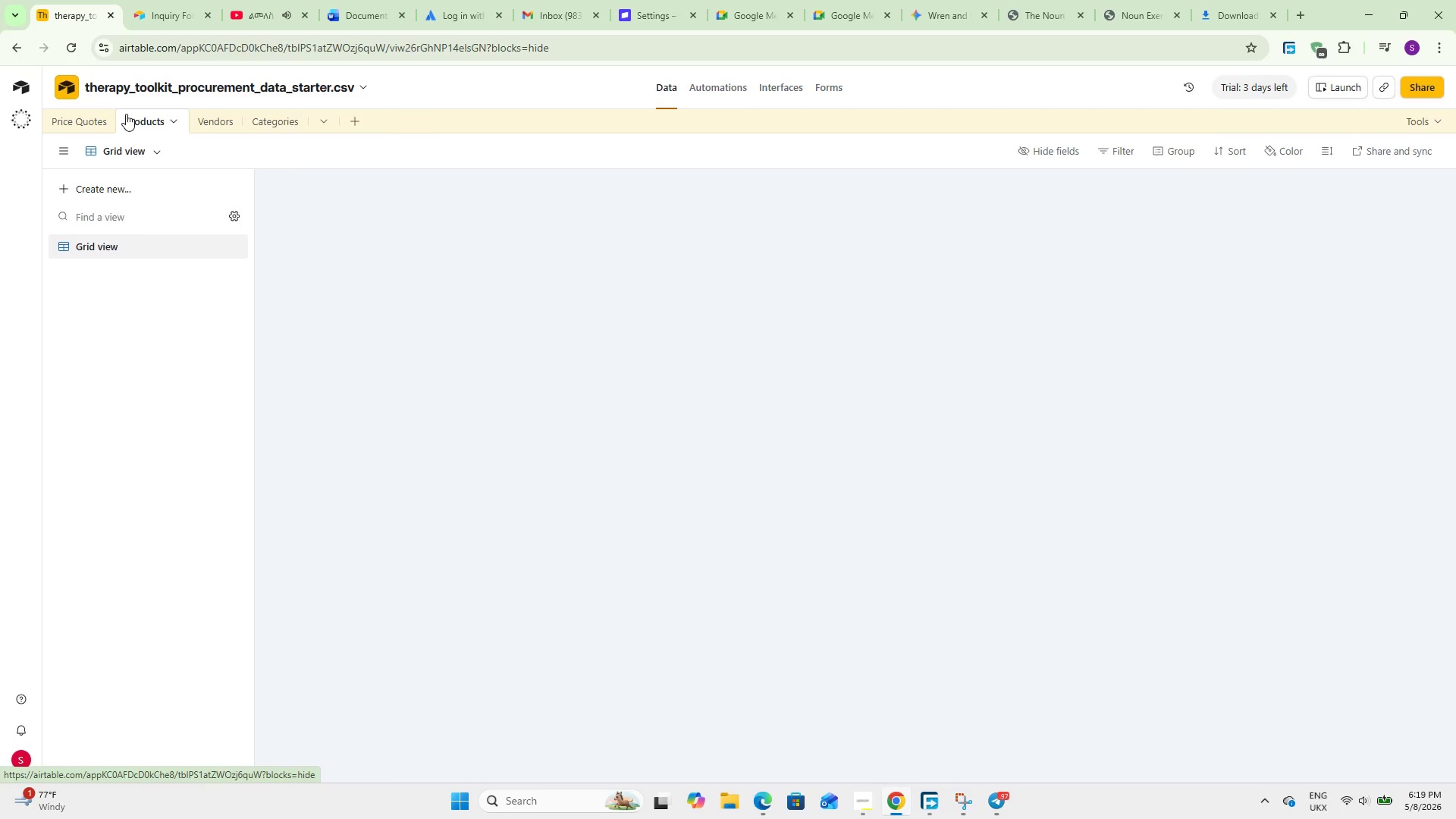 
left_click([612, 632])
 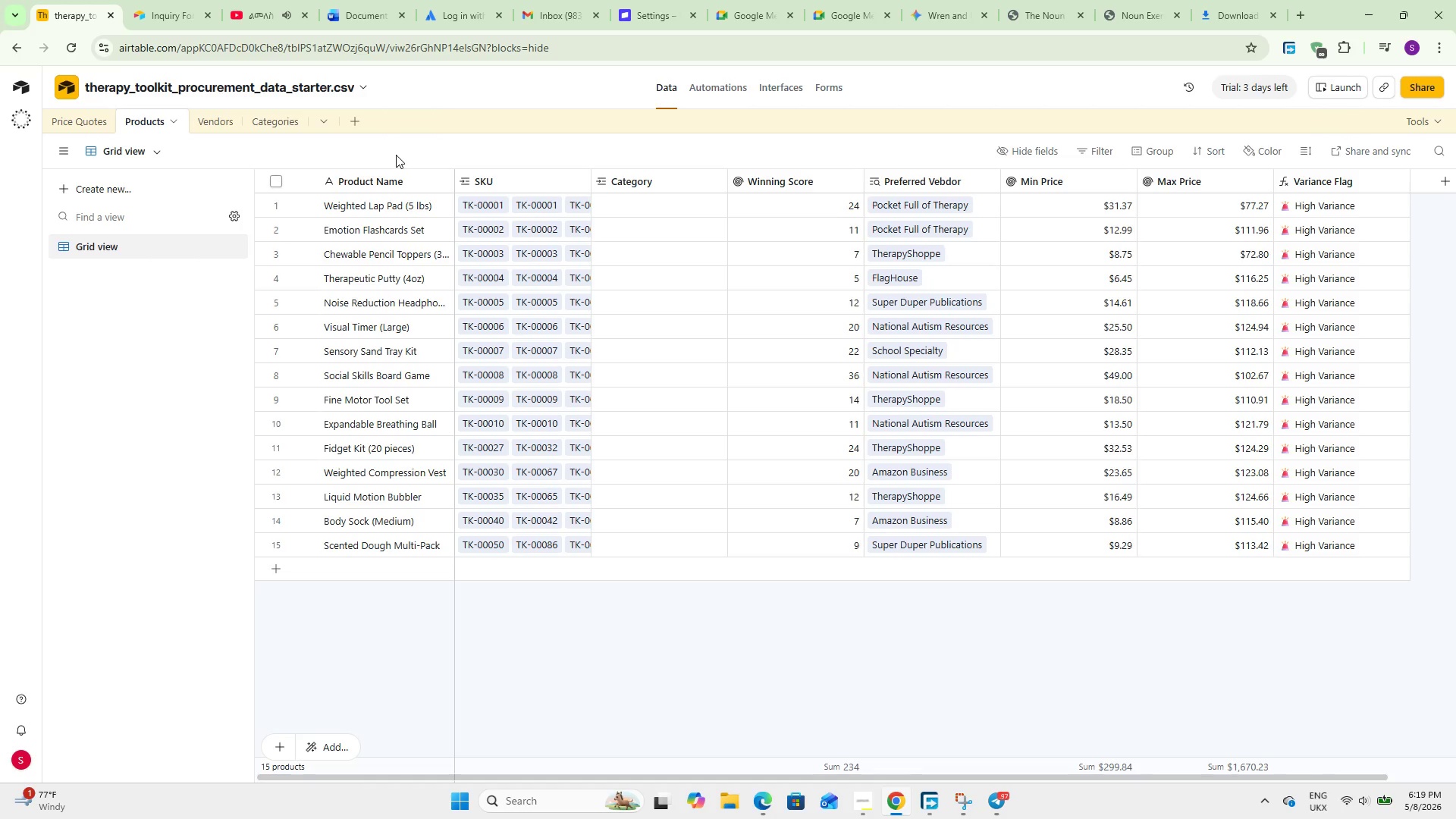 
wait(26.12)
 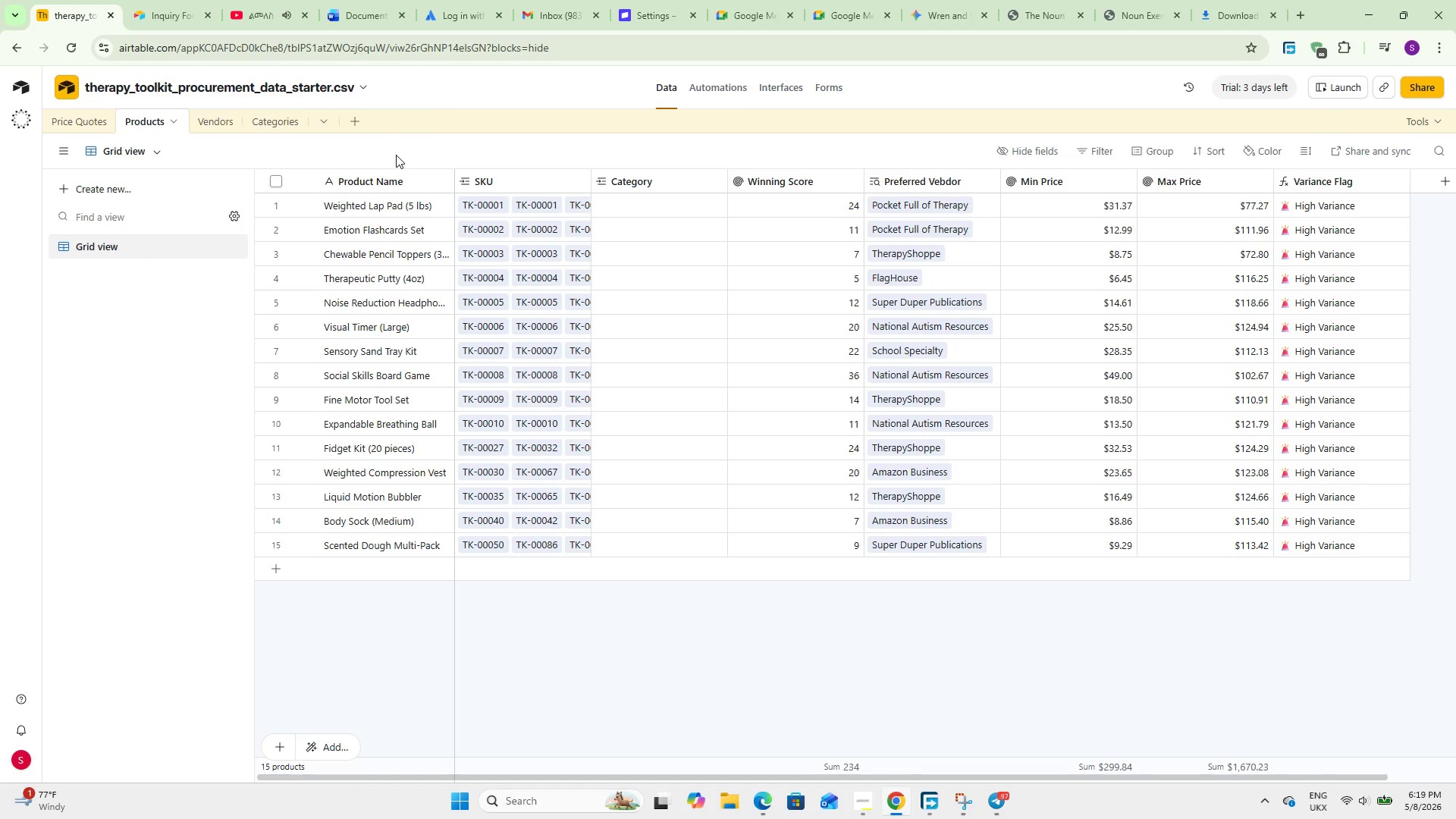 
left_click([76, 121])
 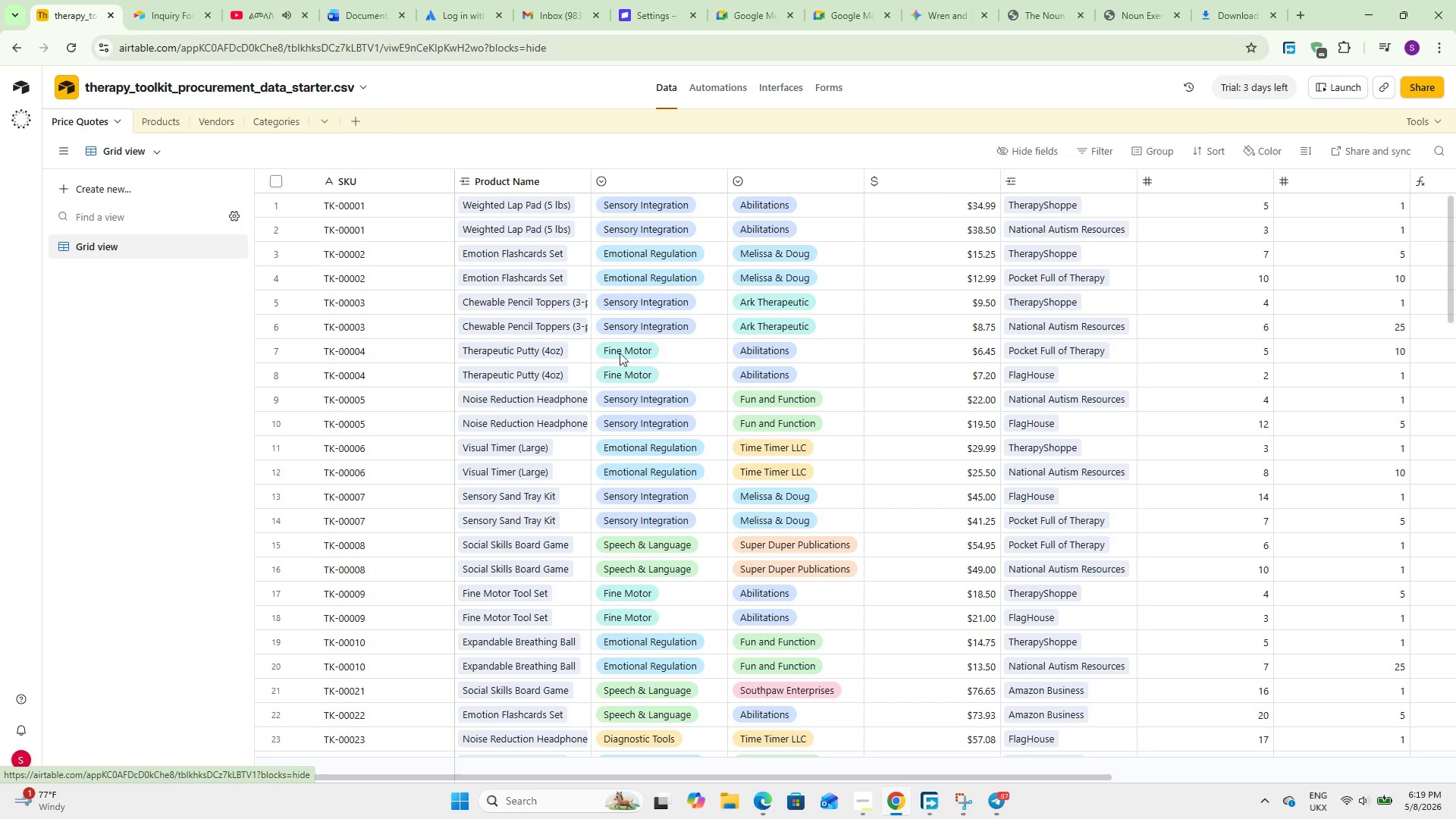 
hold_key(key=ShiftLeft, duration=1.31)
scroll: coordinate [626, 499], scroll_direction: down, amount: 6.0
 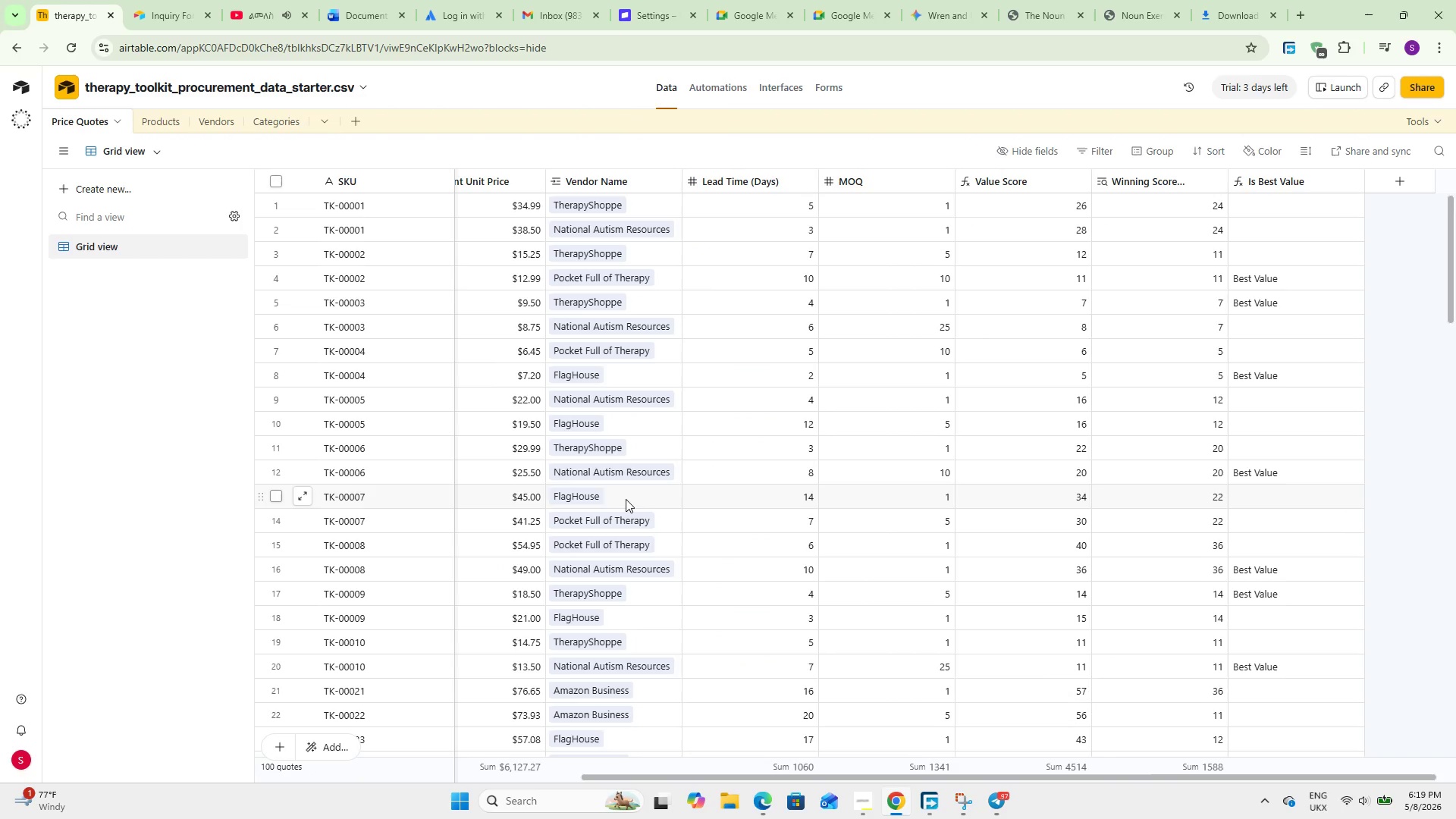 
hold_key(key=ShiftLeft, duration=4.98)
scroll: coordinate [626, 499], scroll_direction: up, amount: 4.0
 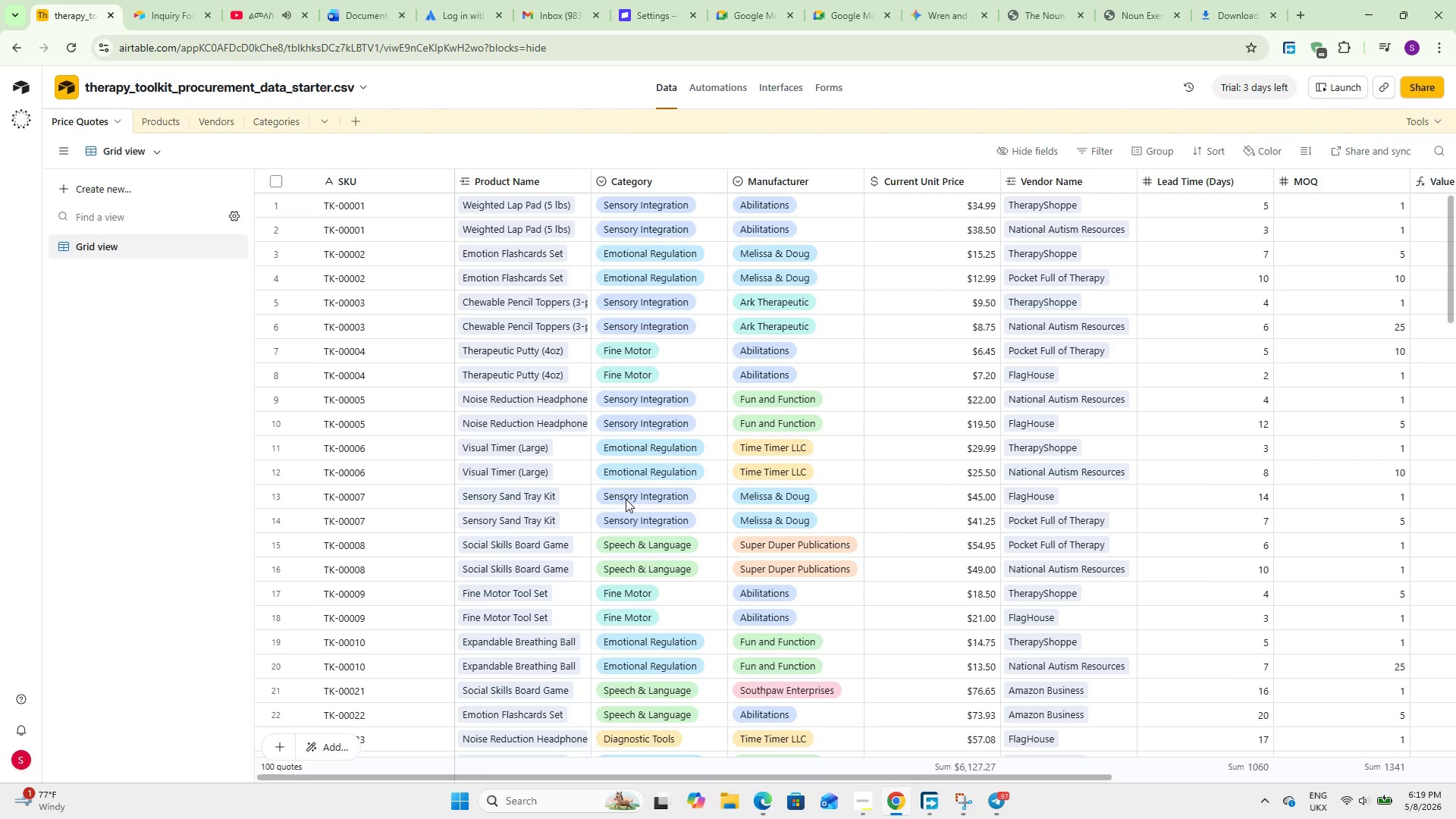 
scroll: coordinate [626, 560], scroll_direction: down, amount: 12.0
 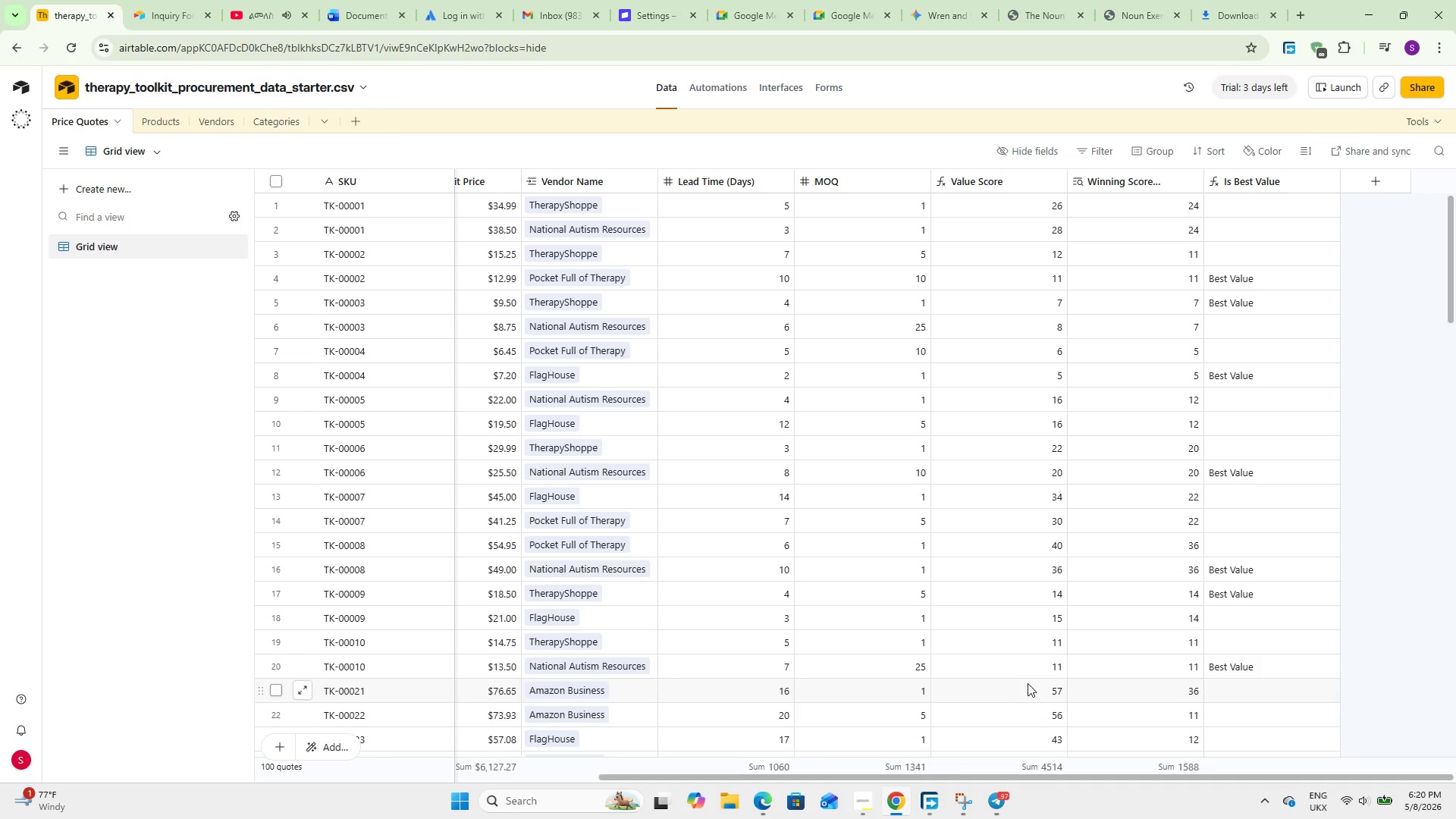 
wait(24.09)
 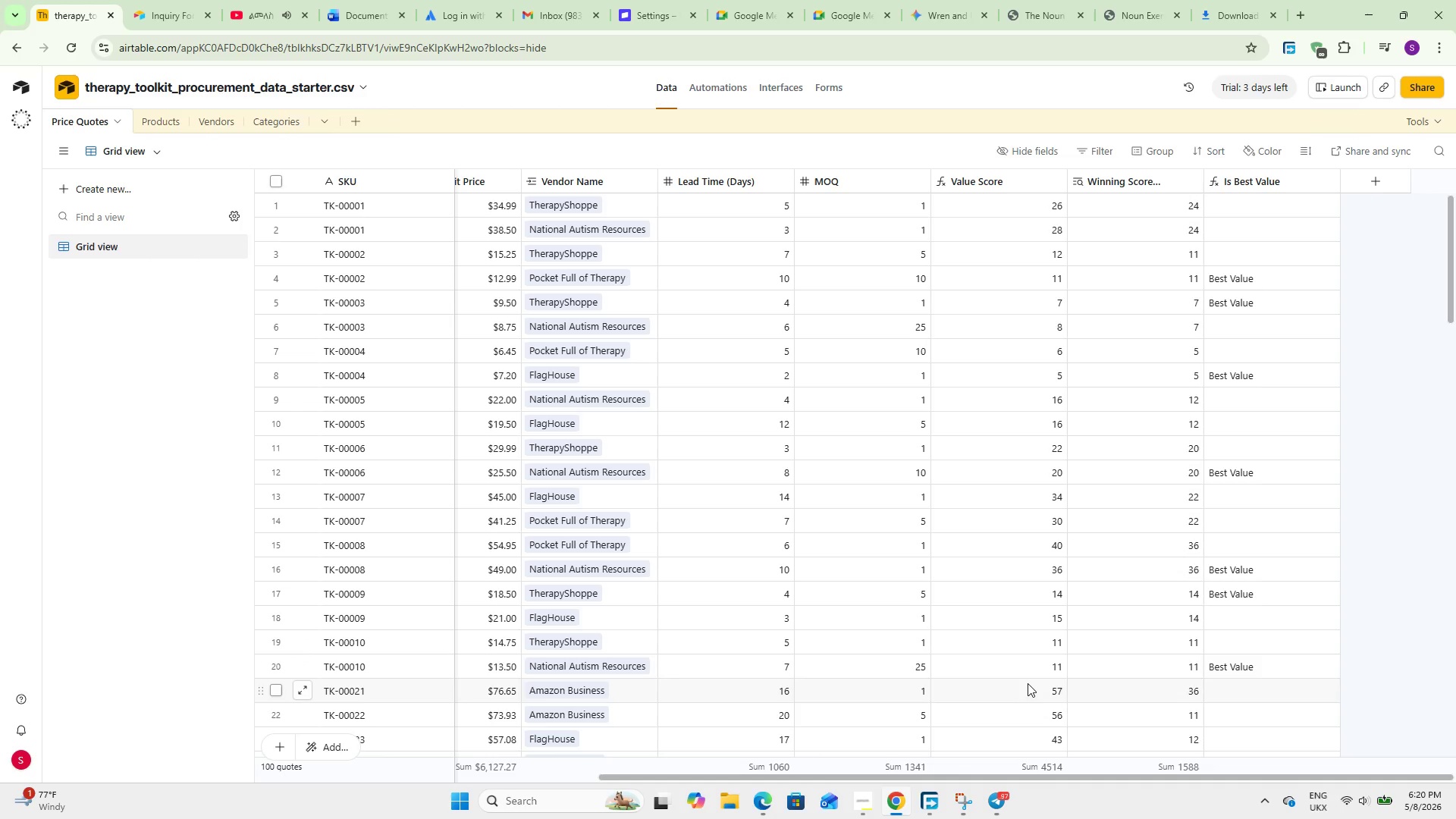 
left_click([158, 126])
 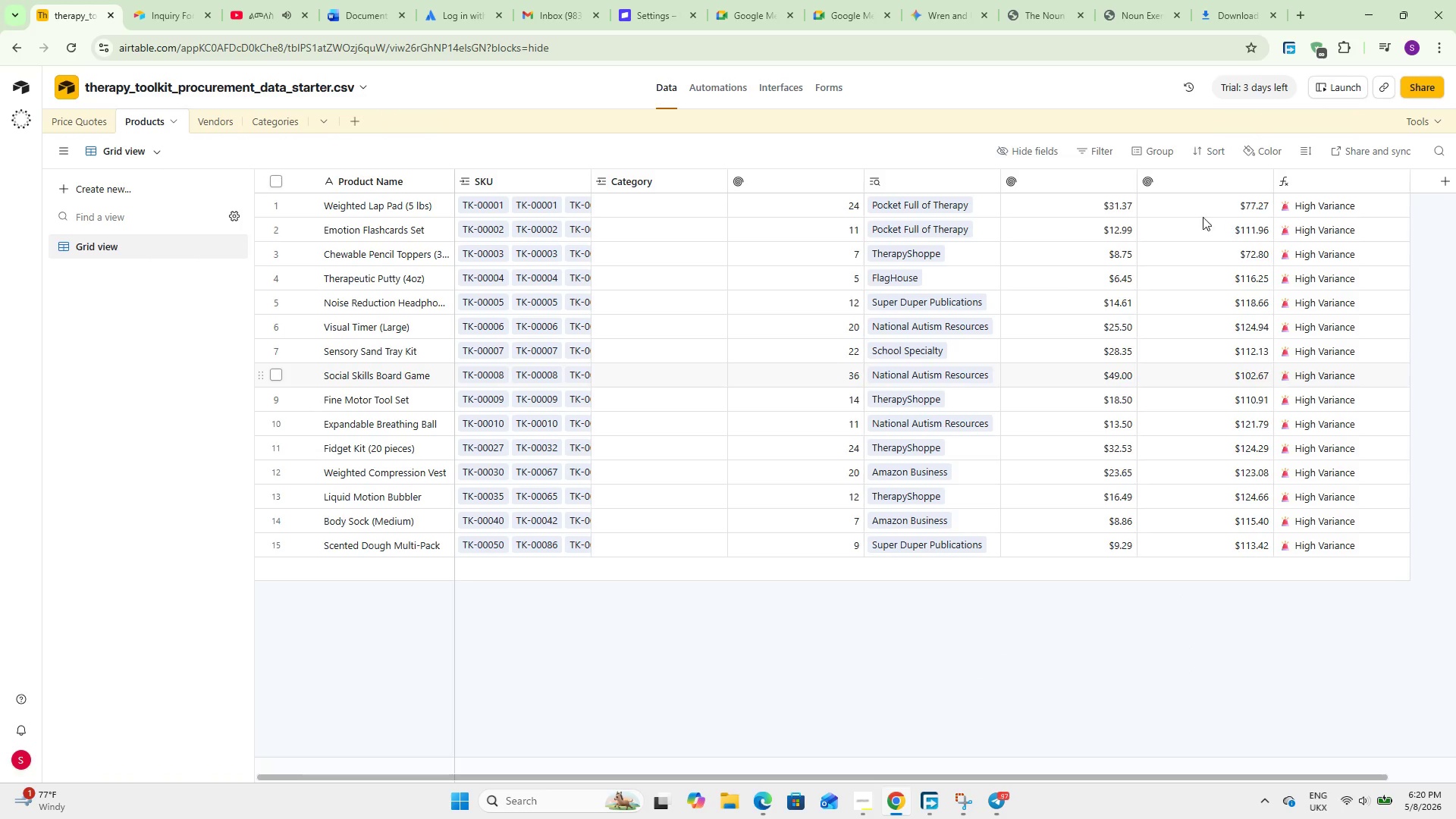 
wait(5.7)
 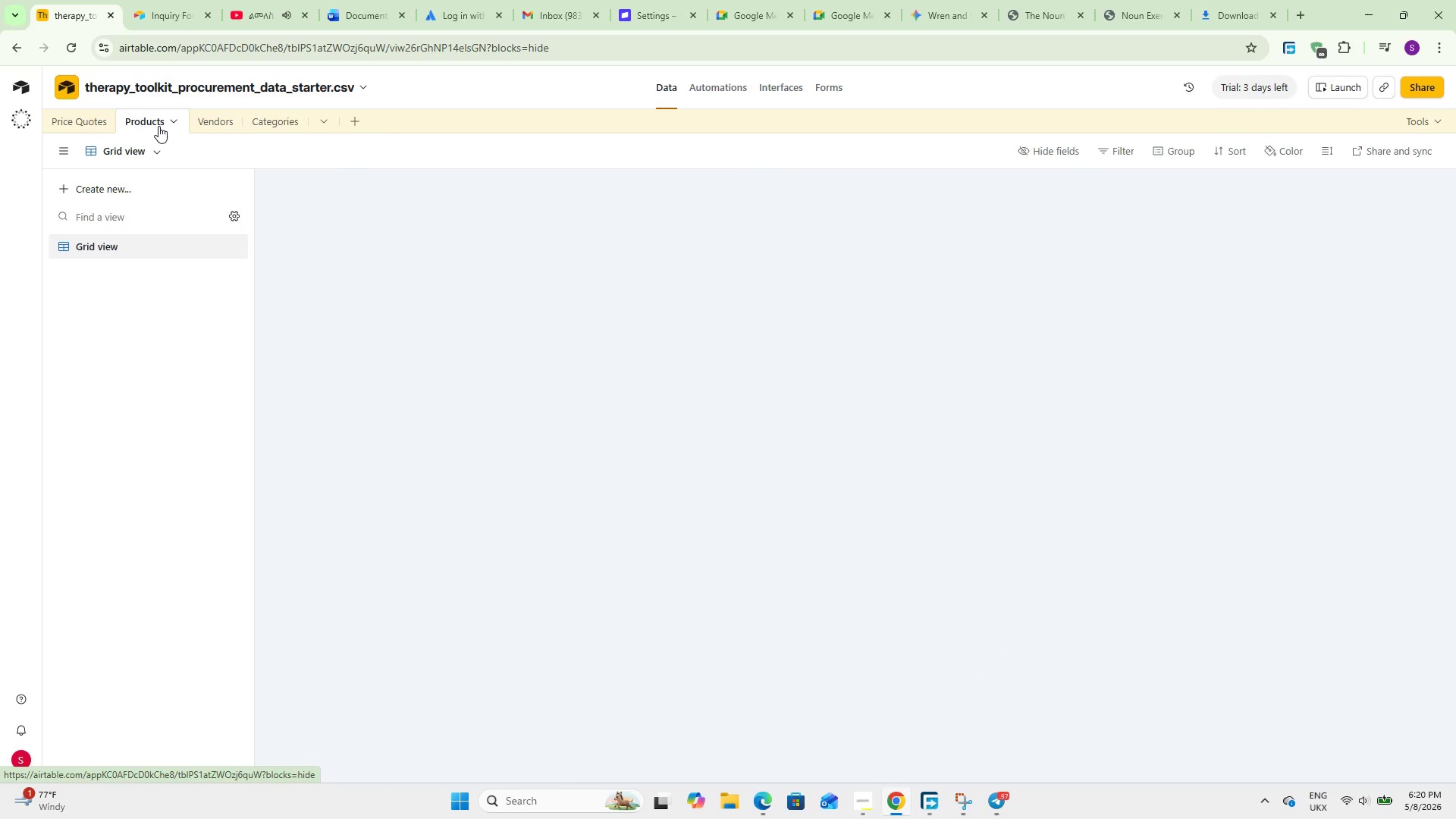 
left_click([1249, 144])
 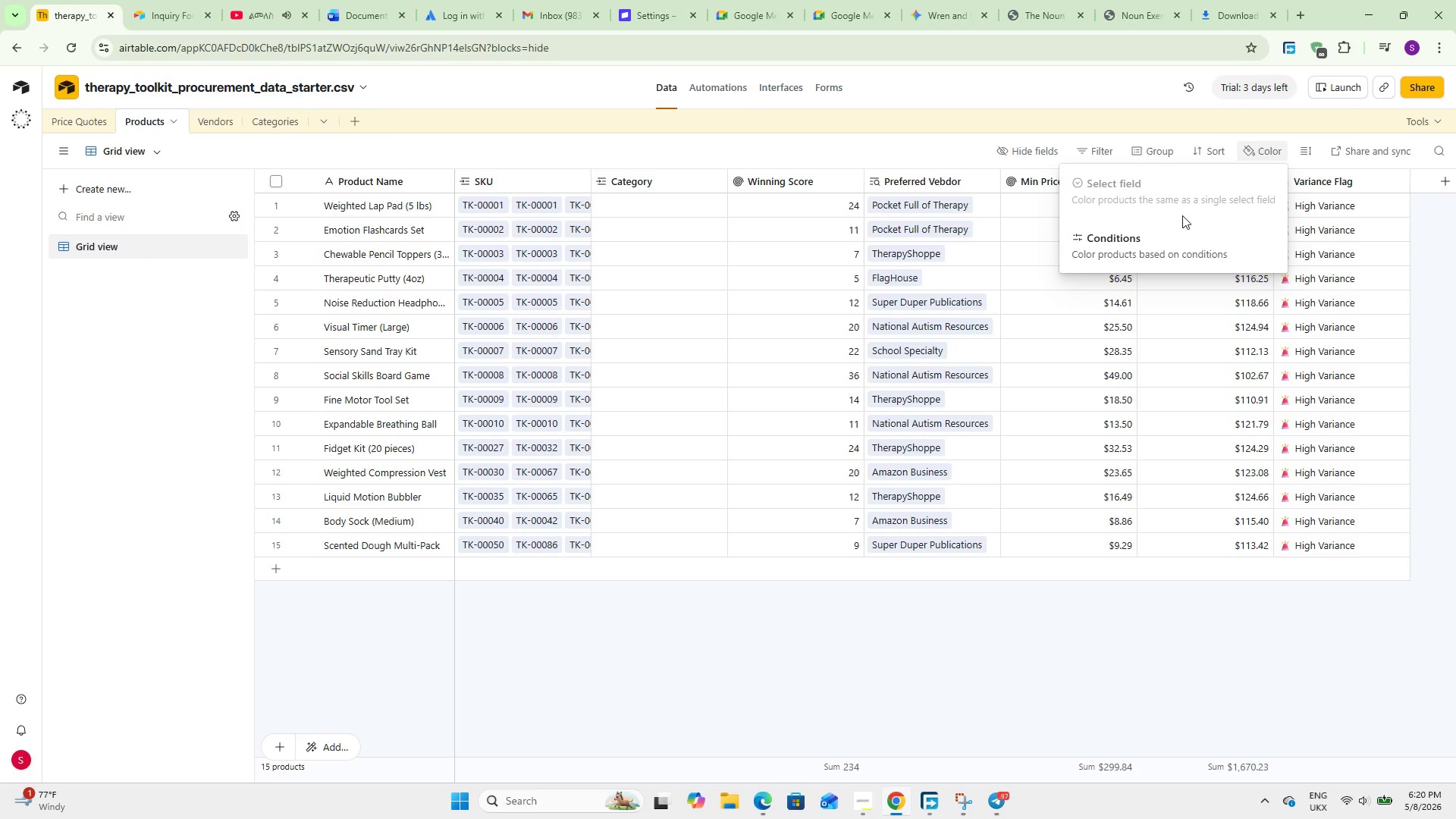 
left_click([1138, 243])
 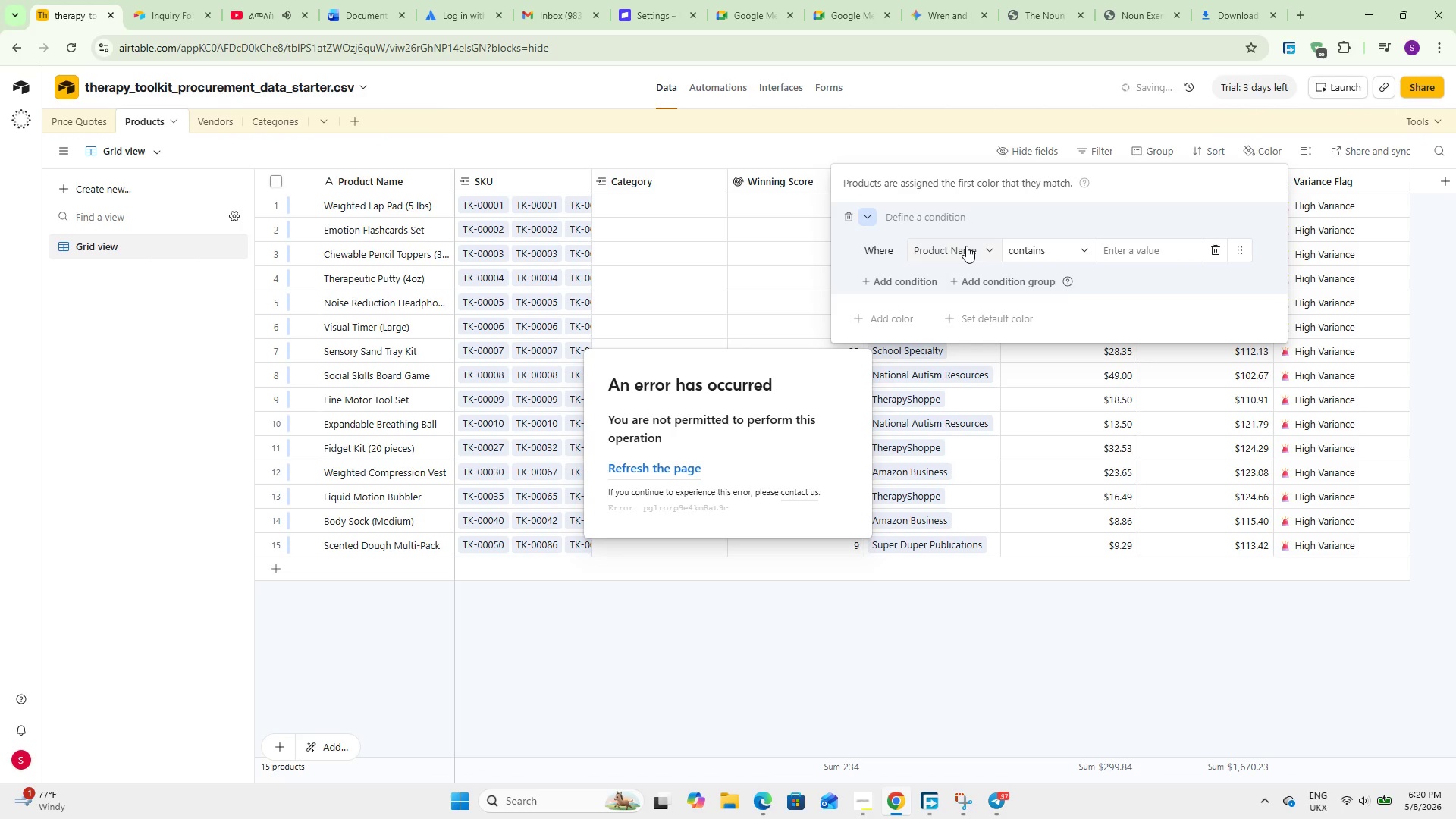 
left_click([966, 246])
 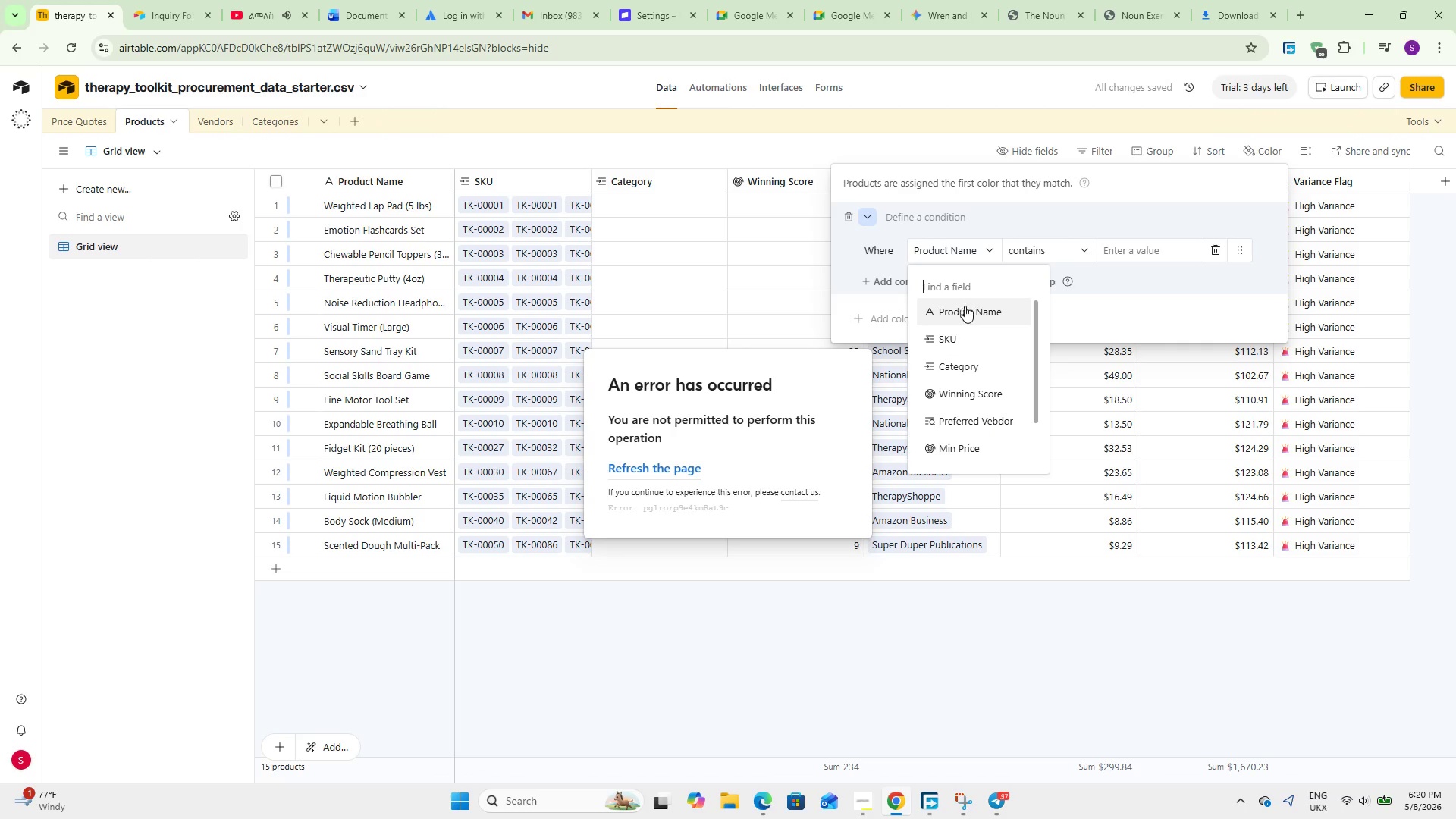 
scroll: coordinate [971, 382], scroll_direction: down, amount: 9.0
 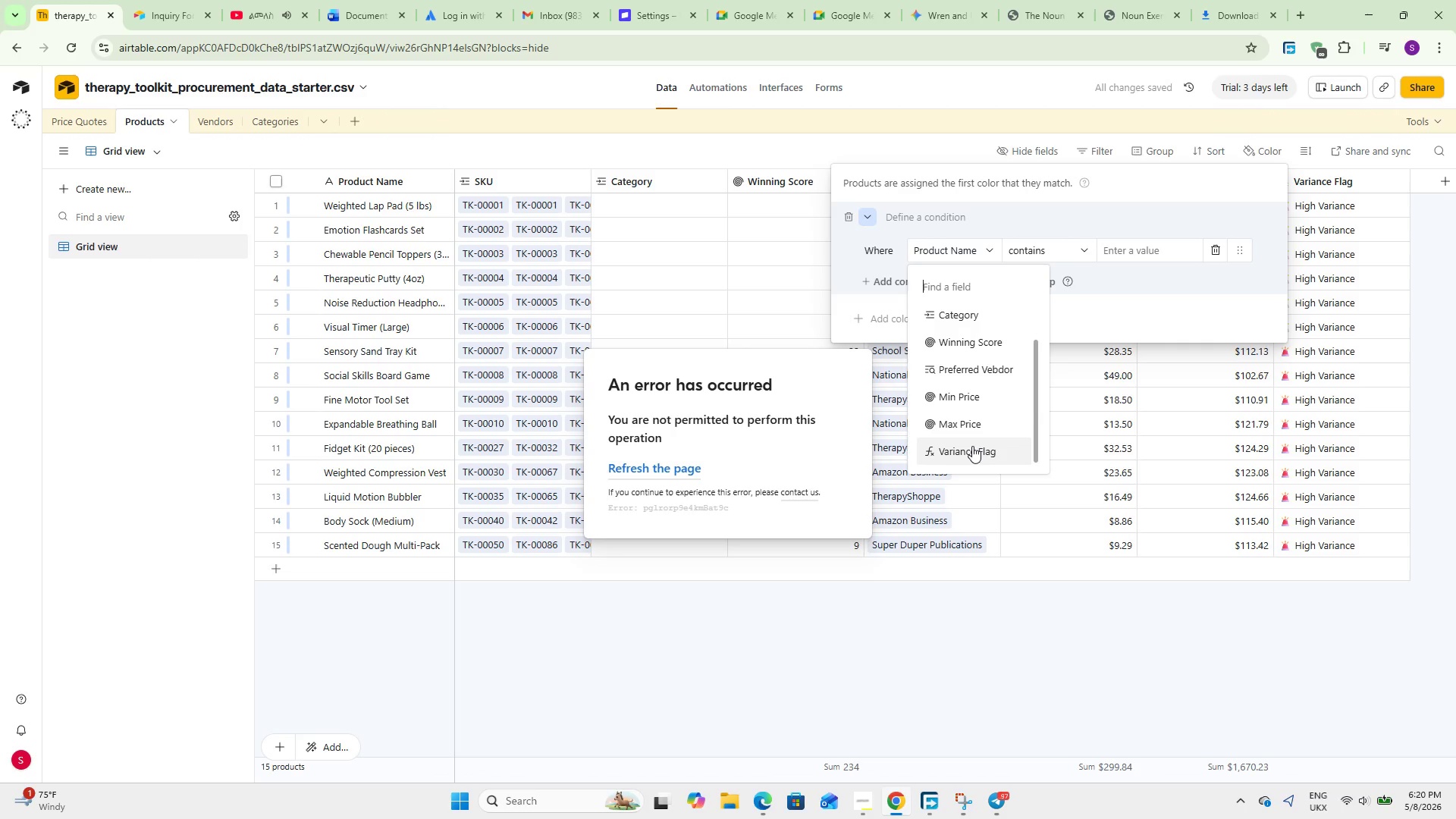 
left_click([972, 446])
 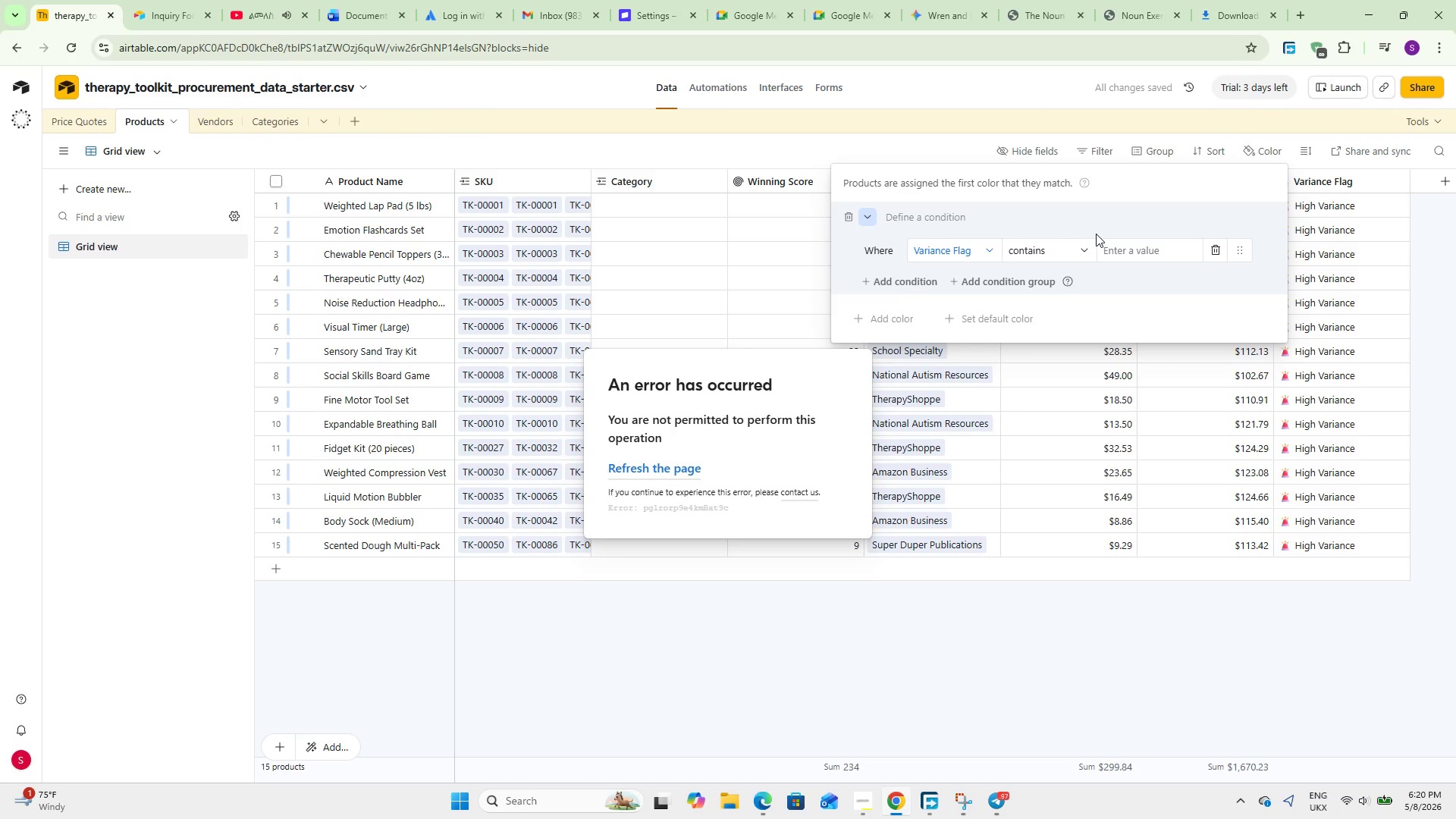 
left_click([1137, 249])
 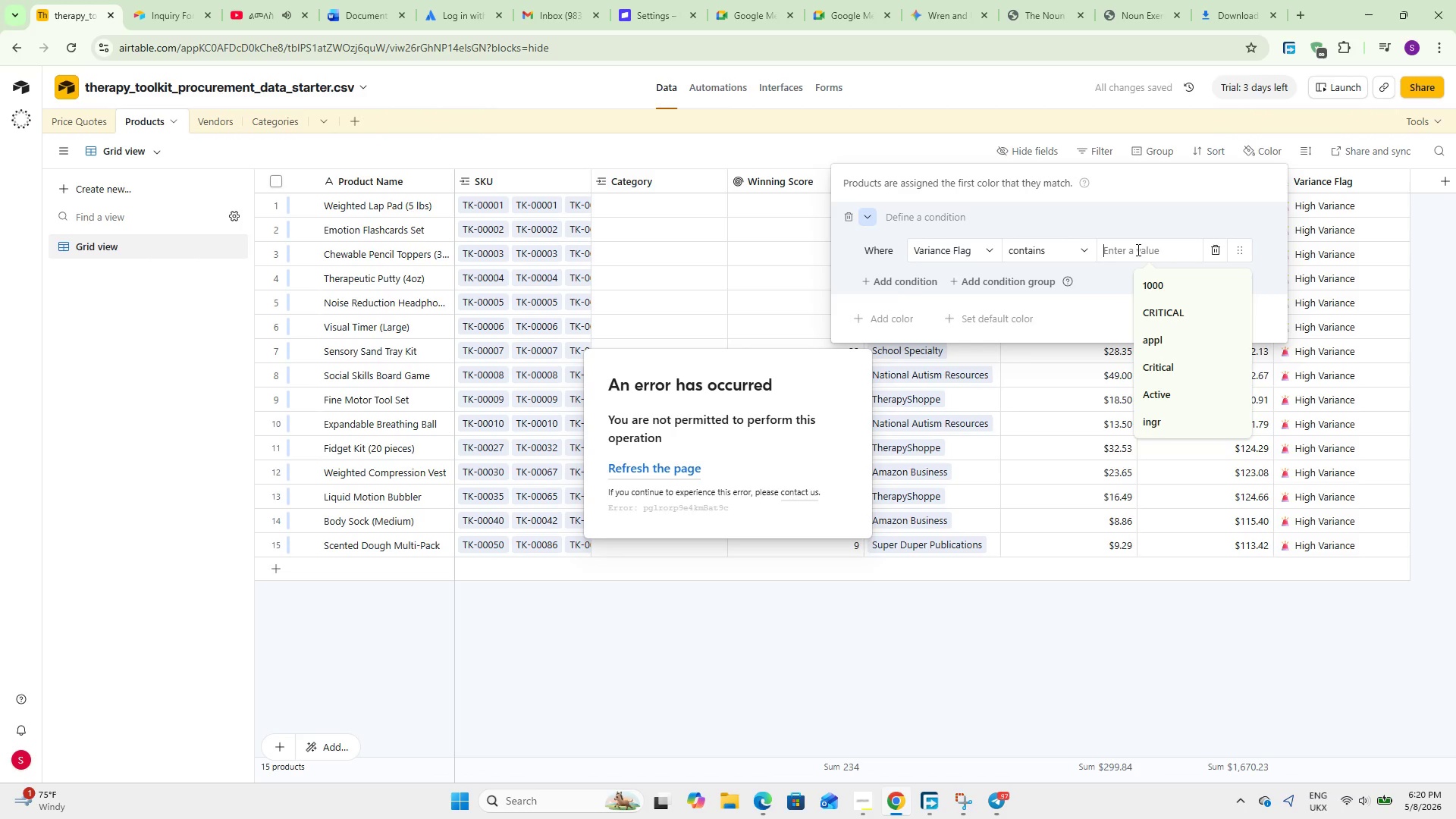 
type(High Variance)
 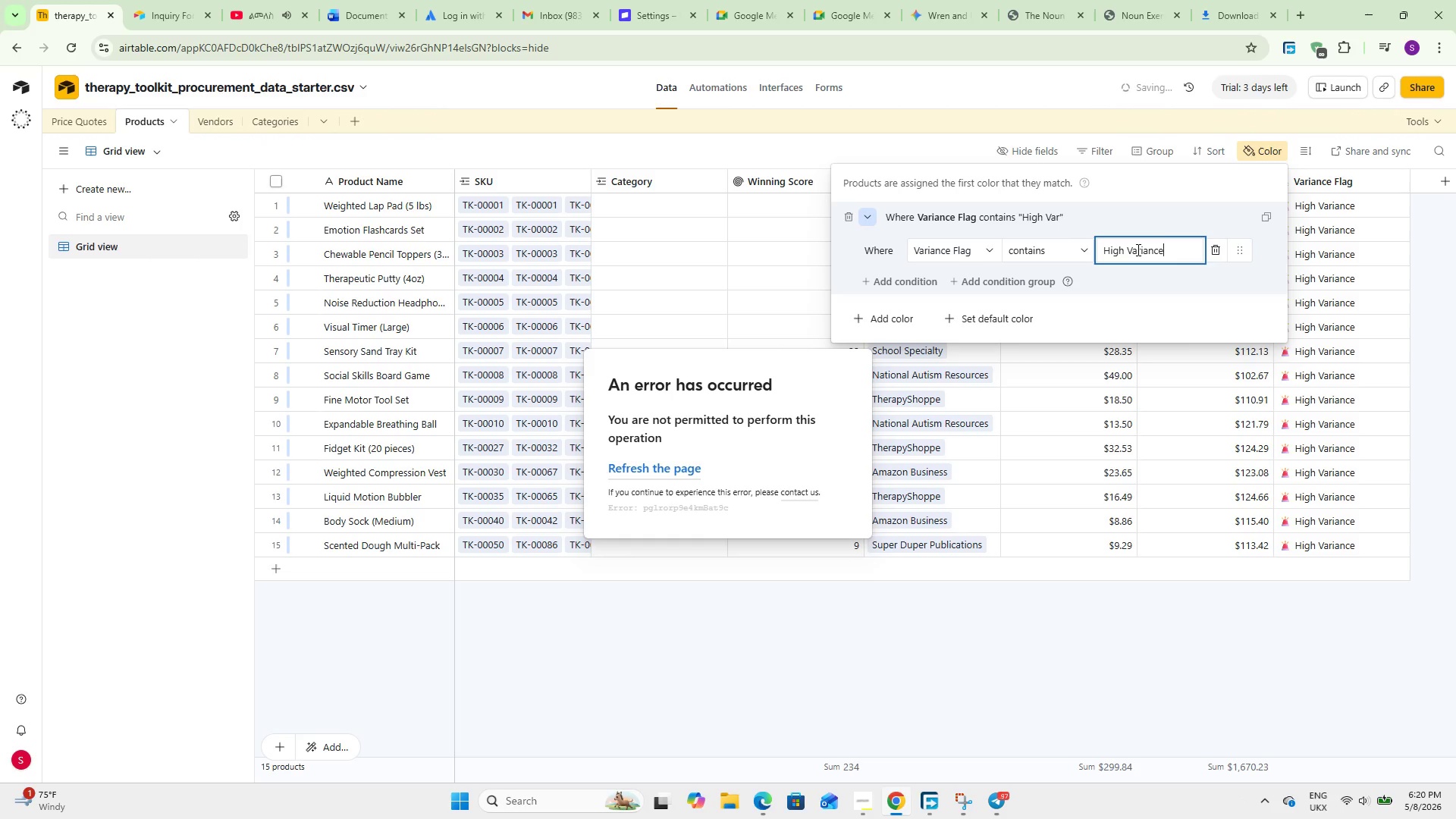 
left_click([869, 218])
 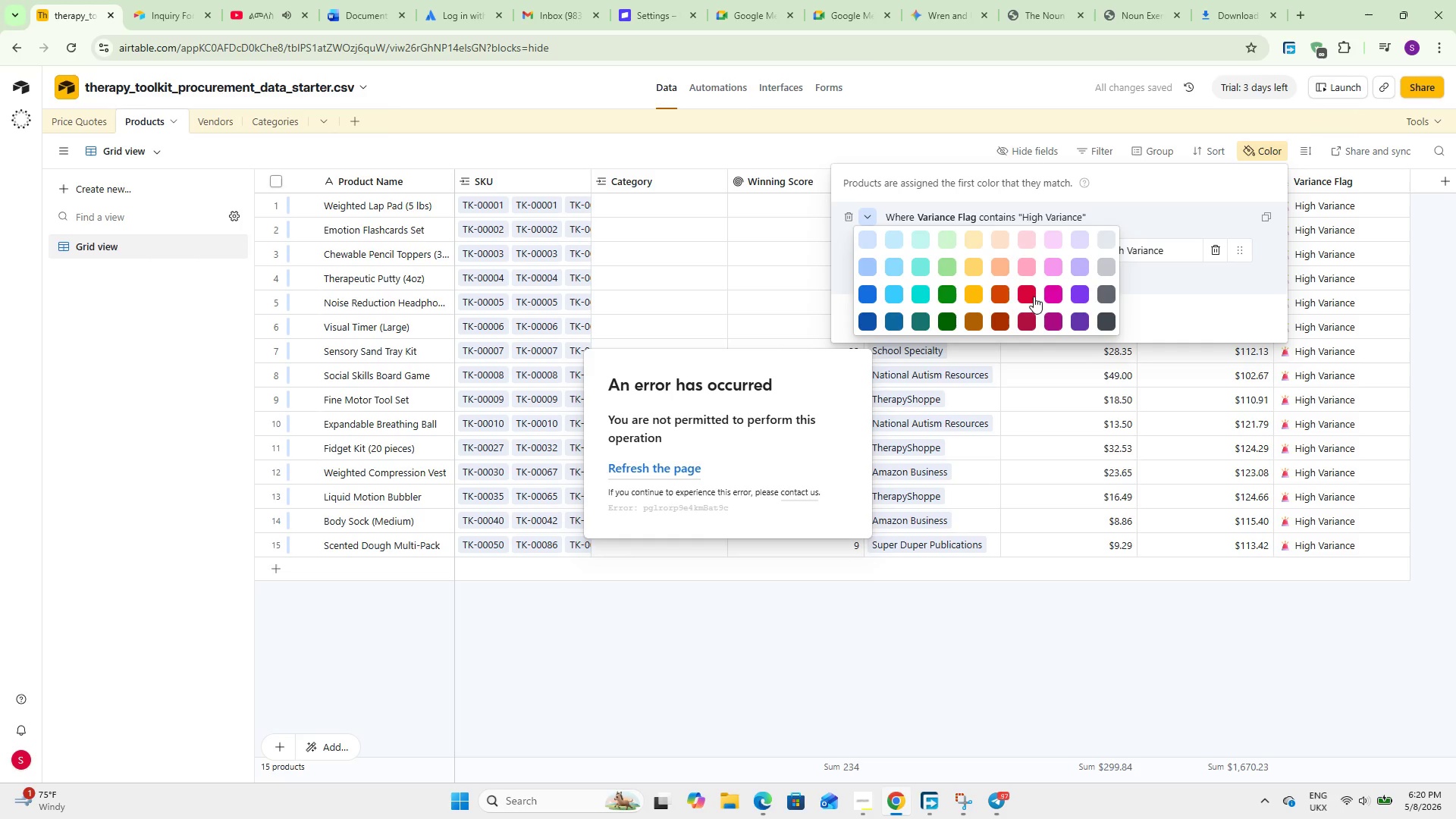 
left_click([1018, 290])
 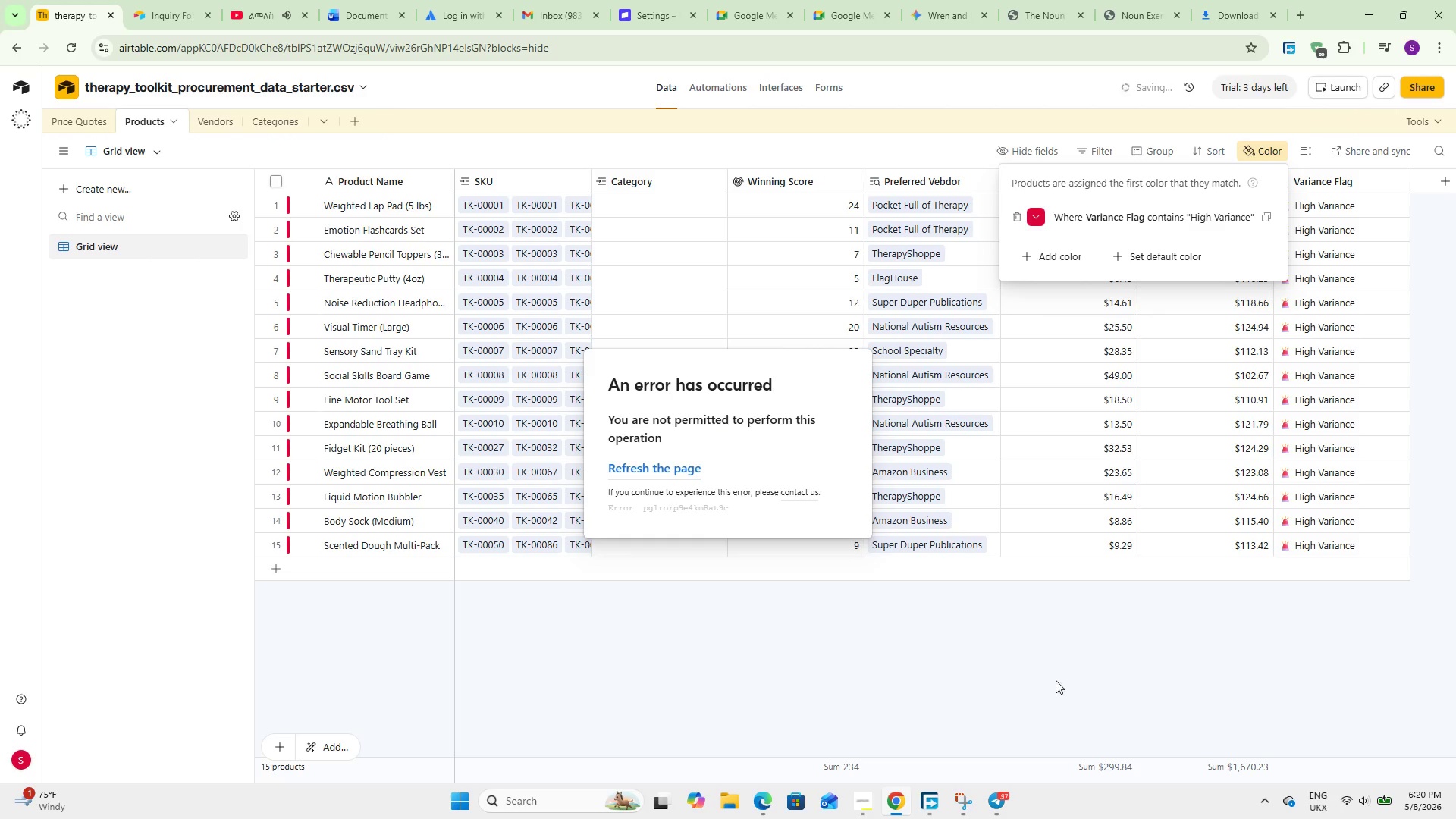 
left_click([1023, 681])
 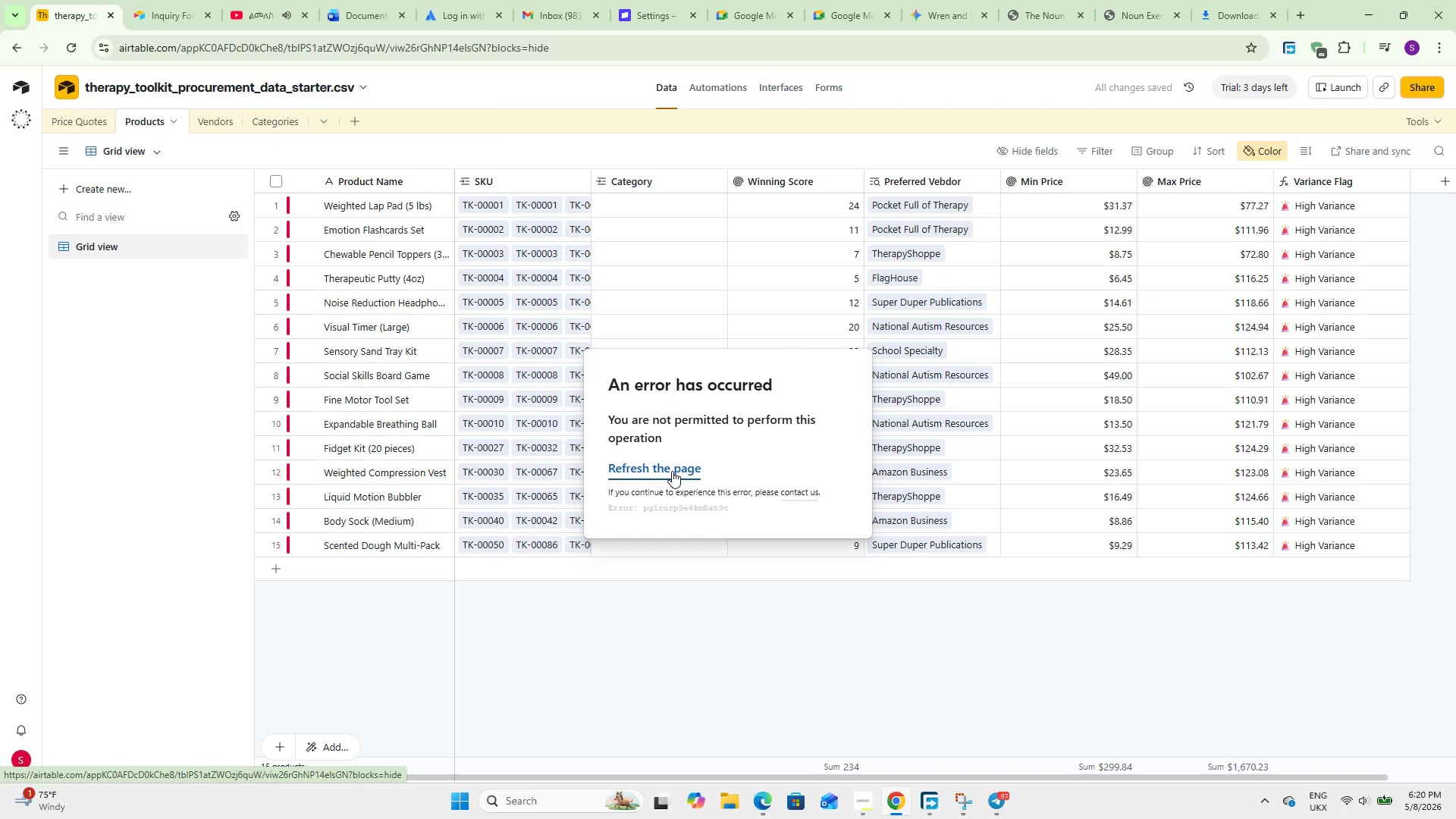 
left_click([672, 471])
 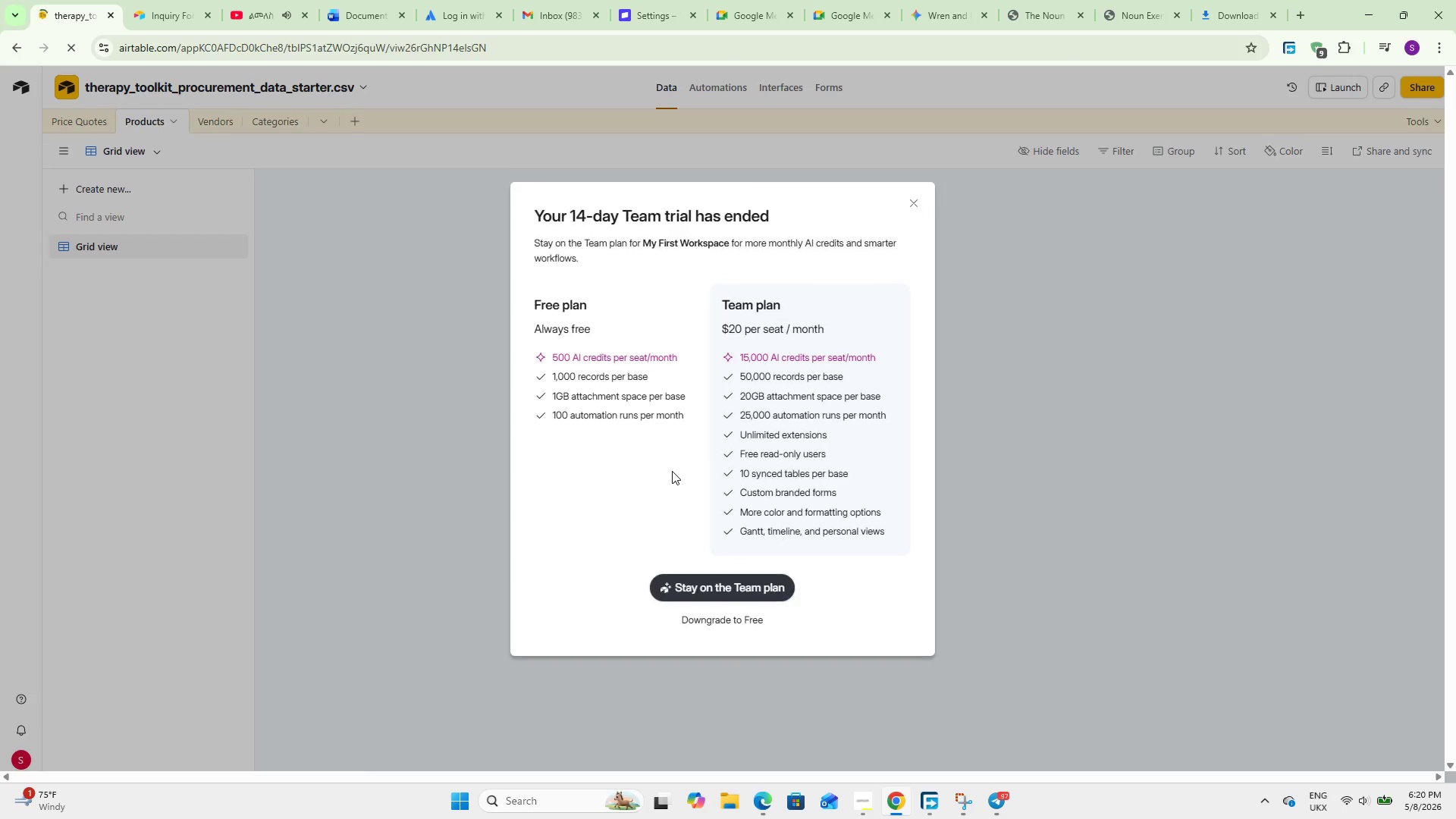 
wait(23.34)
 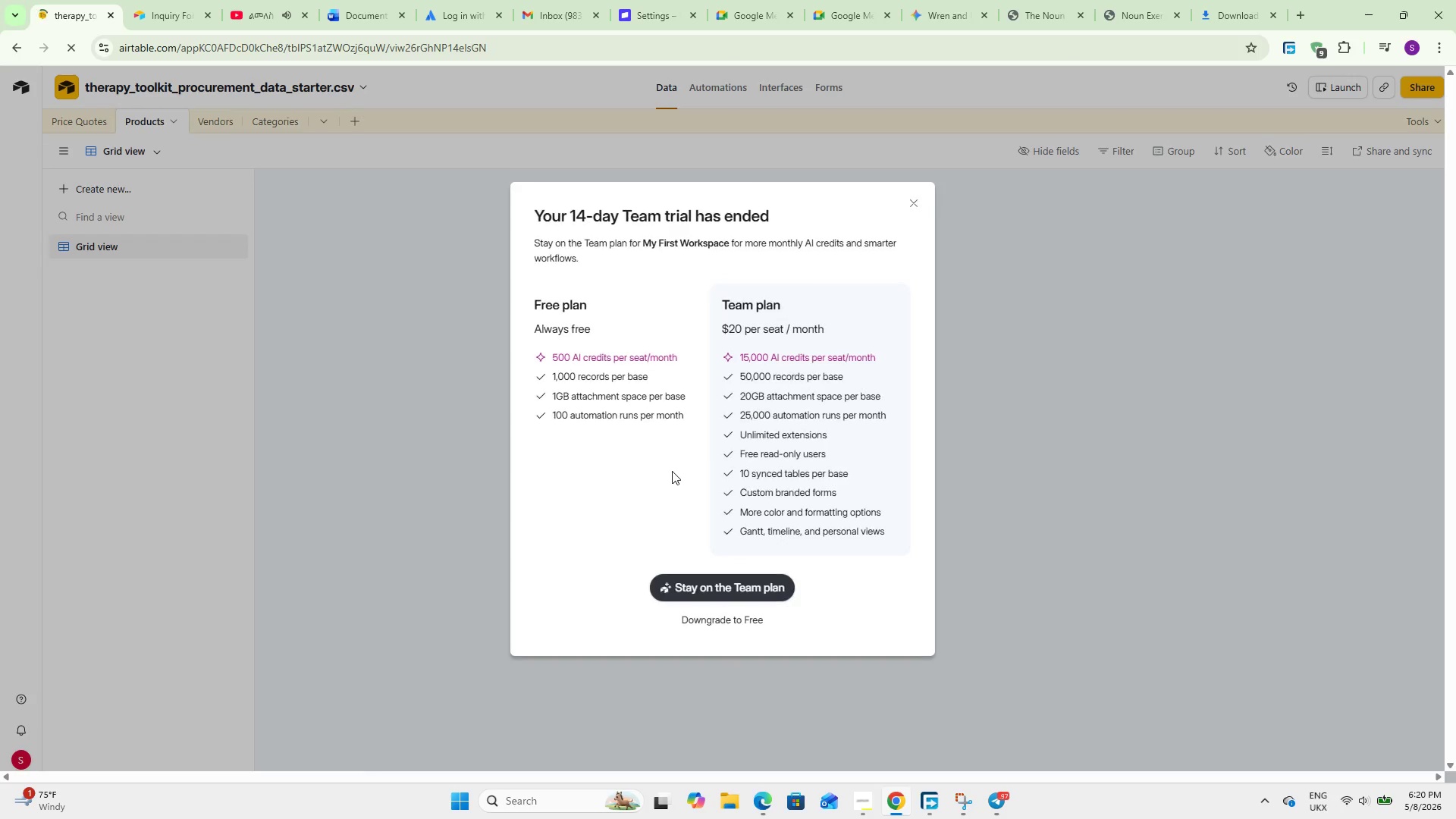 
left_click([908, 202])
 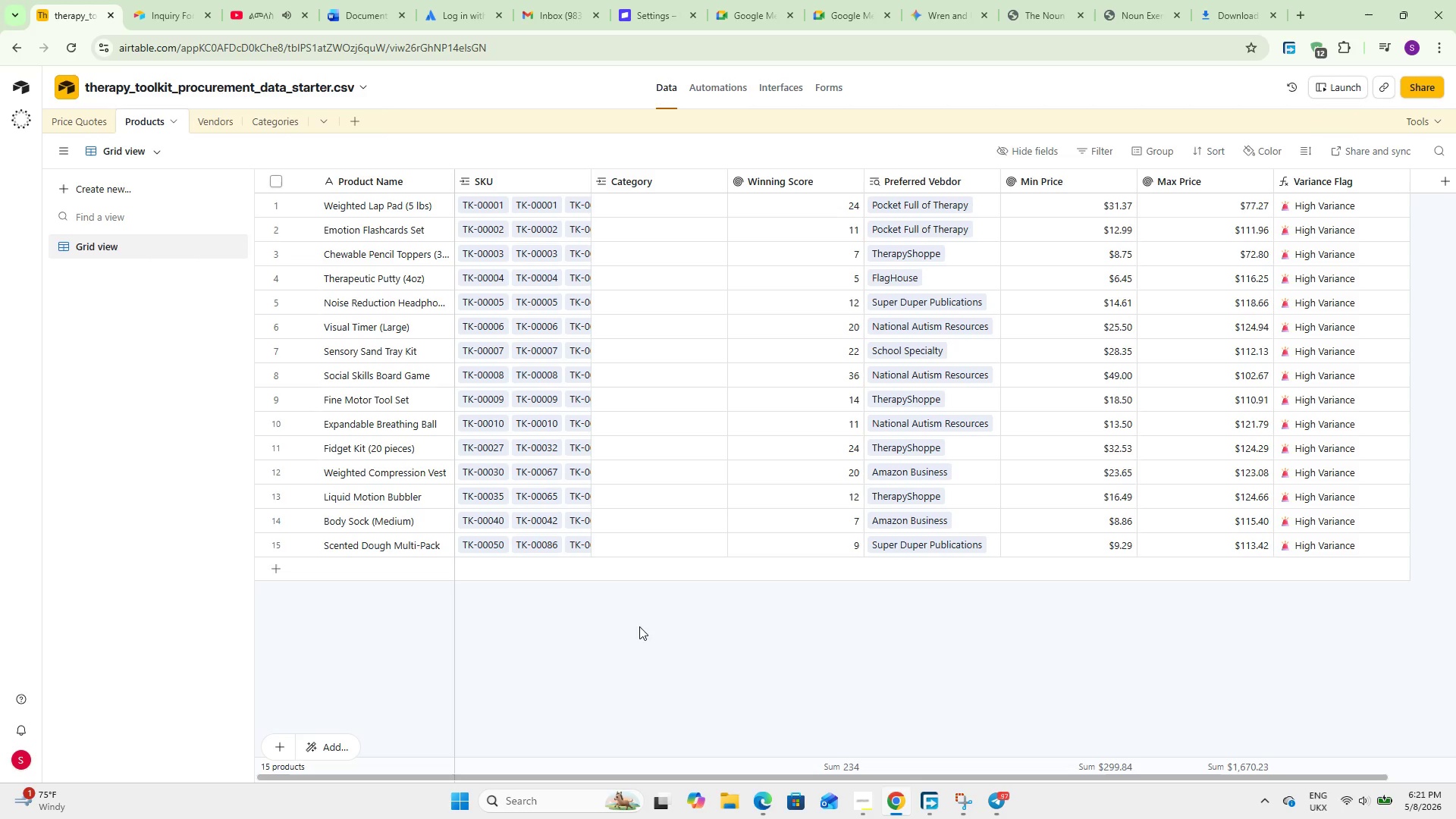 
scroll: coordinate [551, 643], scroll_direction: up, amount: 6.0
 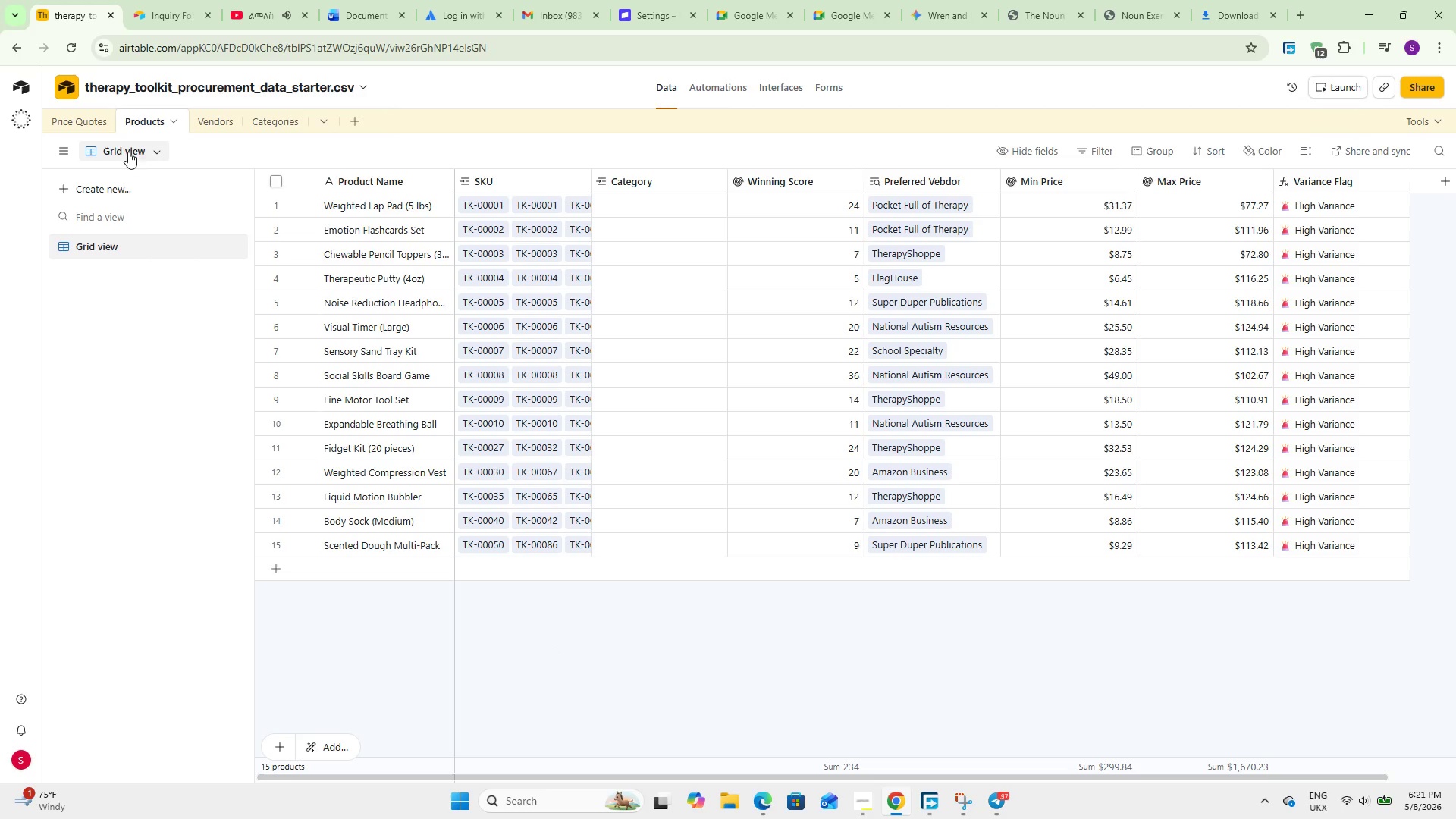 
left_click([61, 124])
 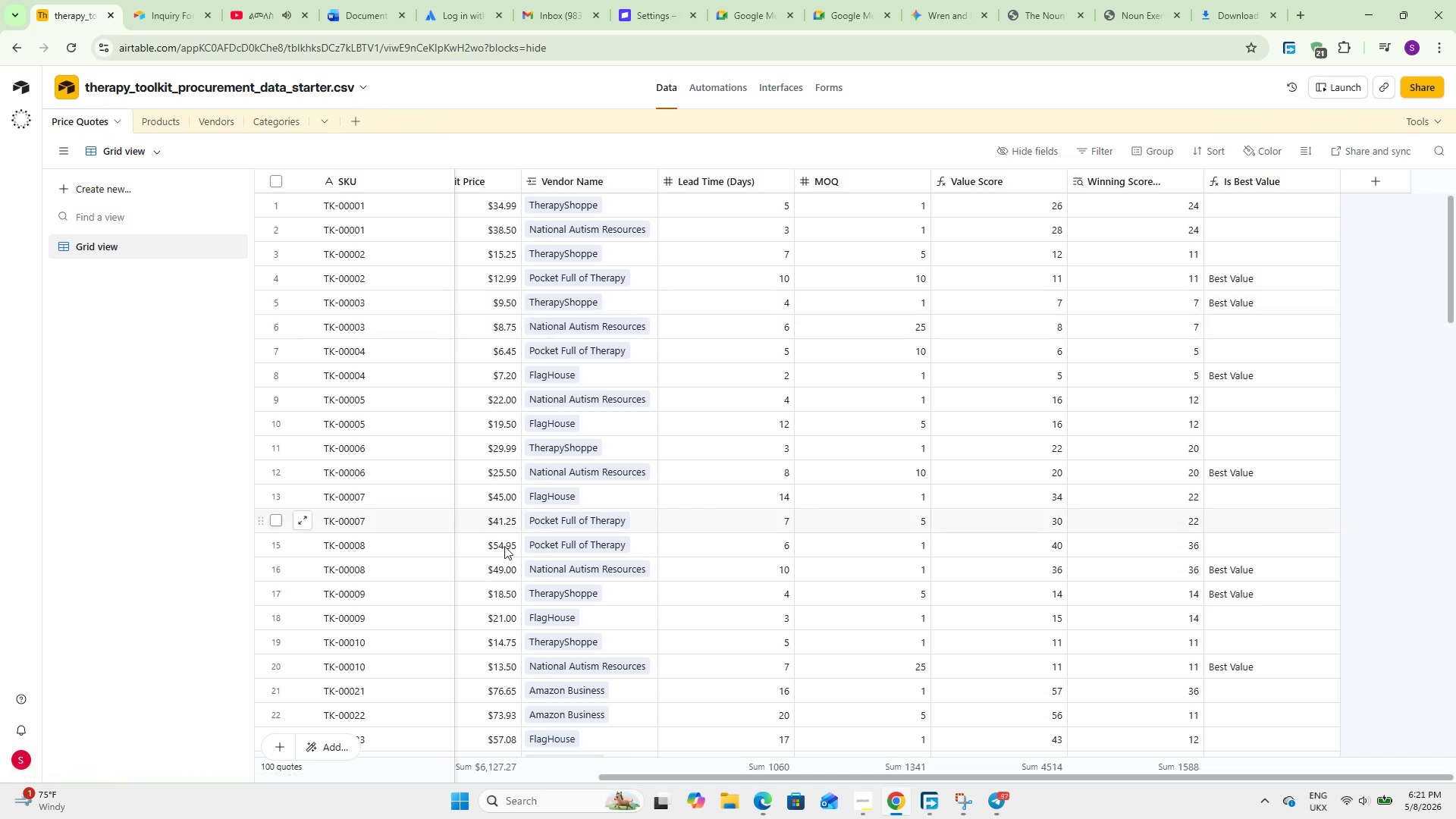 
left_click_drag(start_coordinate=[628, 776], to_coordinate=[116, 718])
 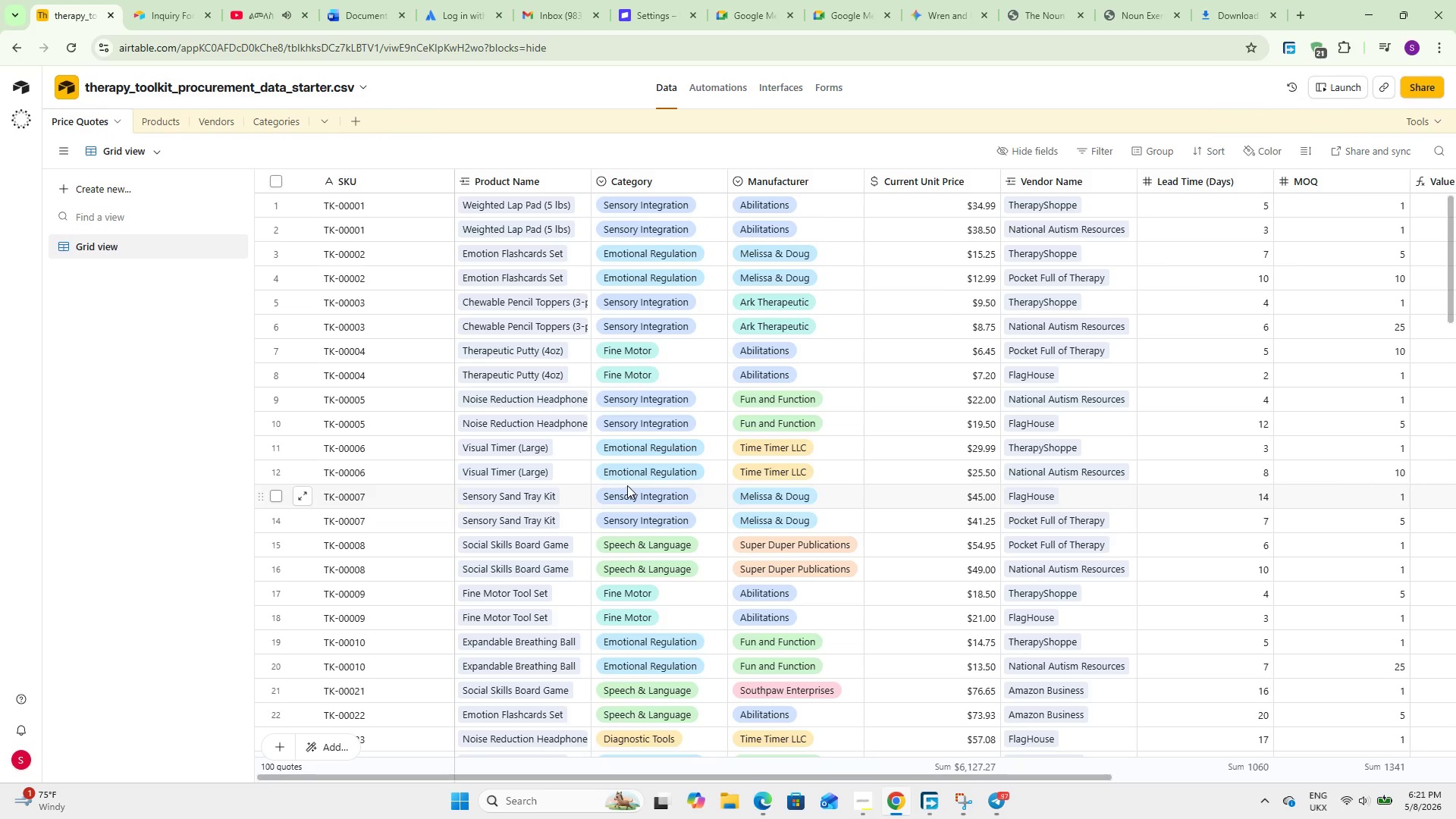 
scroll: coordinate [627, 485], scroll_direction: up, amount: 4.0
 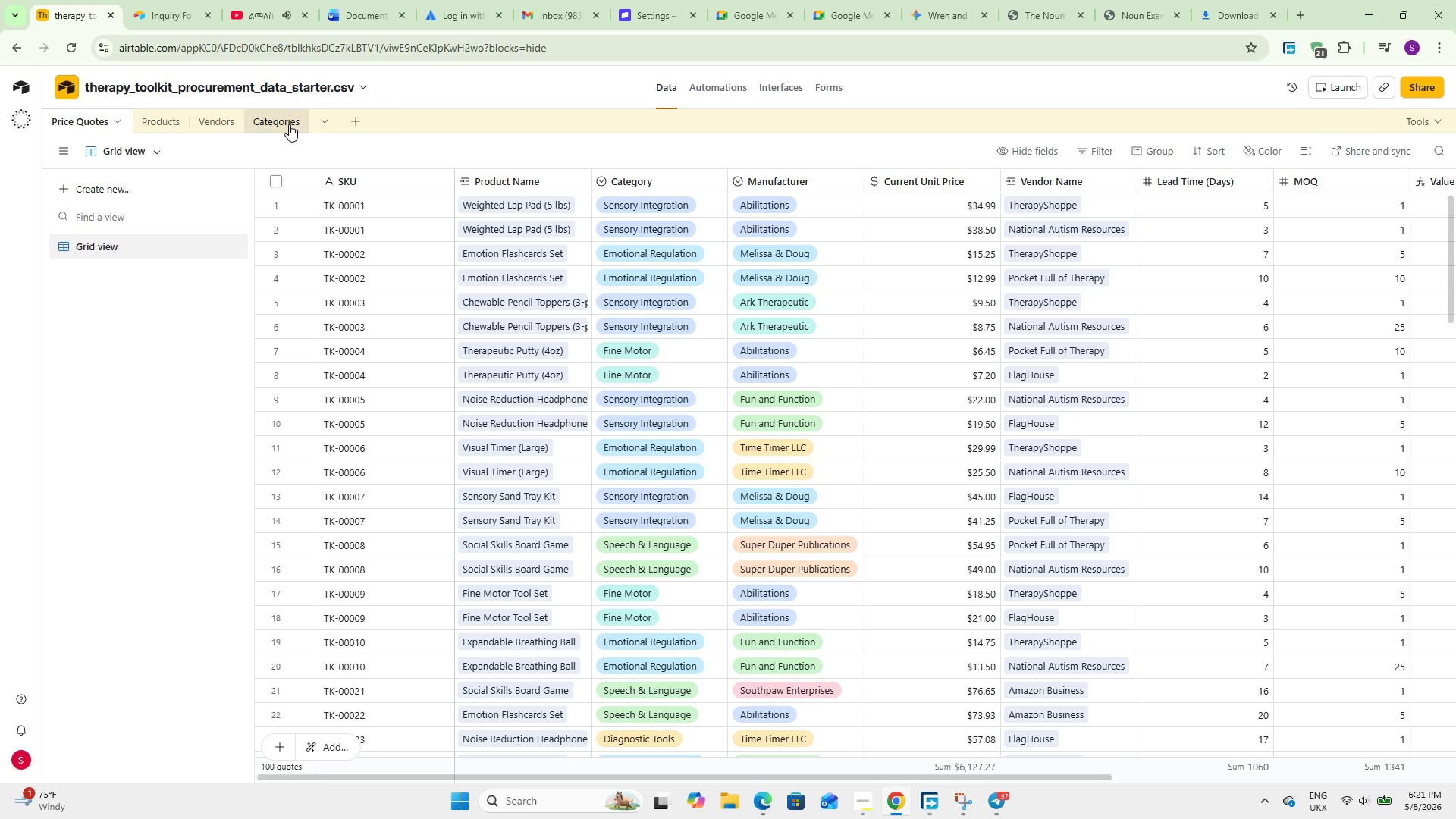 
right_click([282, 124])
 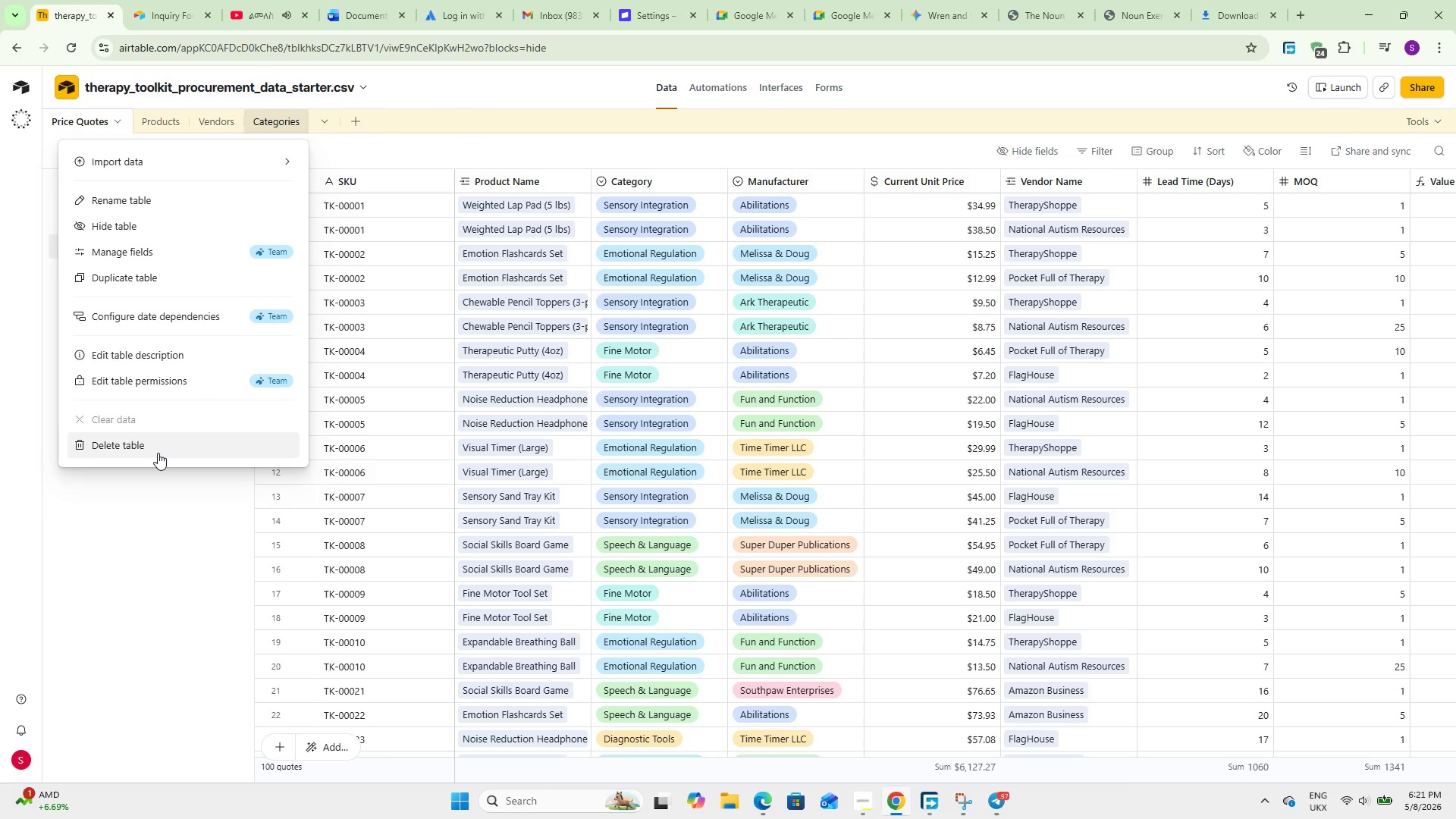 
left_click([158, 453])
 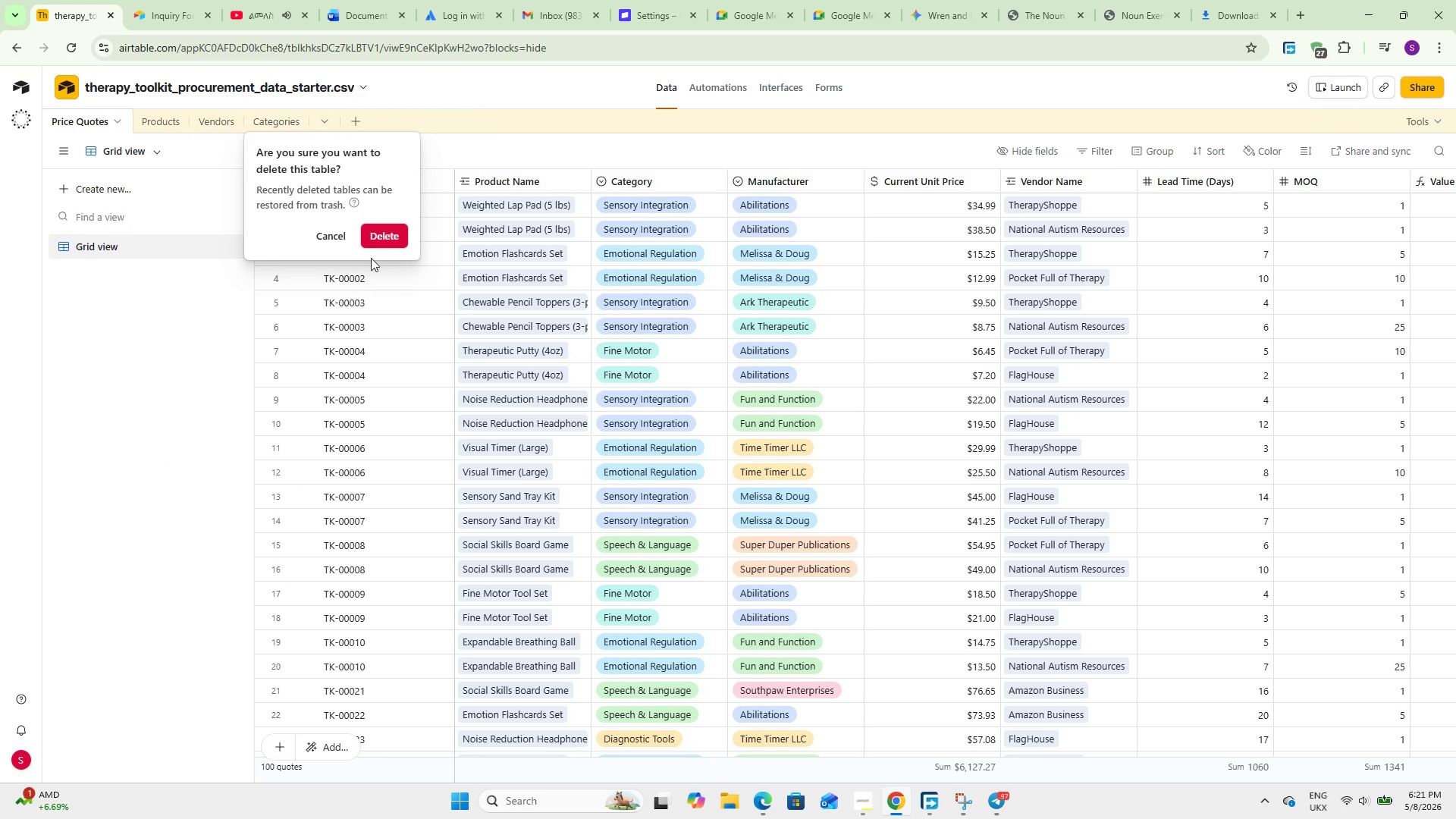 
left_click([375, 231])
 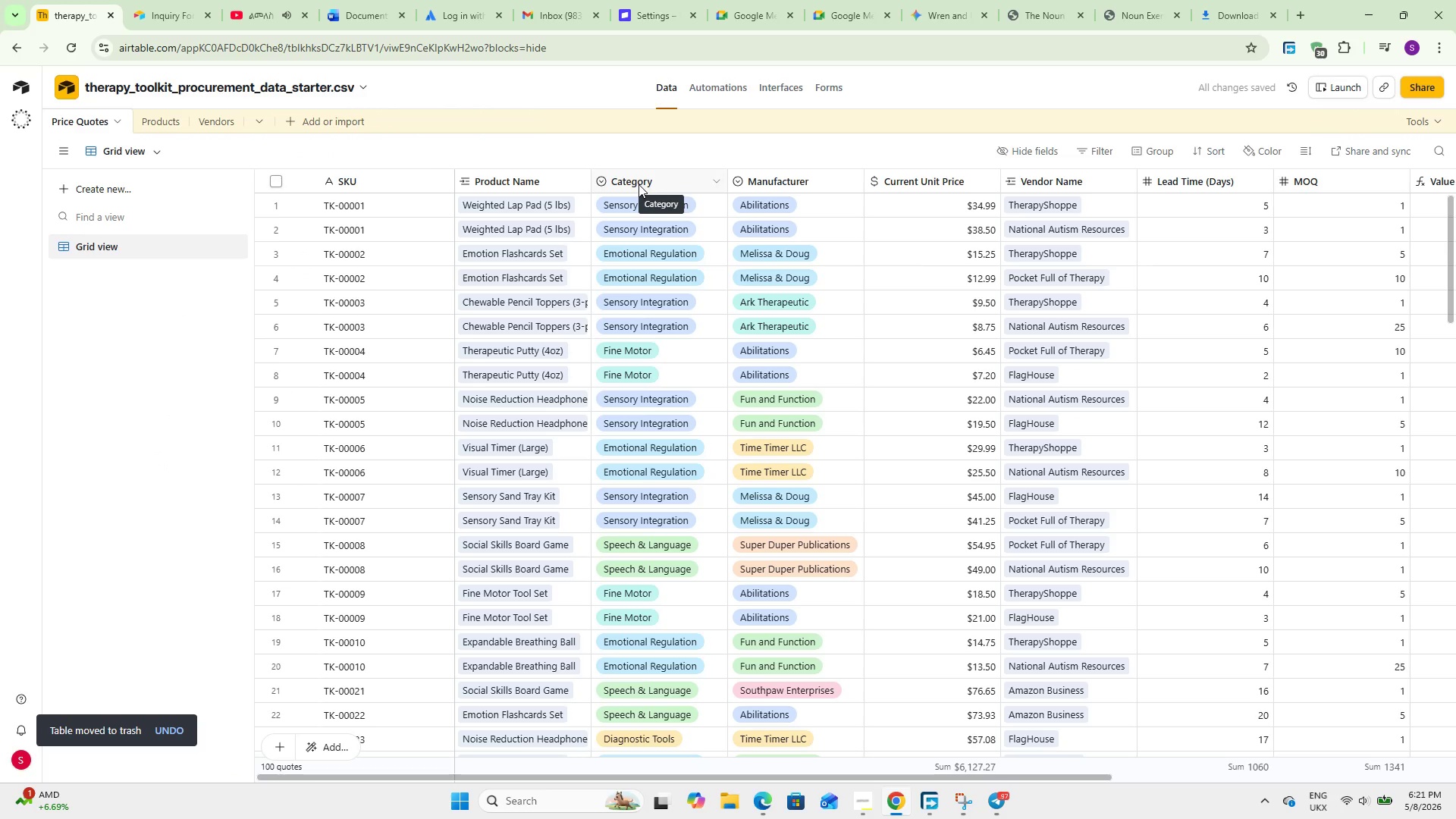 
left_click([639, 184])
 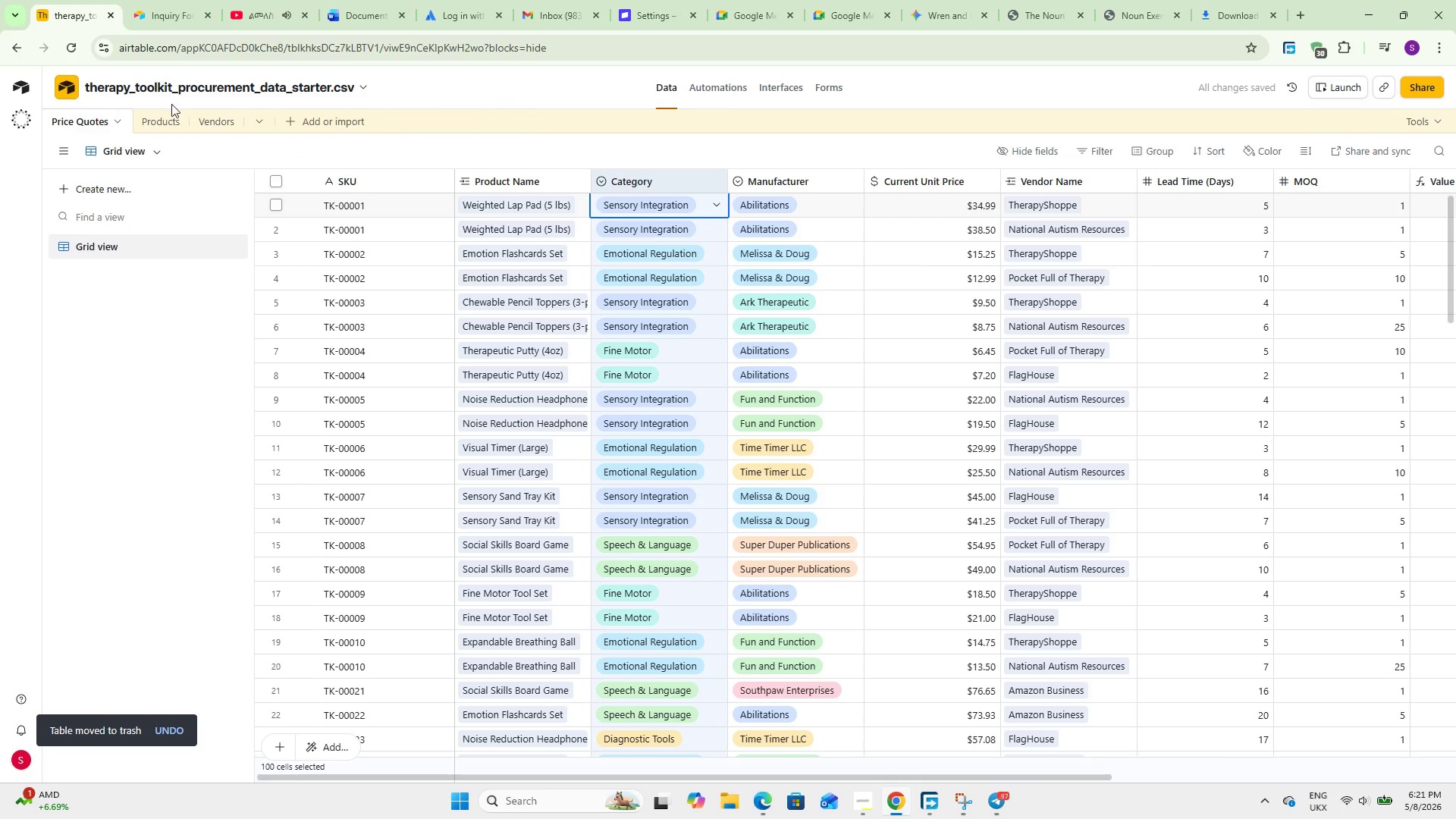 
left_click([206, 118])
 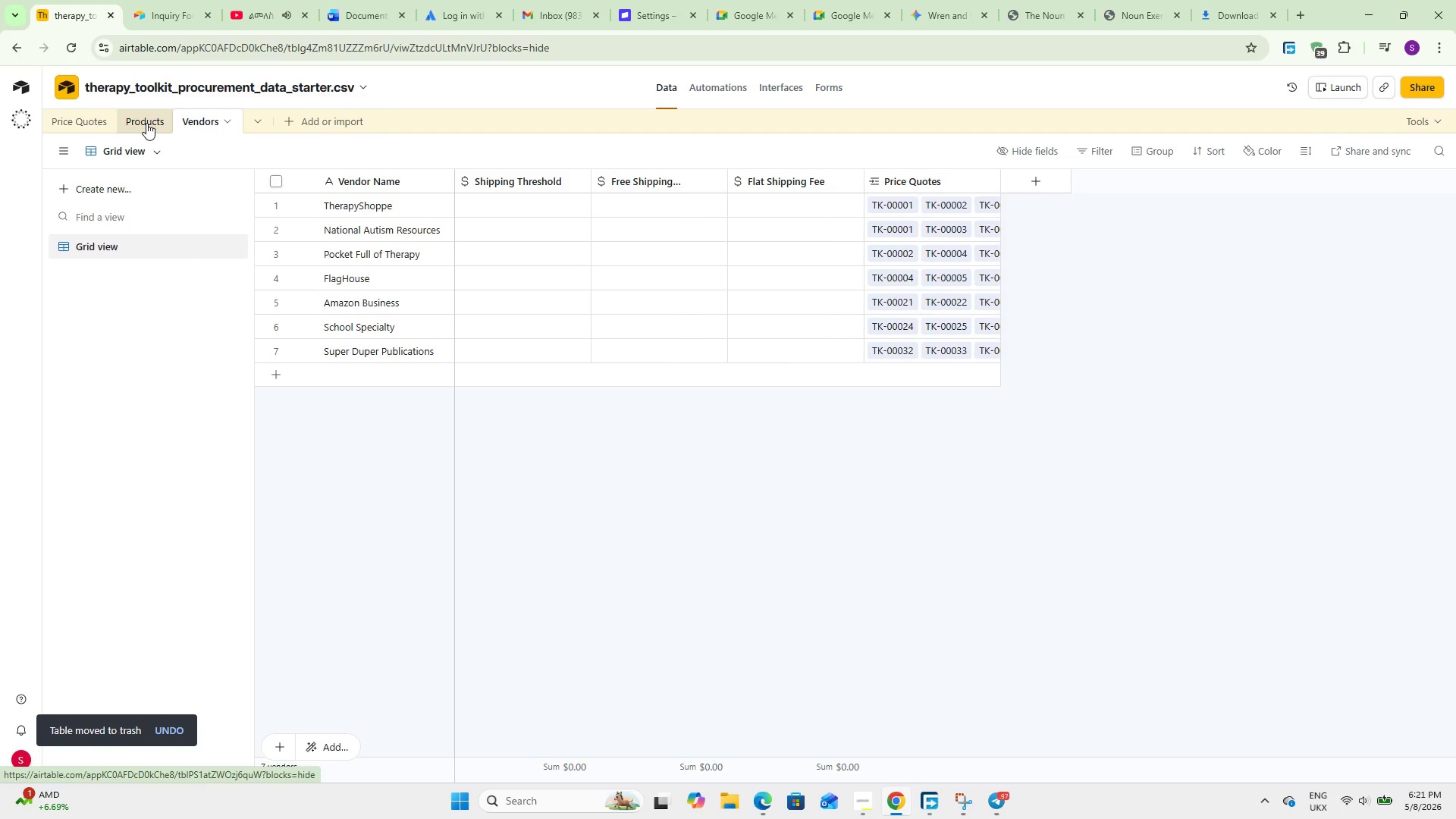 
left_click([146, 123])
 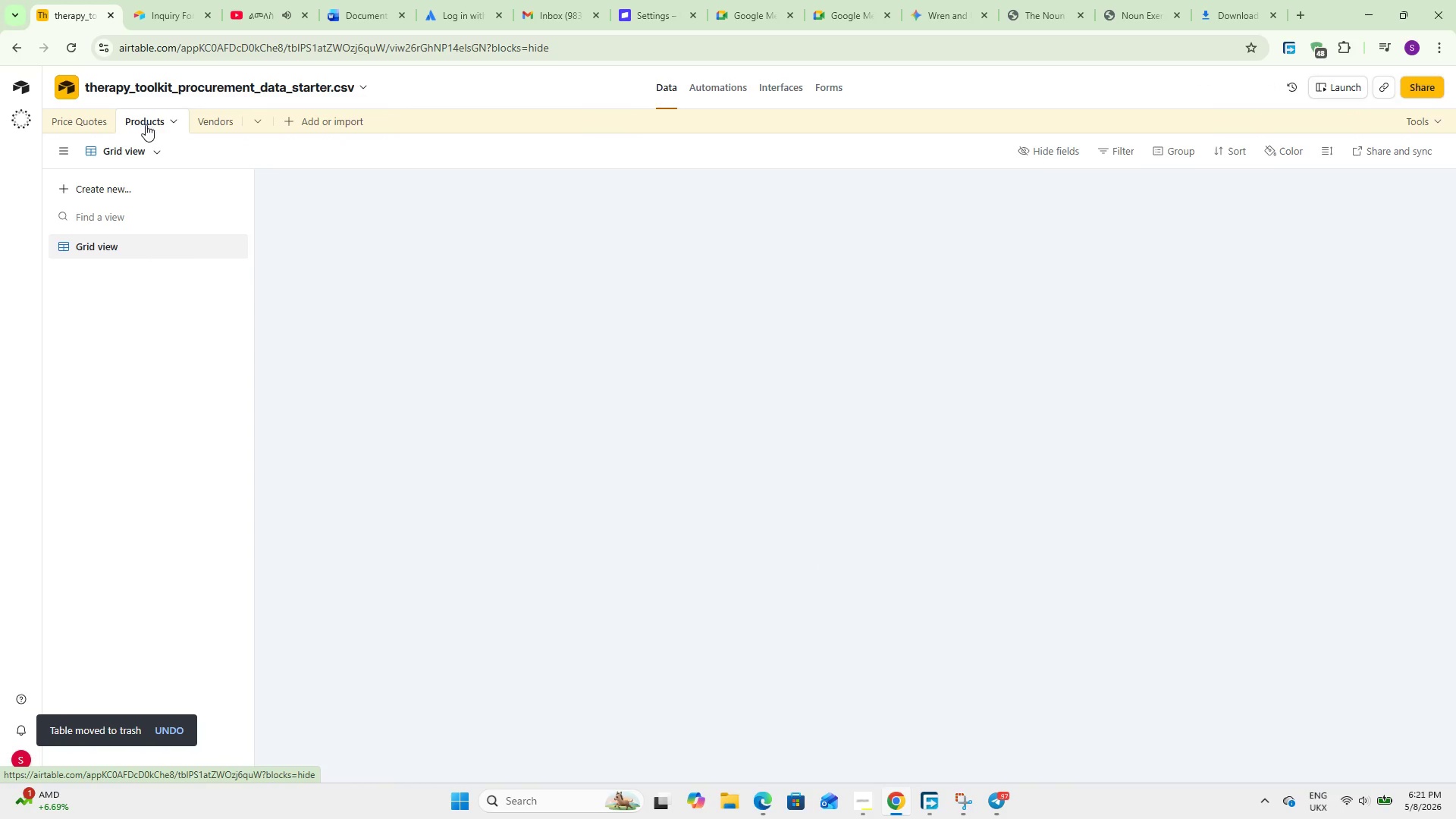 
mouse_move([187, 159])
 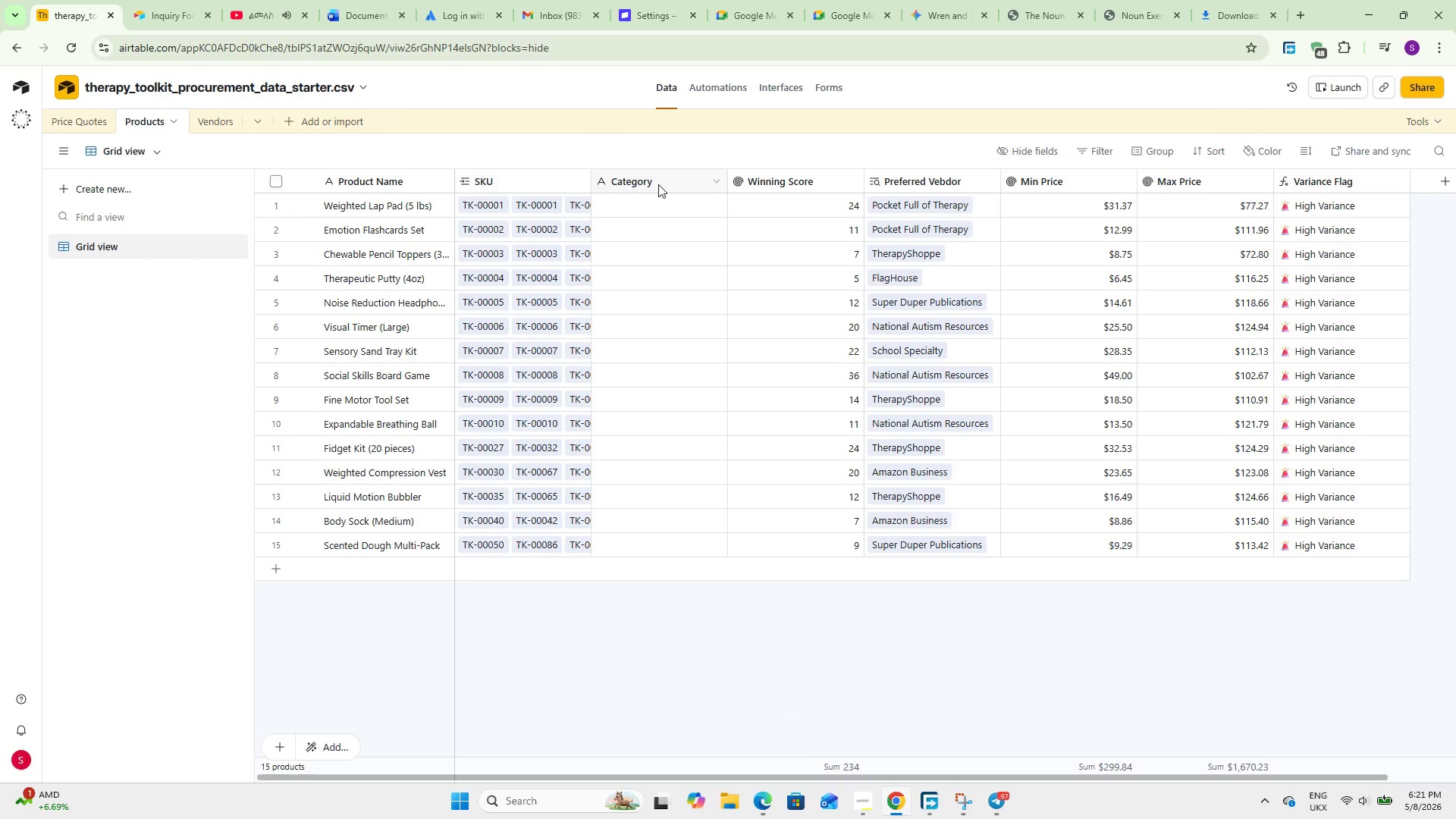 
double_click([658, 184])
 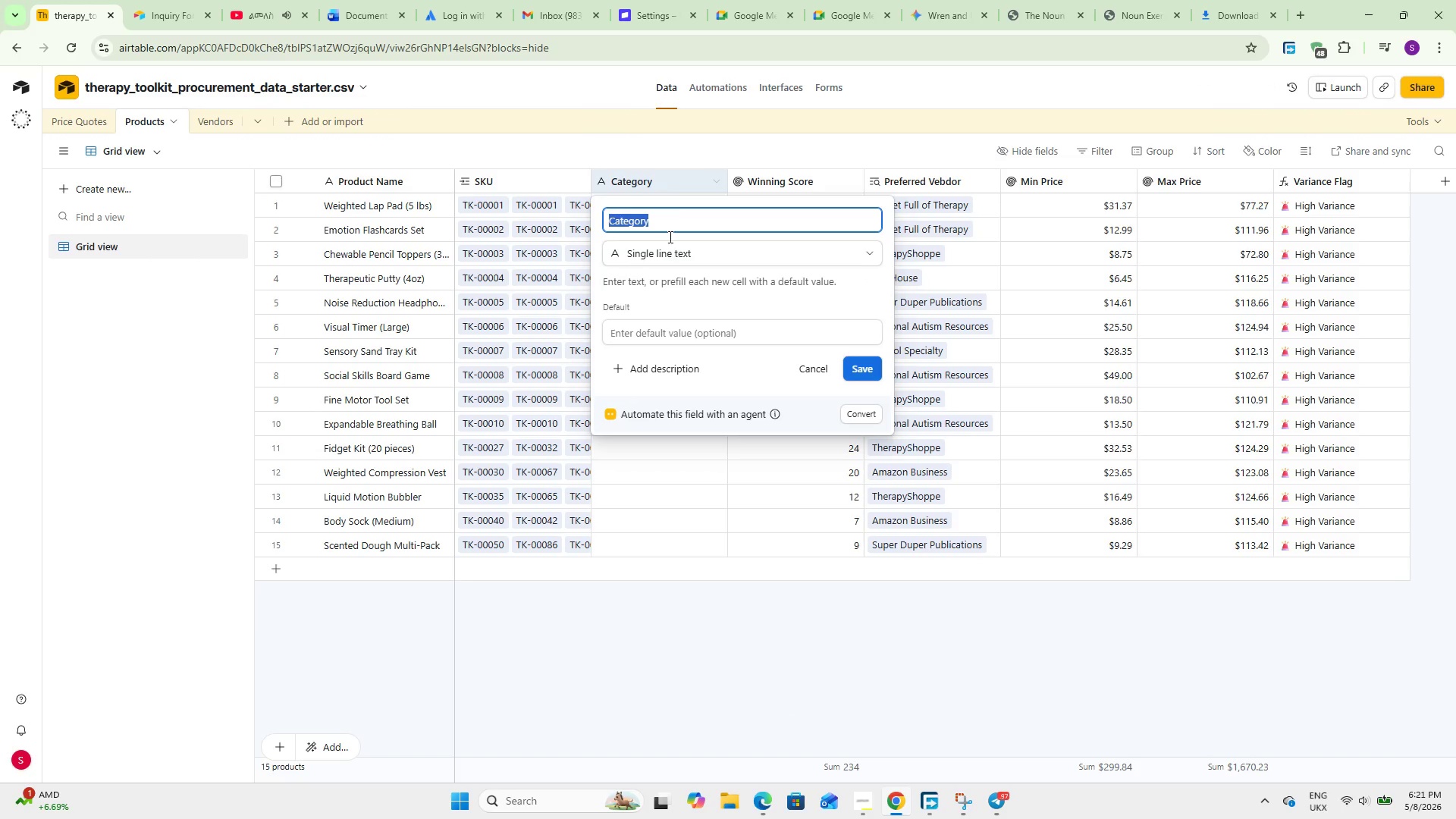 
left_click([669, 249])
 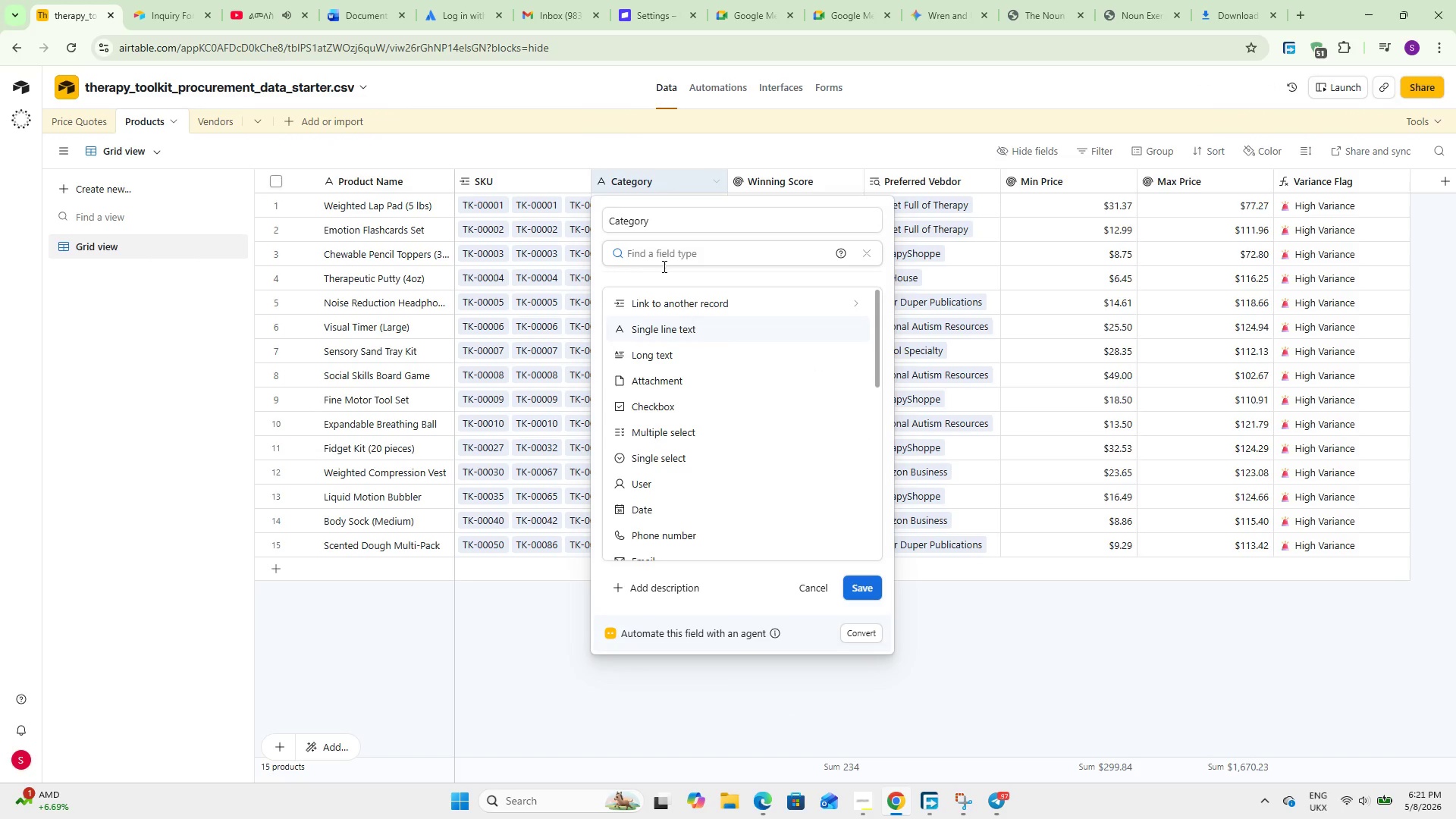 
left_click([657, 287])
 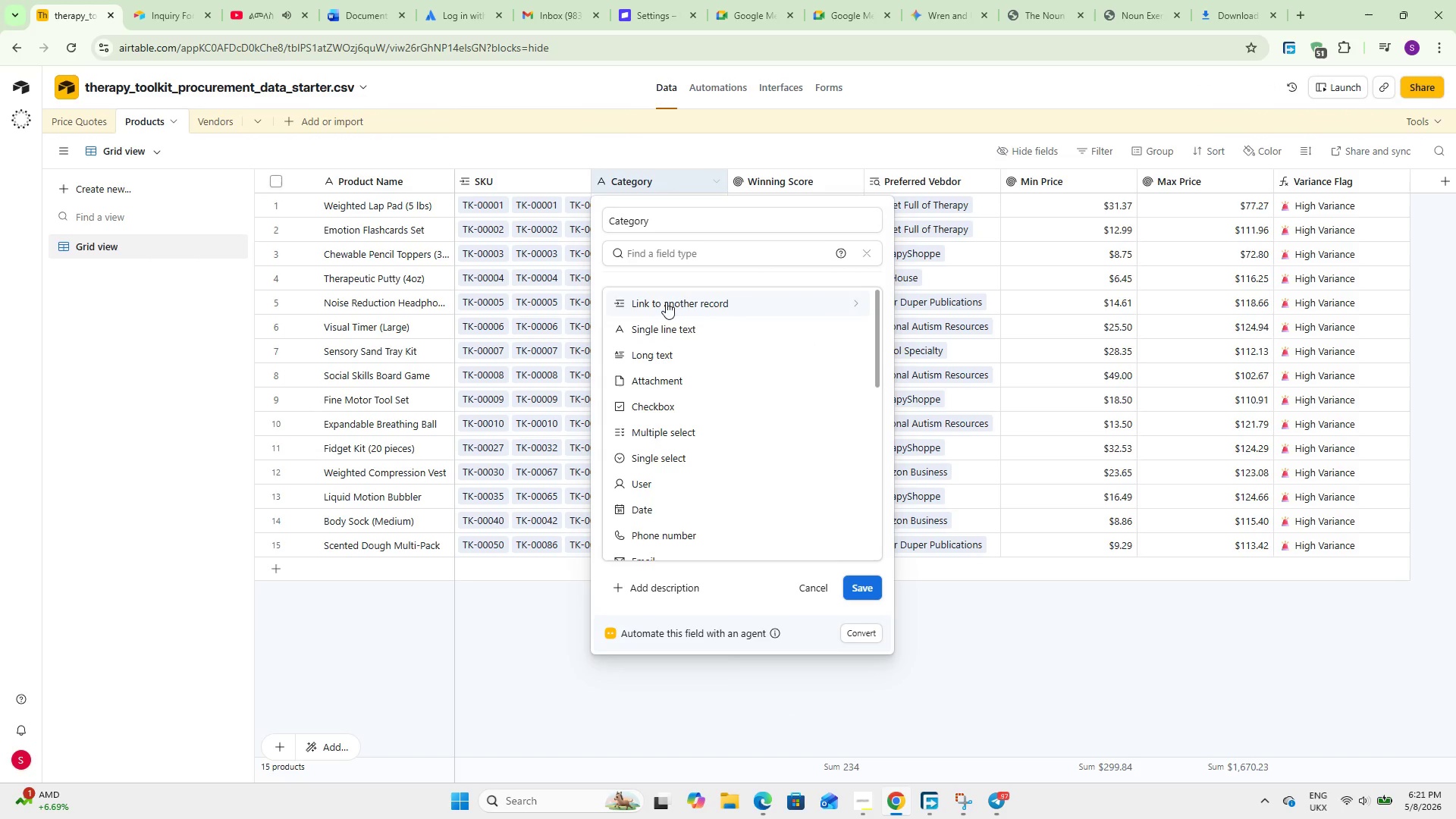 
left_click([667, 303])
 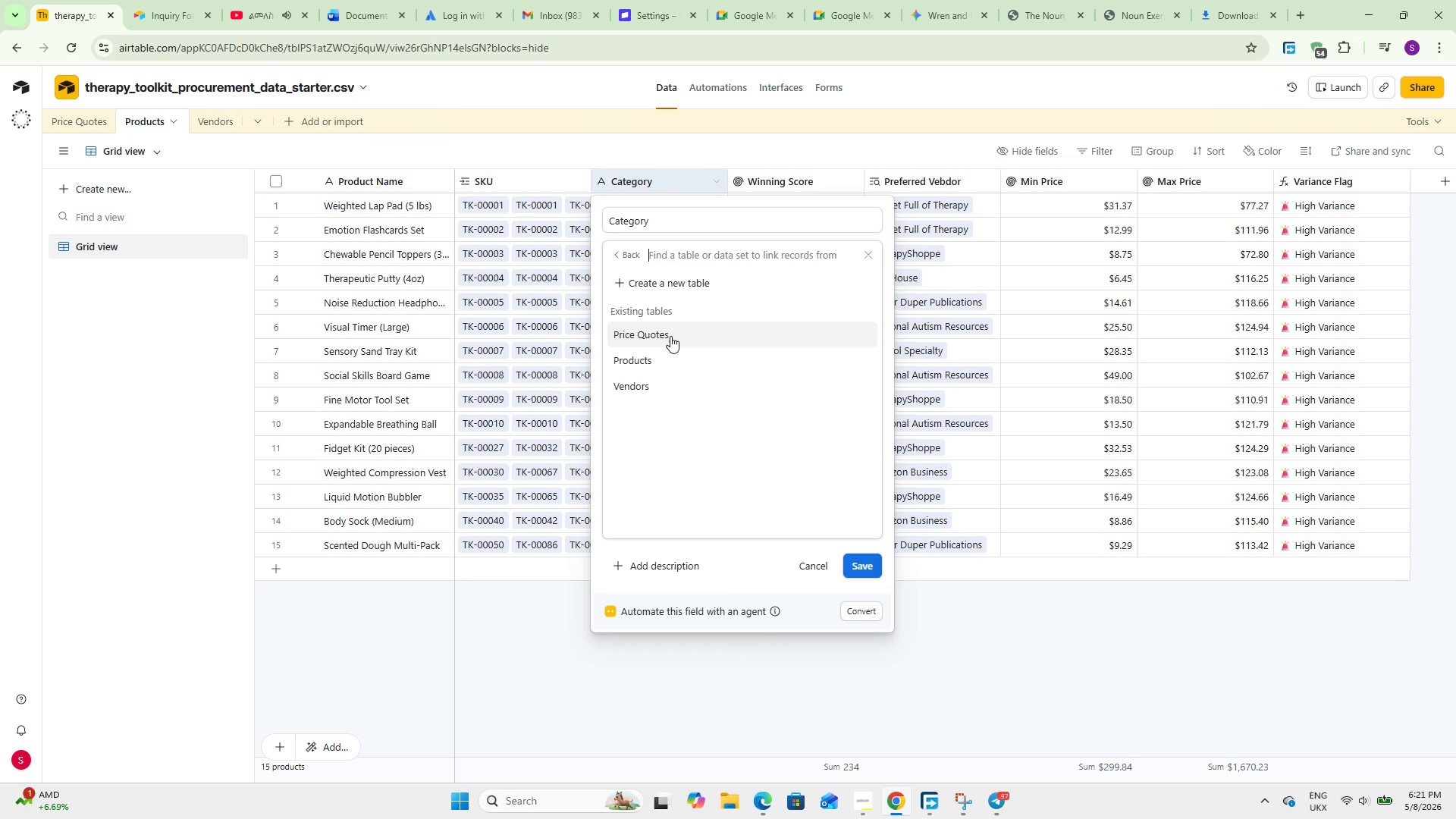 
left_click([676, 329])
 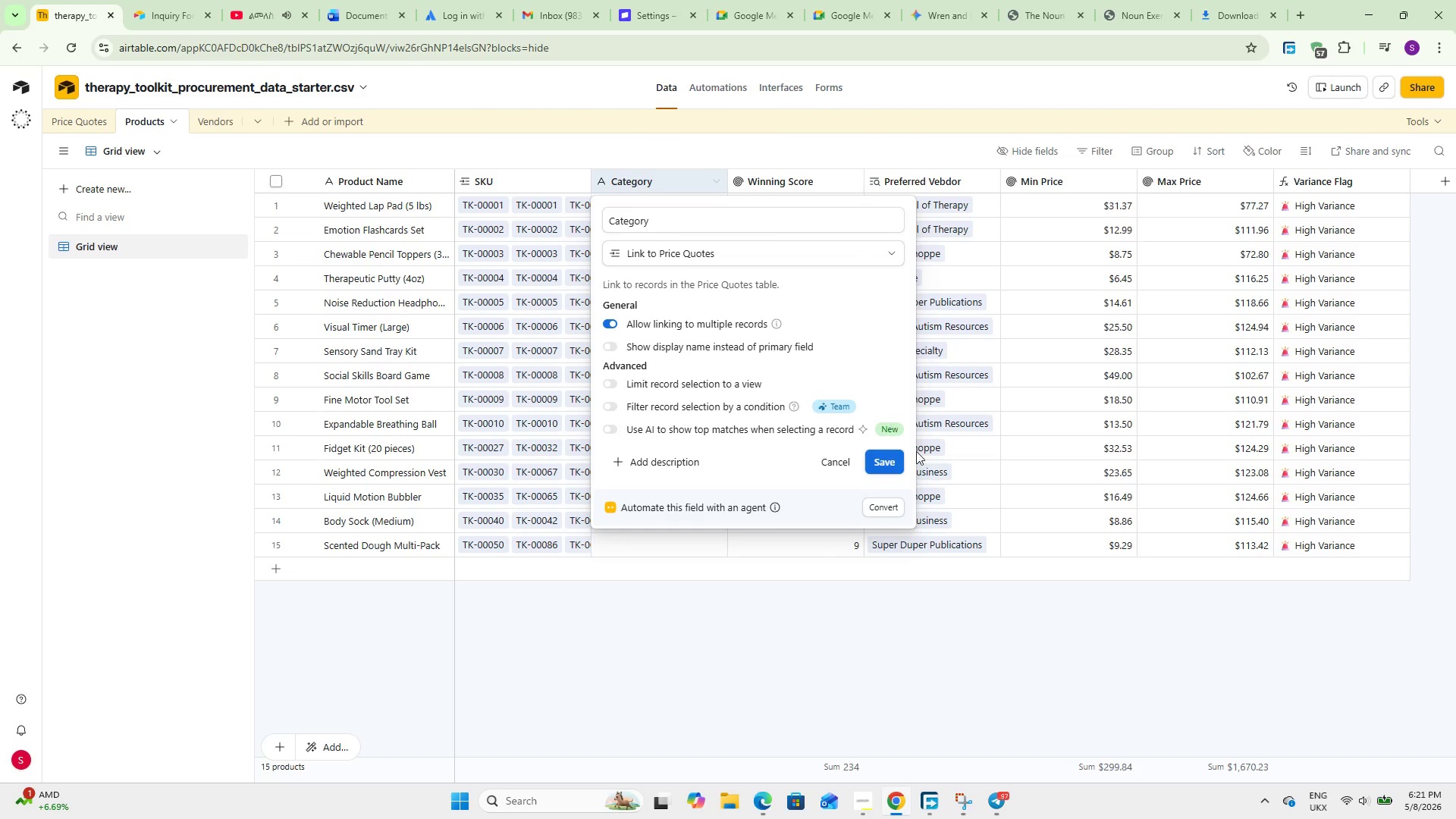 
wait(6.2)
 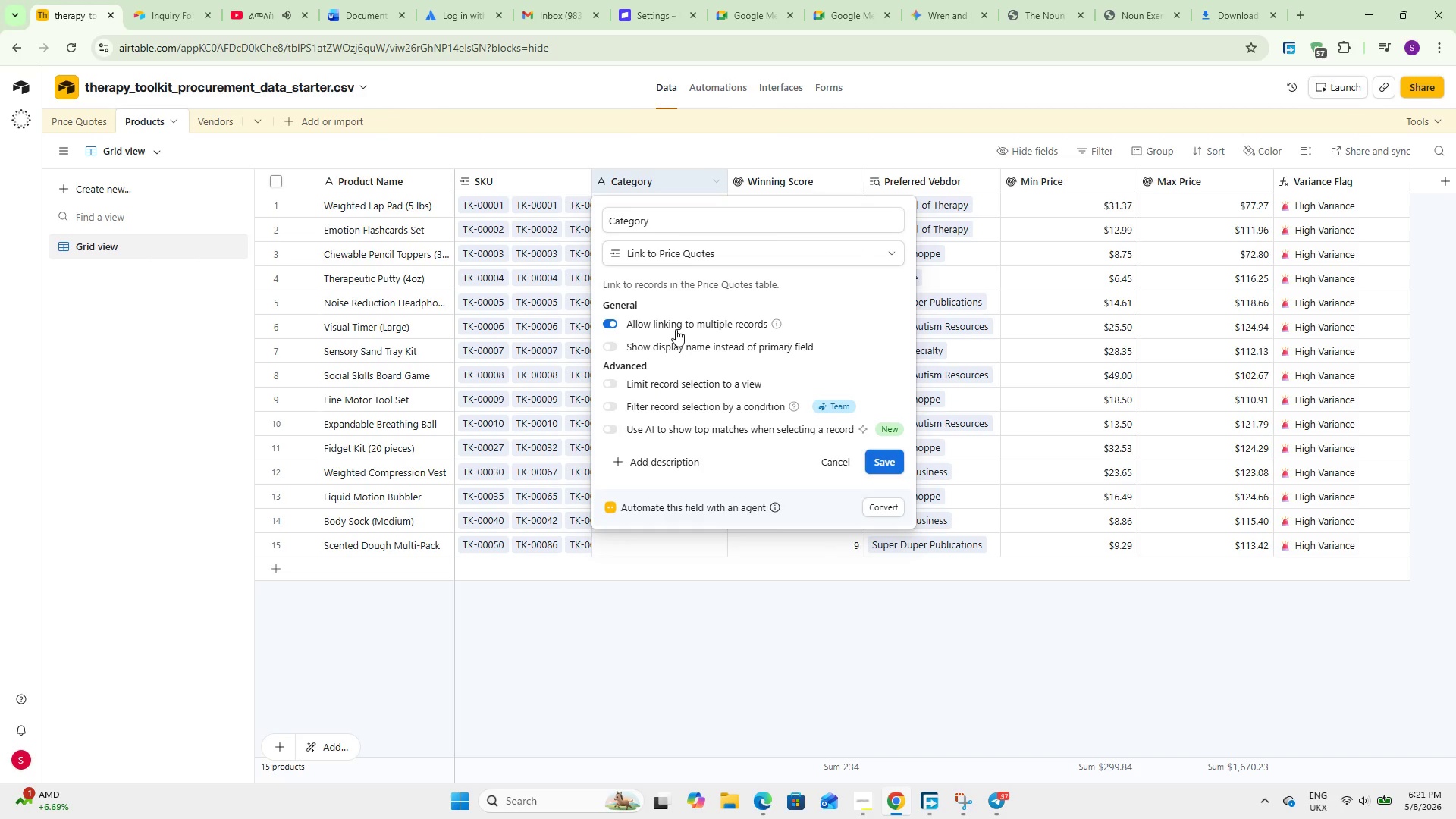 
left_click([720, 243])
 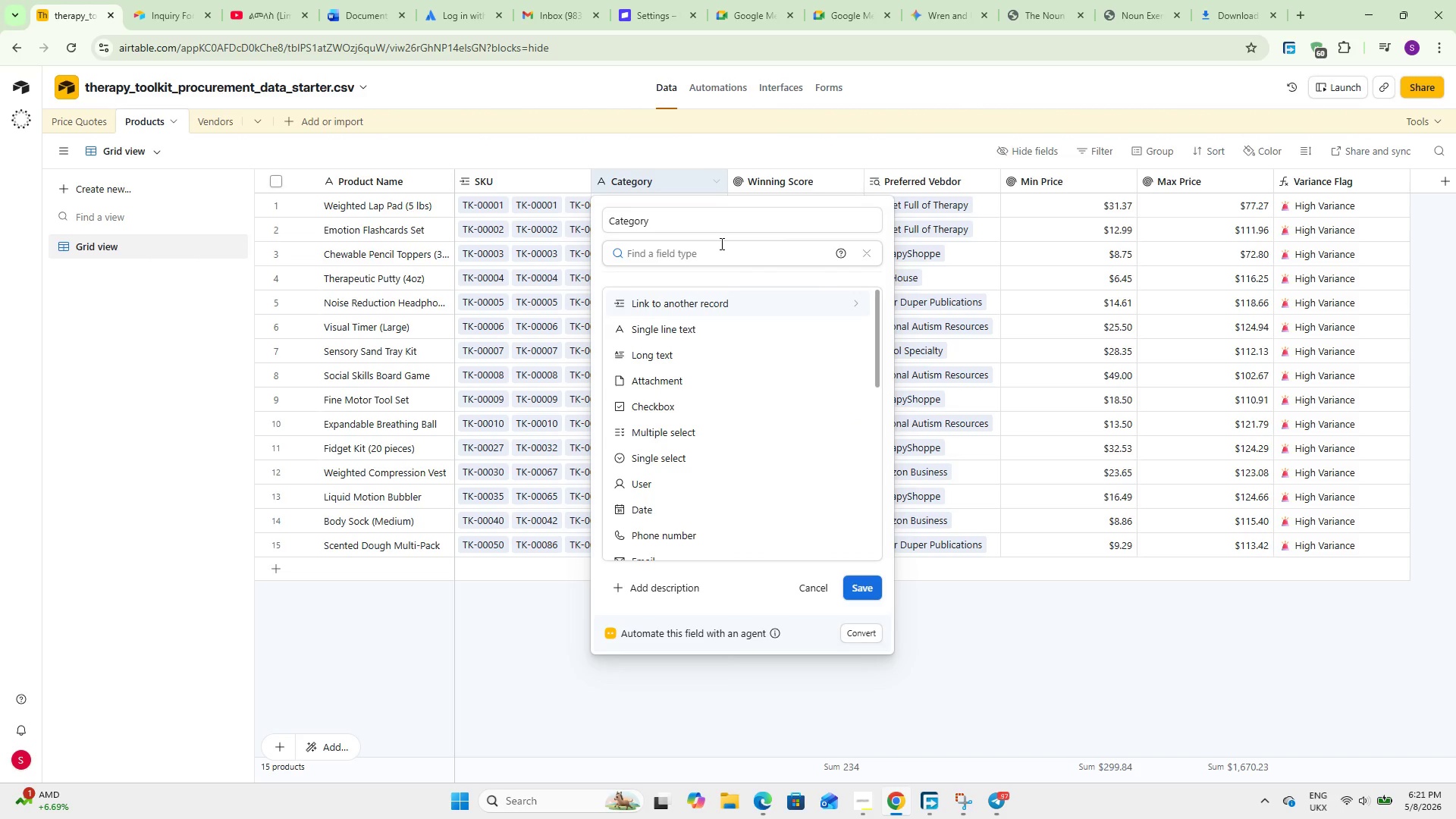 
type(look)
 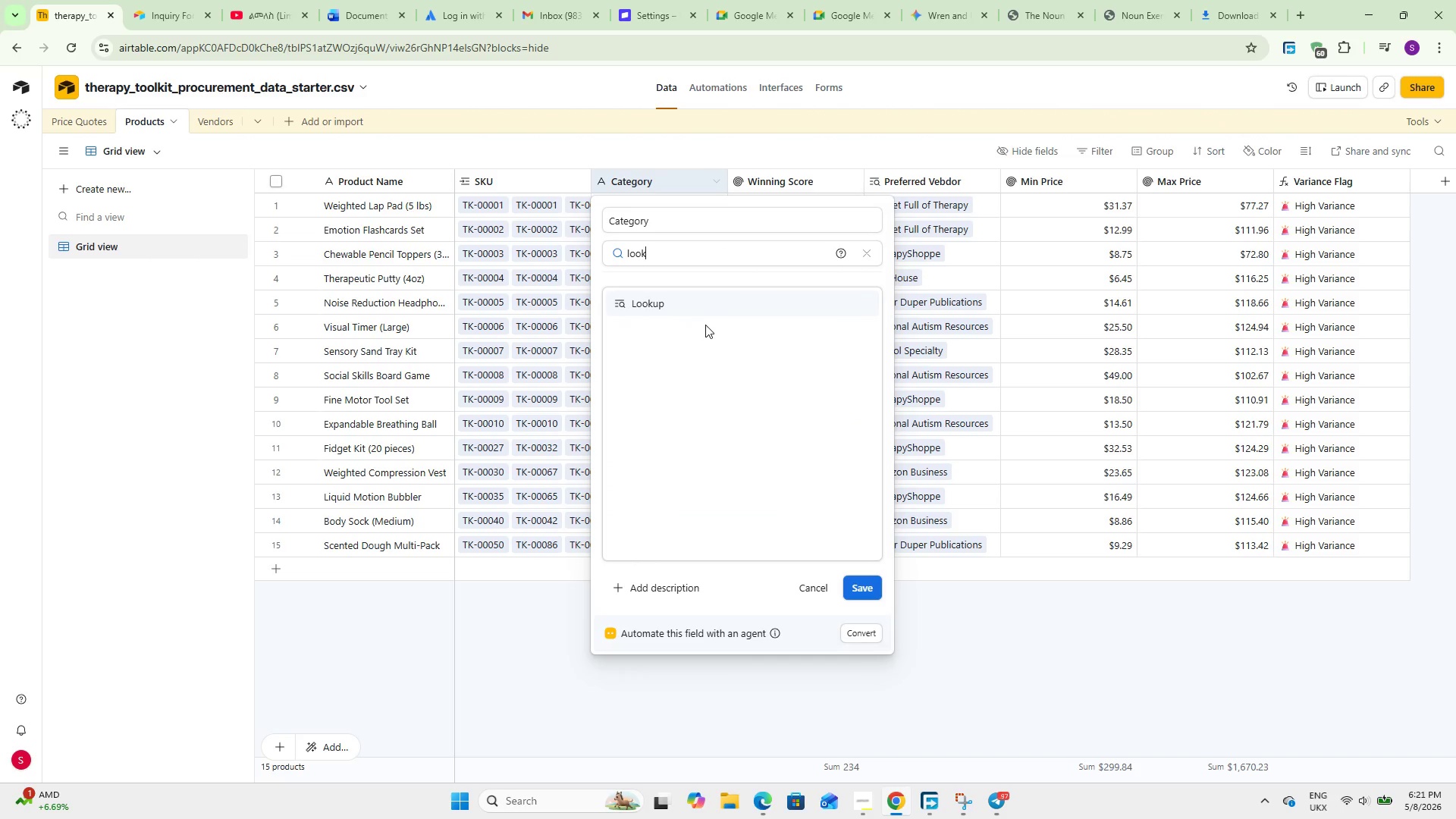 
left_click([714, 312])
 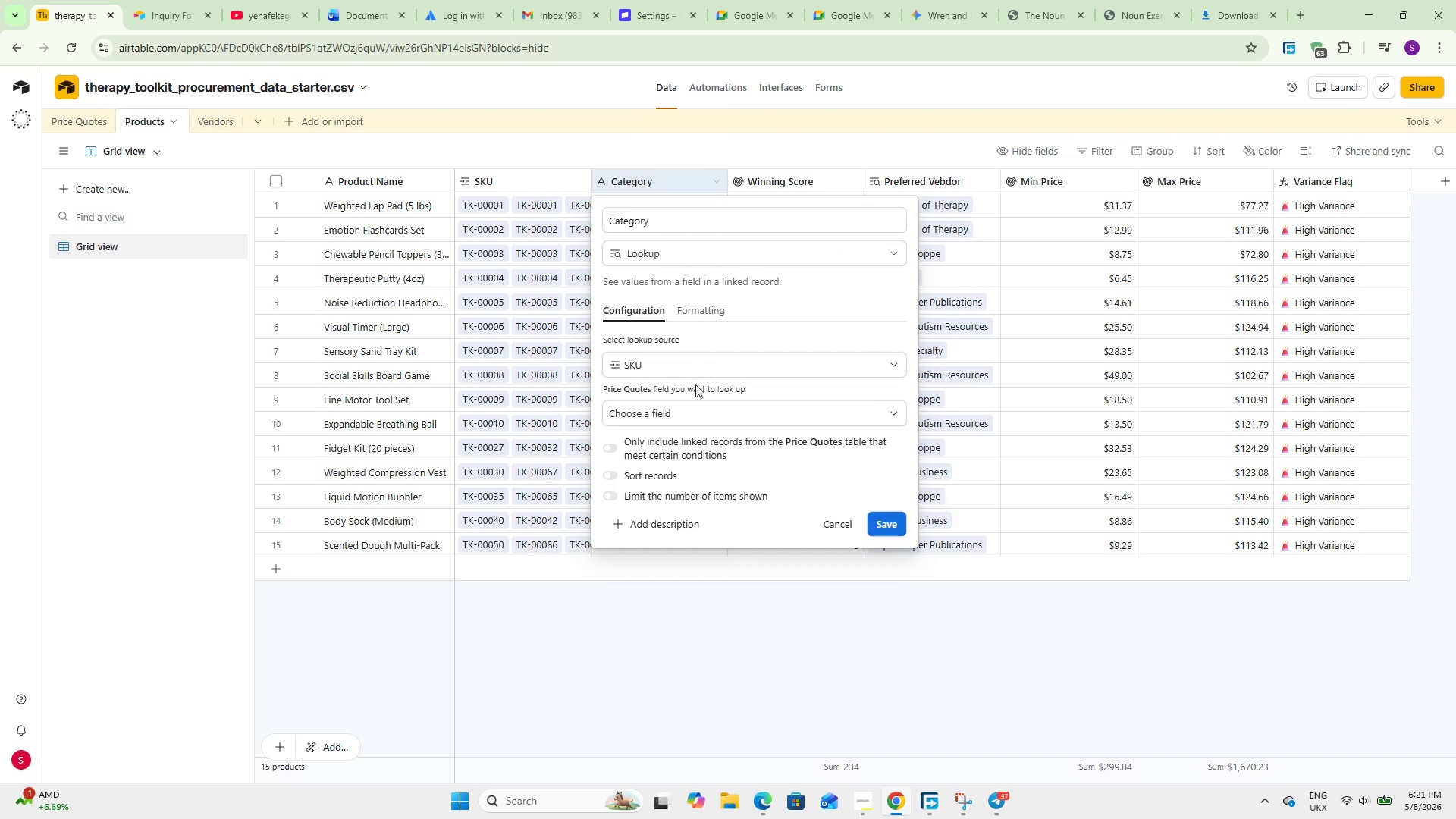 
left_click([678, 407])
 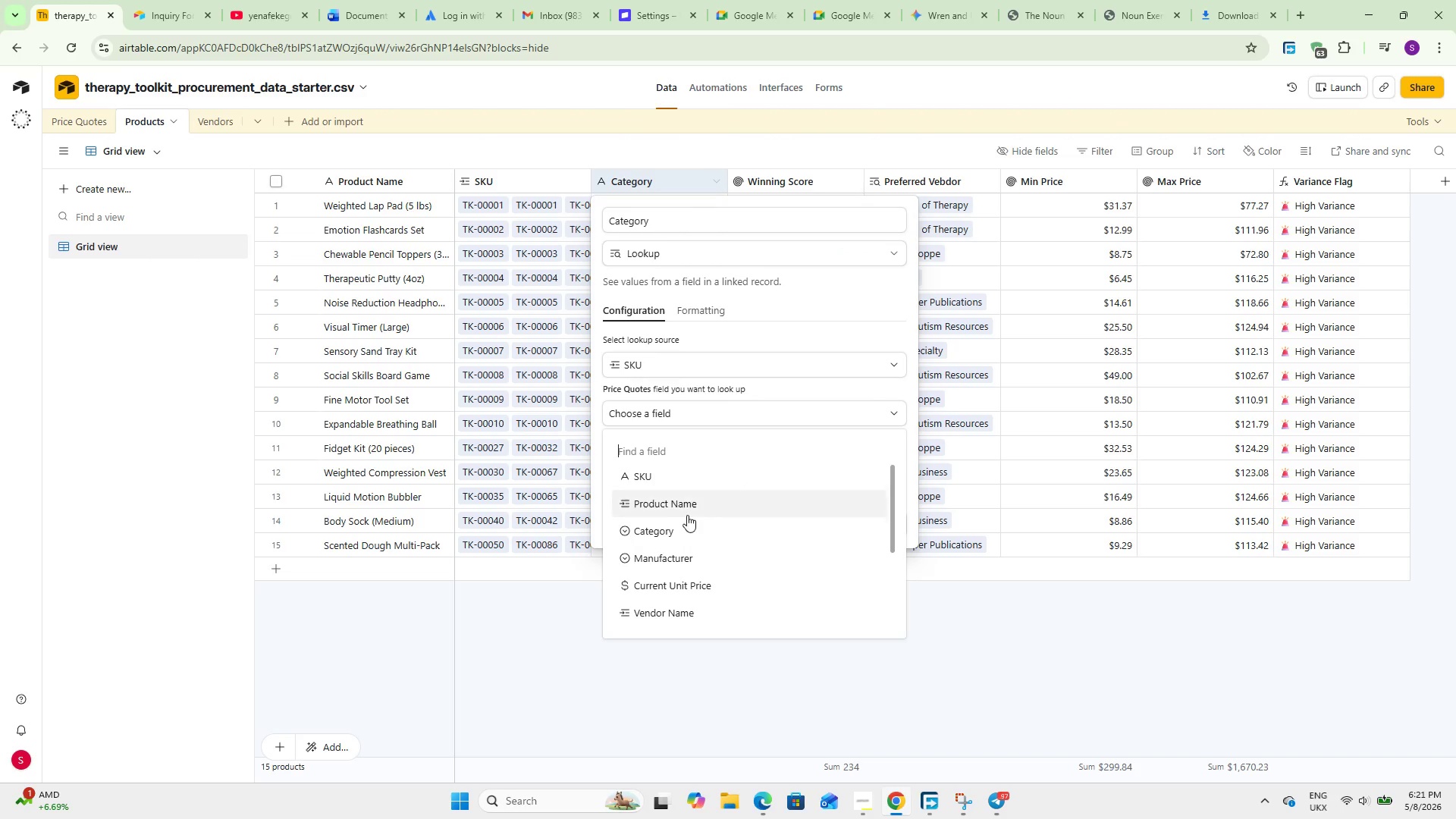 
scroll: coordinate [690, 526], scroll_direction: up, amount: 2.0
 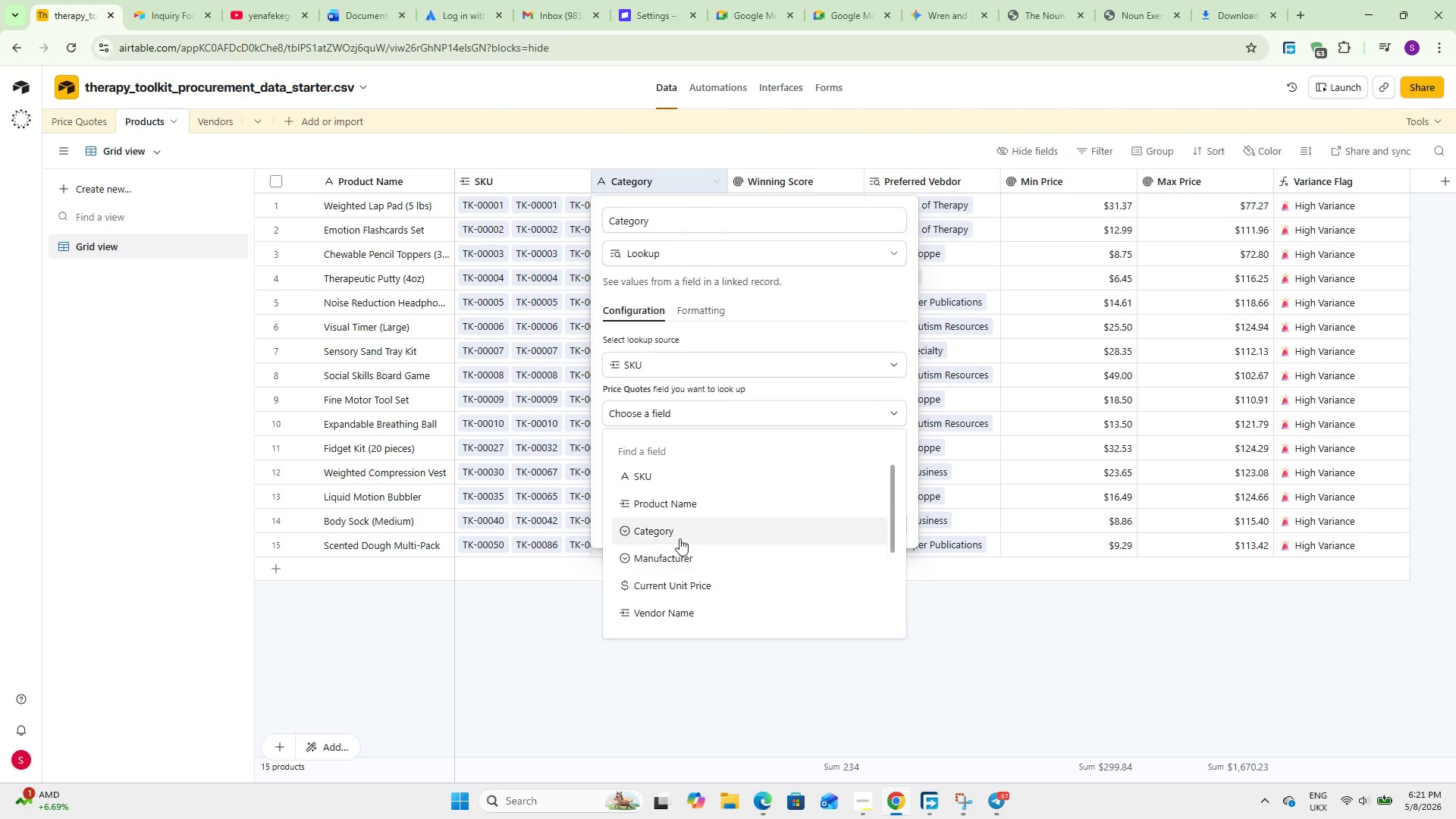 
left_click([679, 534])
 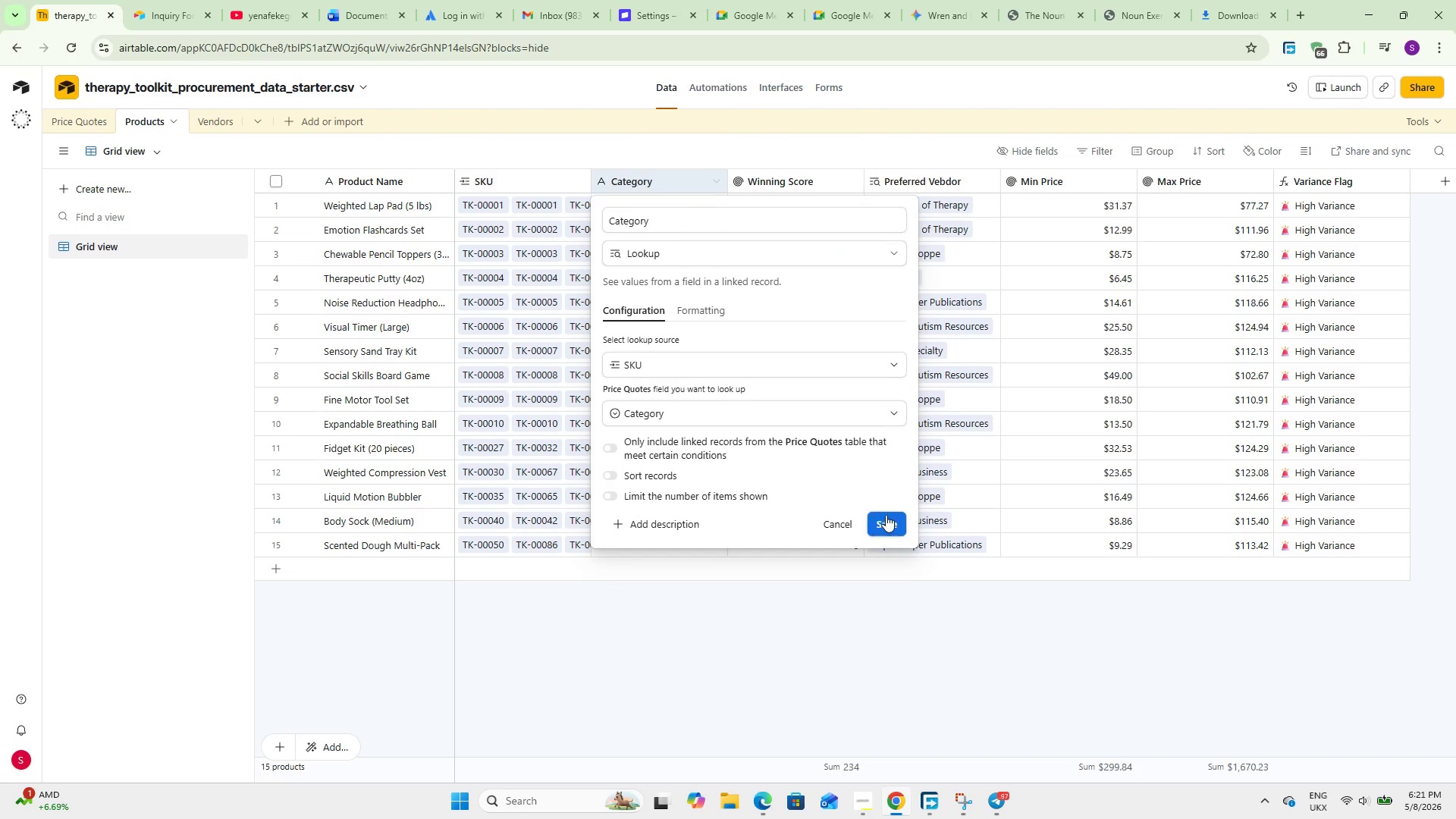 
left_click([889, 516])
 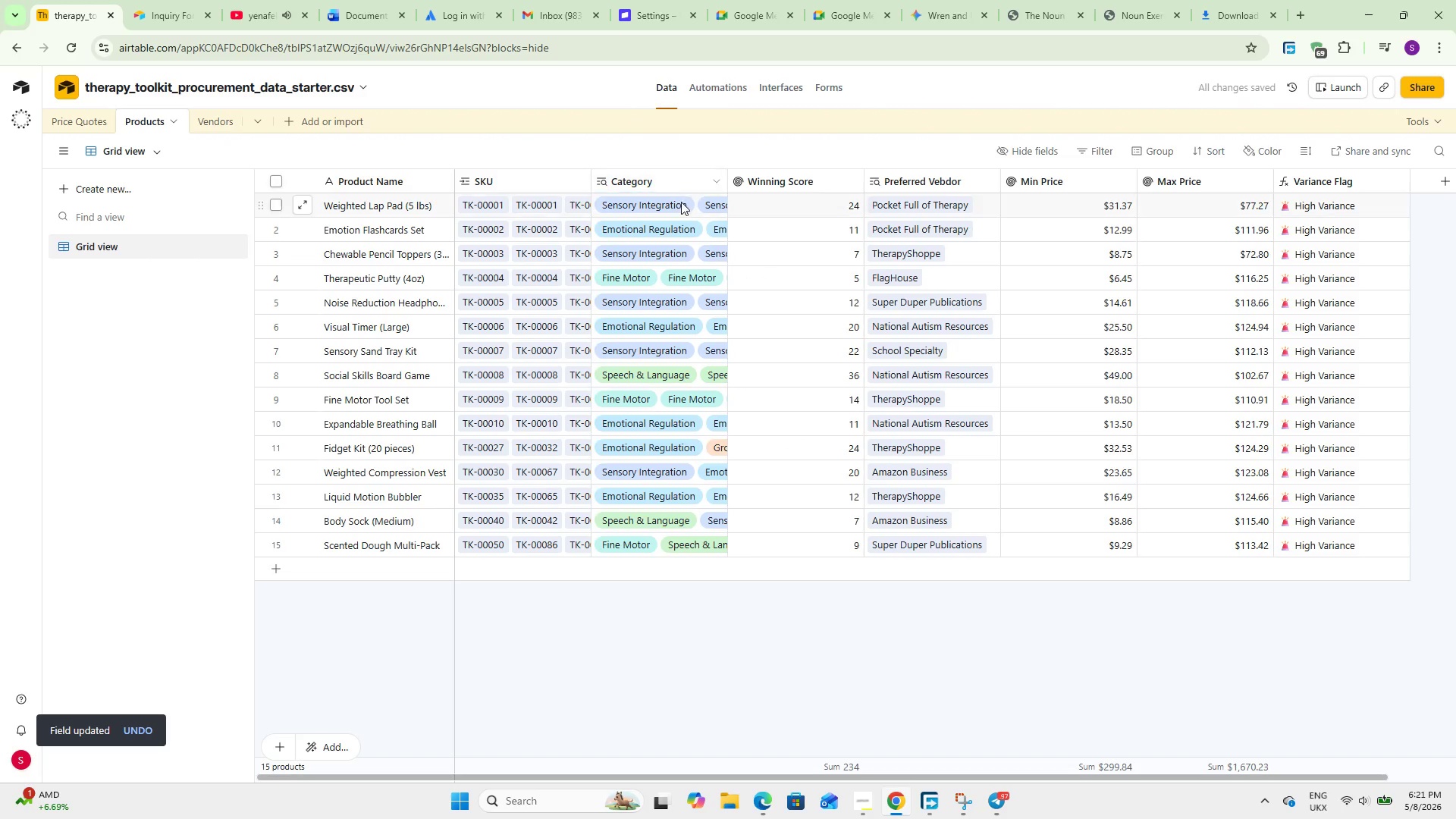 
double_click([680, 180])
 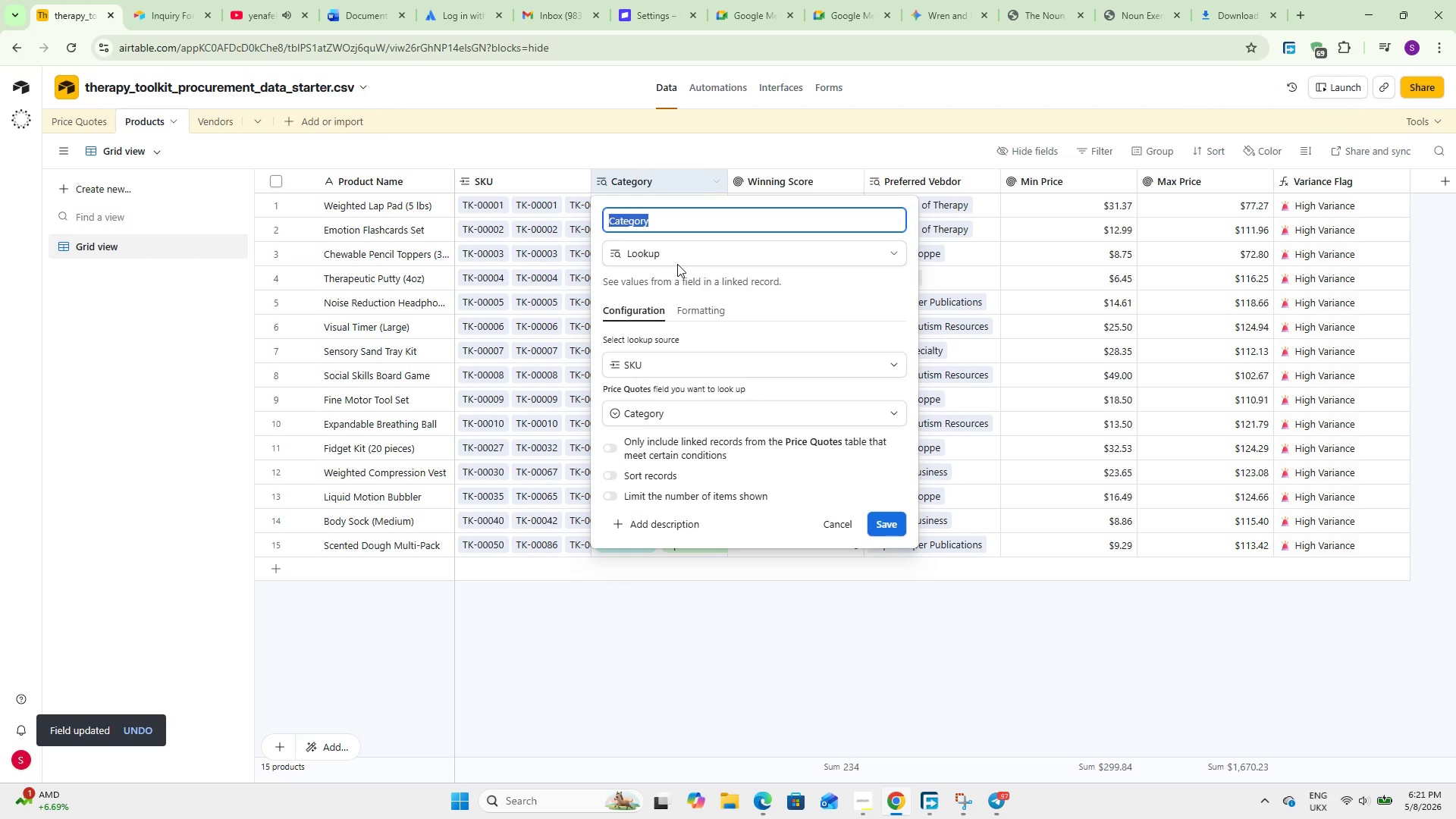 
left_click([669, 249])
 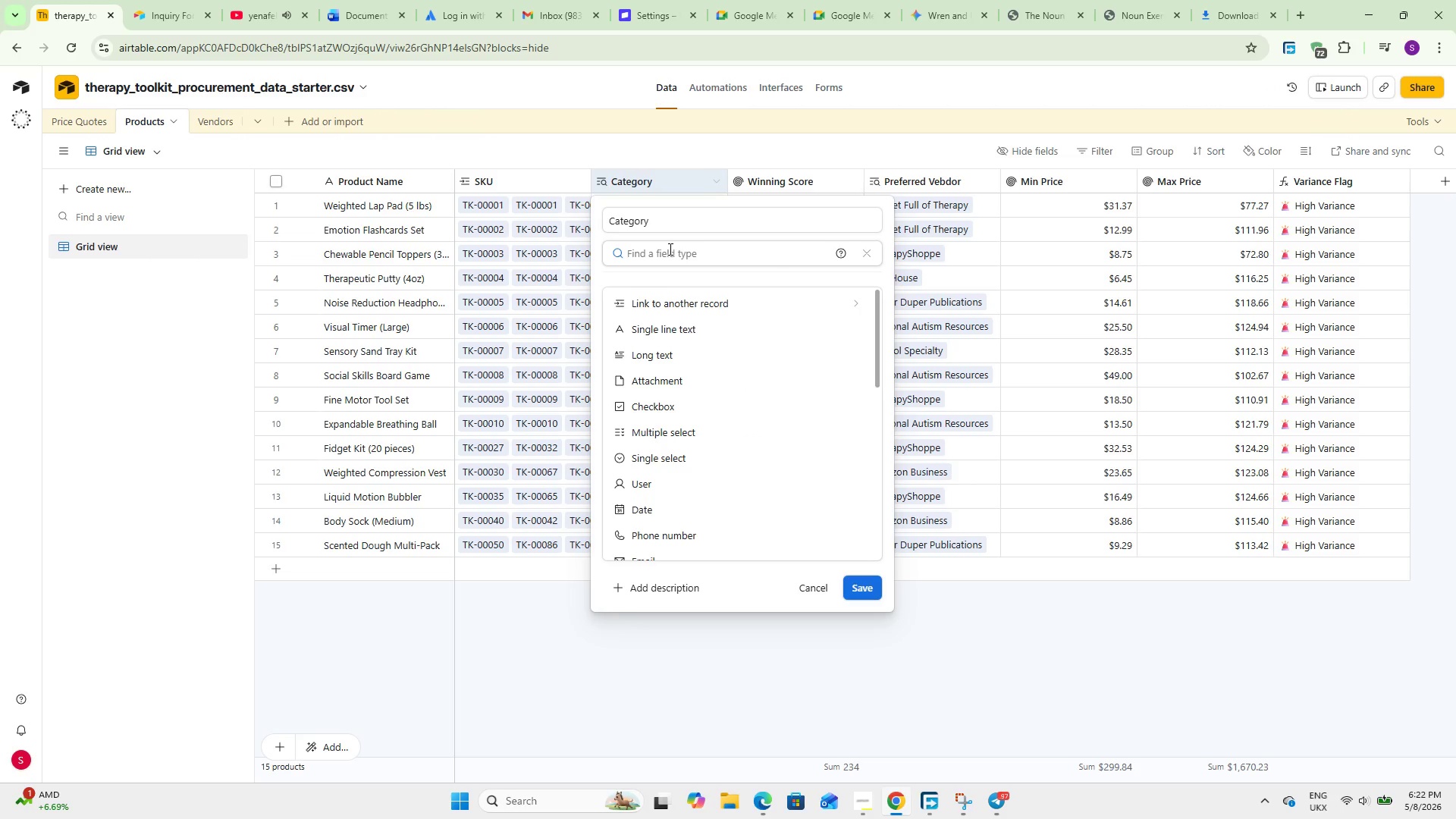 
left_click([692, 456])
 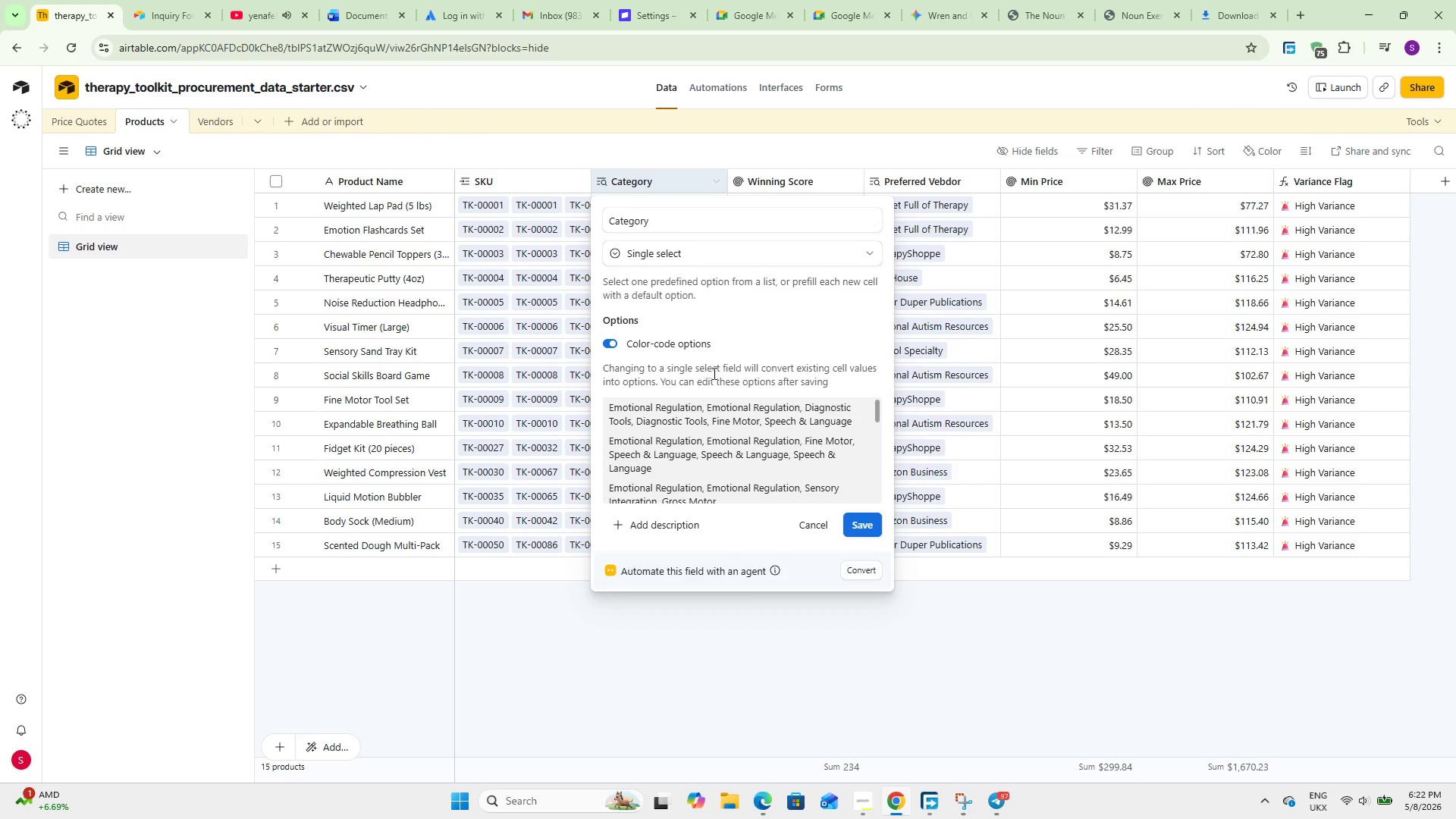 
left_click([739, 403])
 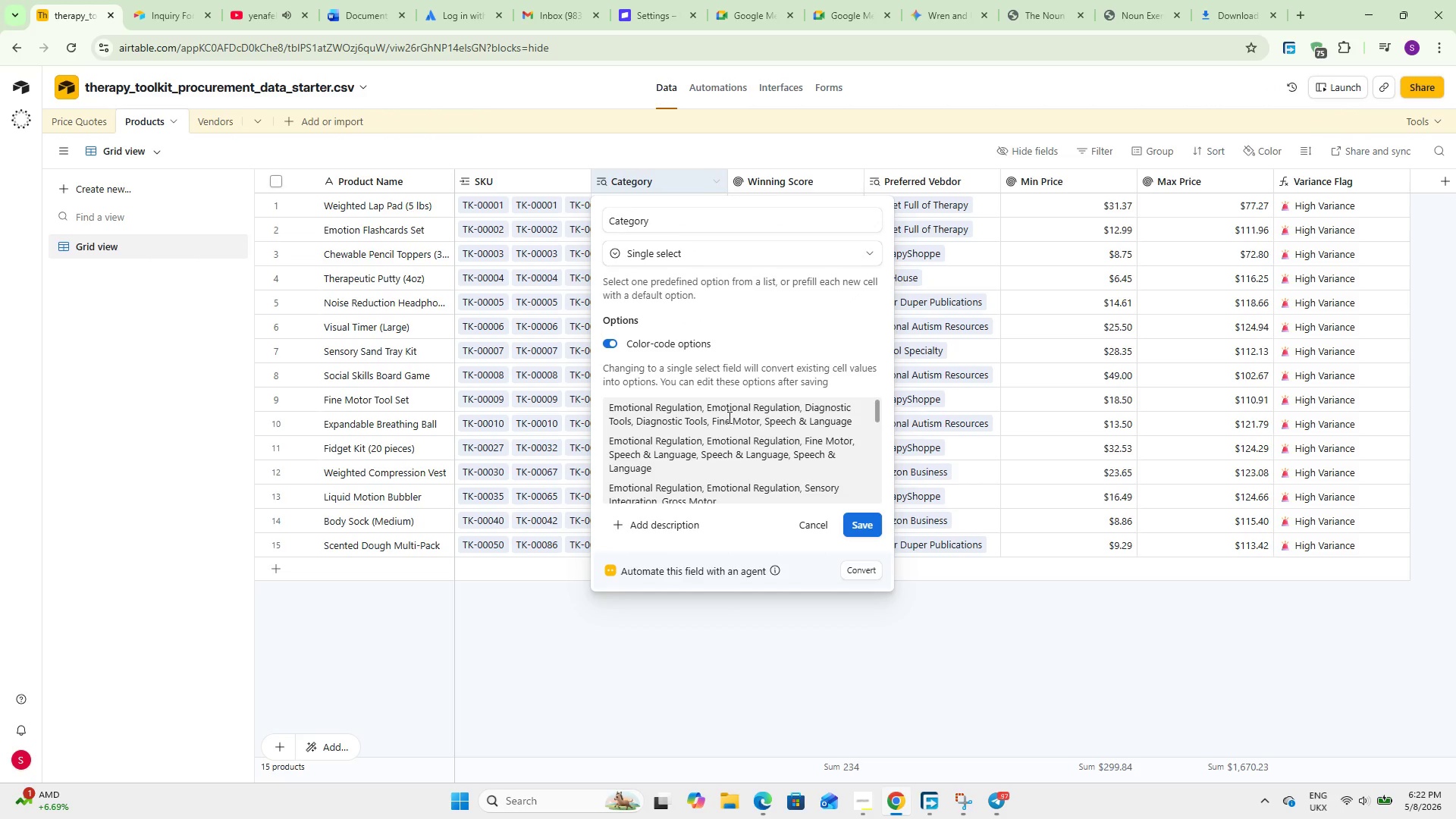 
left_click_drag(start_coordinate=[736, 417], to_coordinate=[694, 417])
 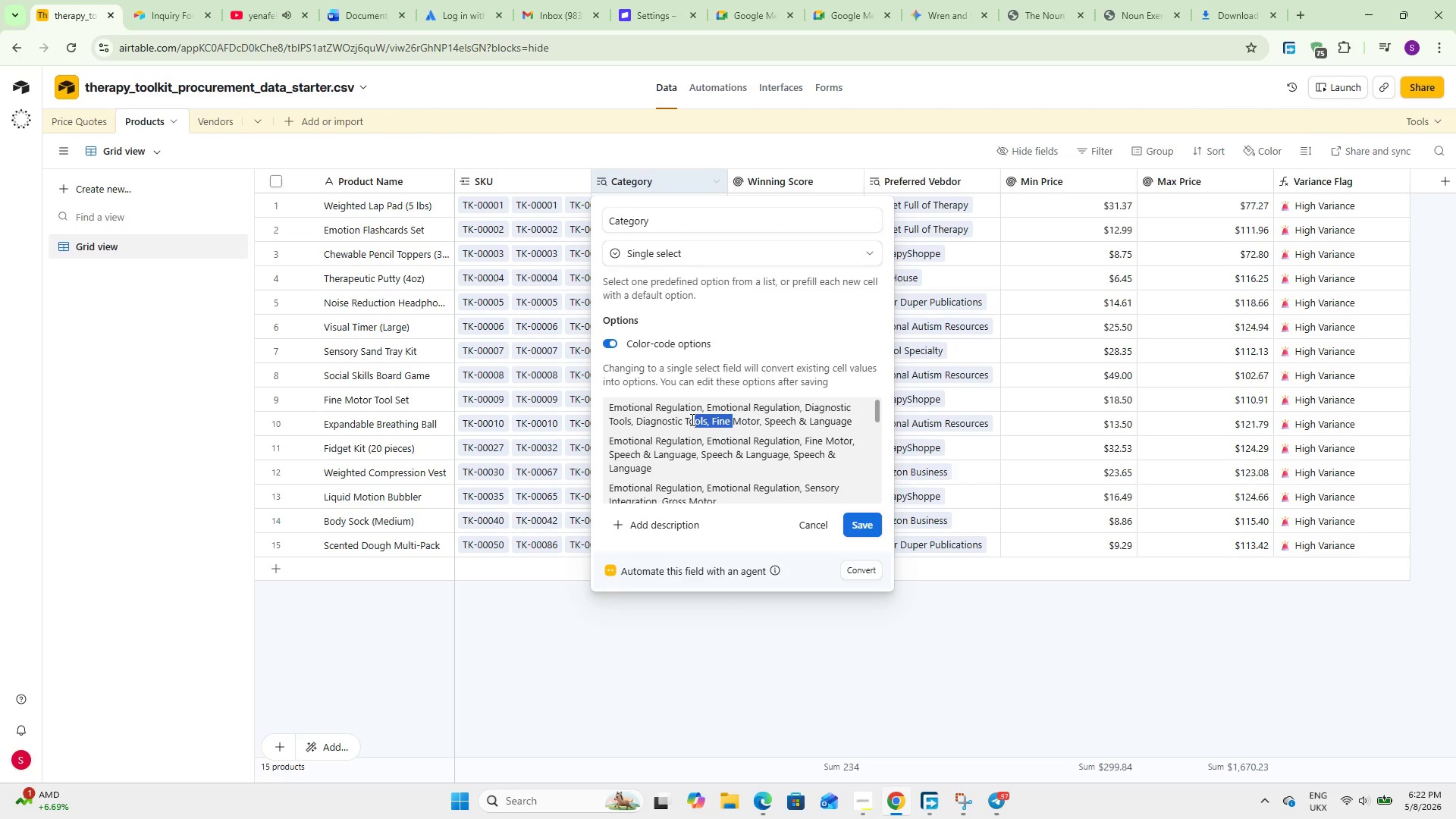 
key(Backspace)
 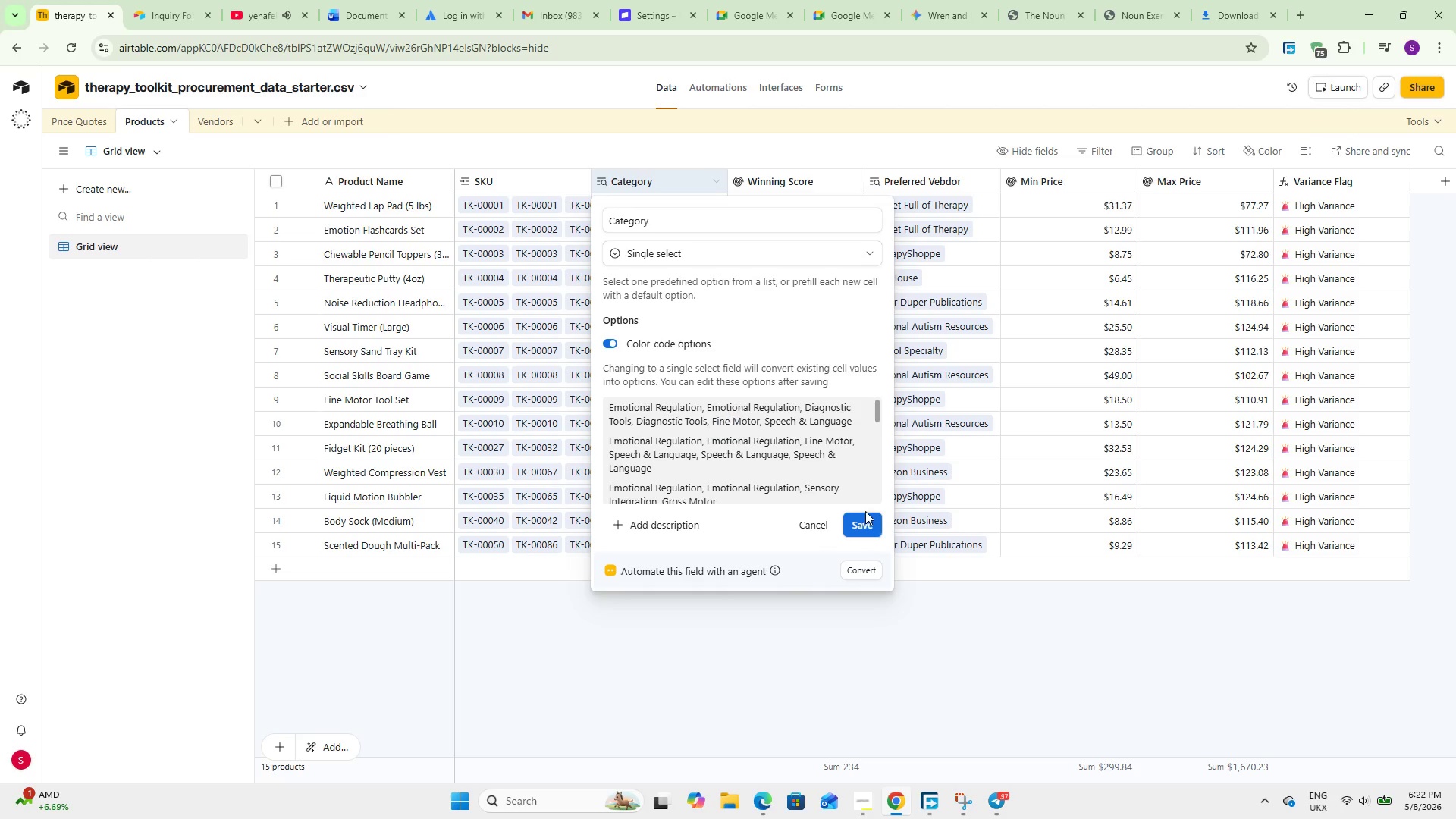 
left_click([865, 513])
 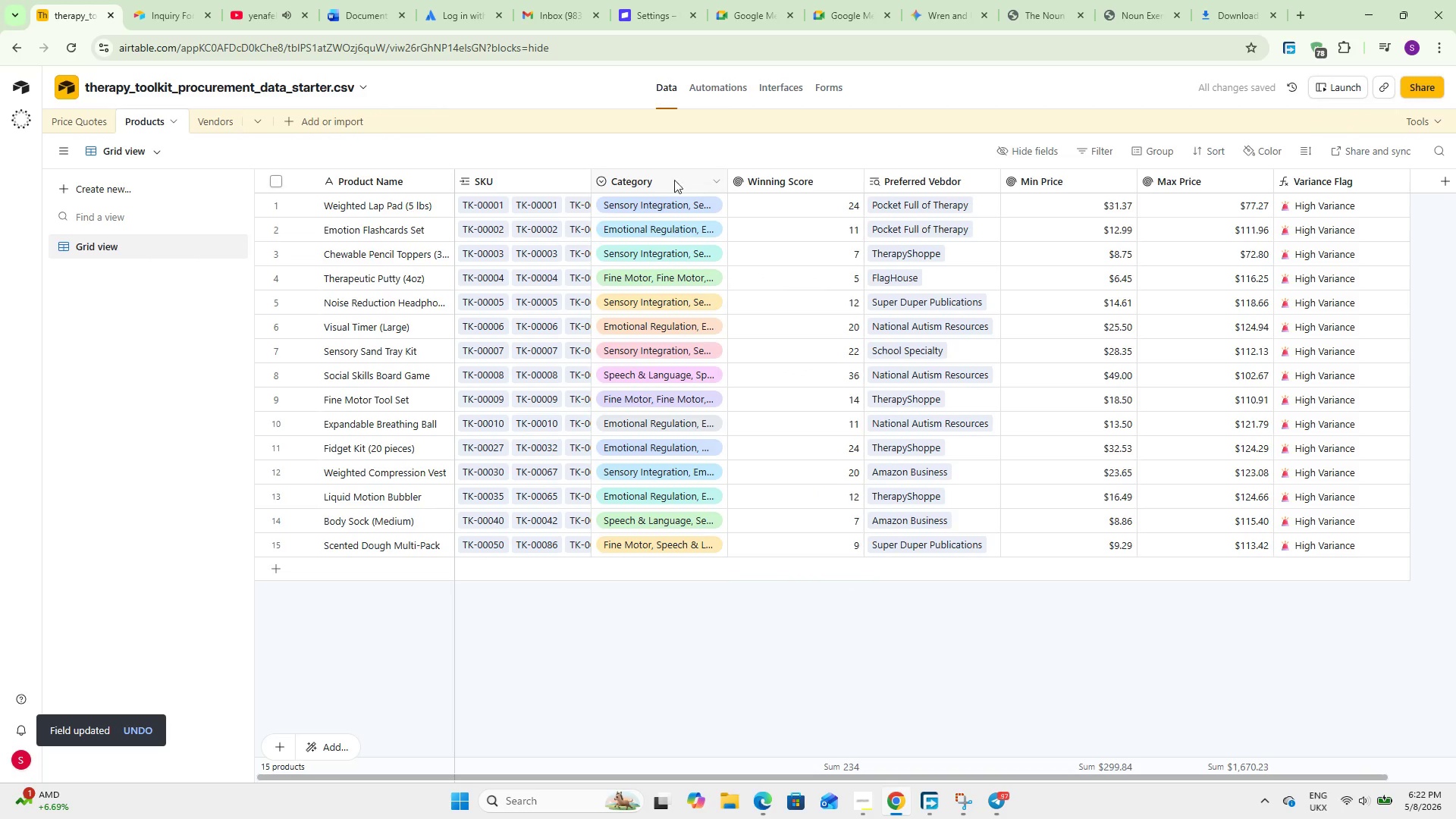 
double_click([648, 180])
 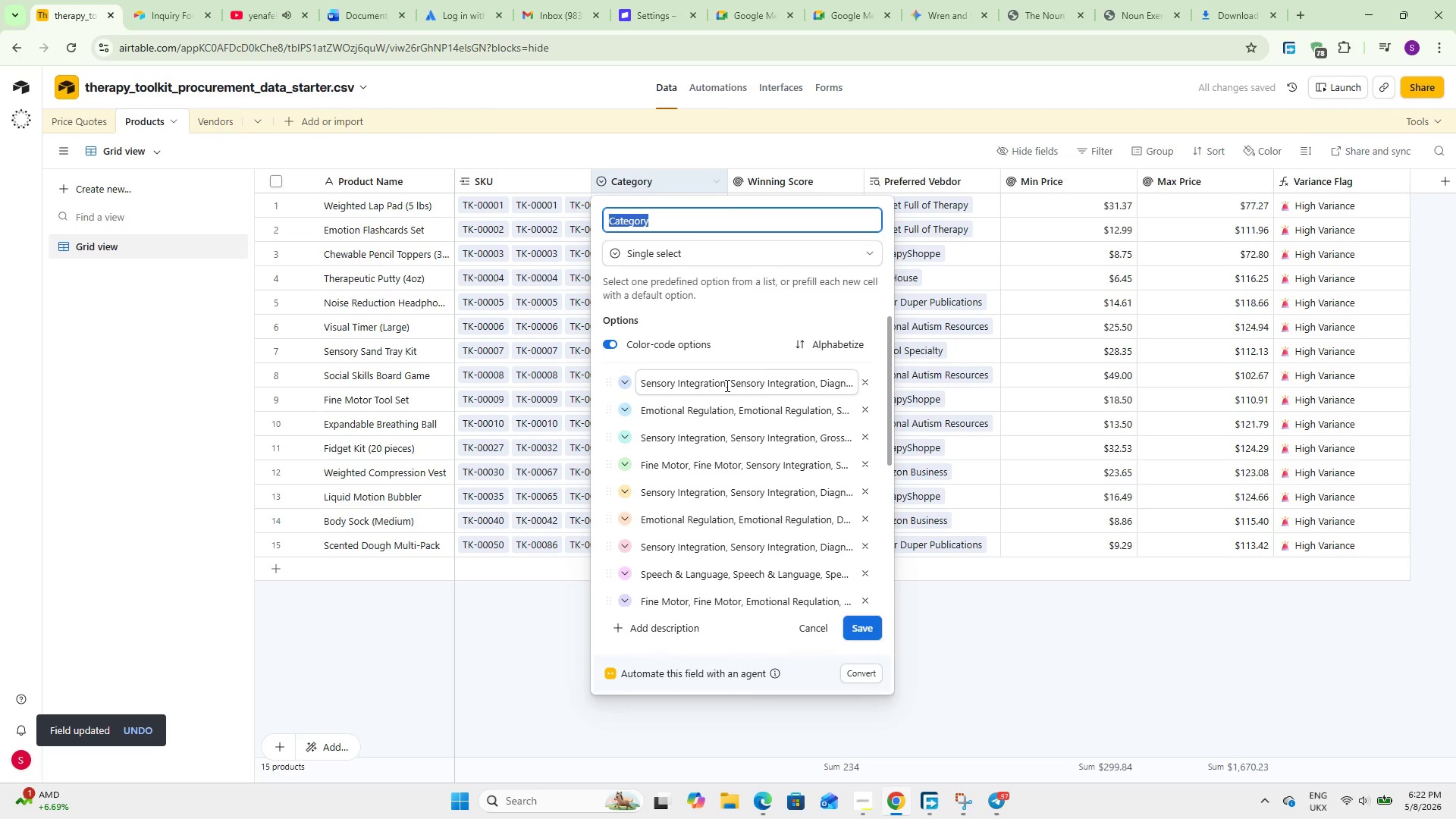 
left_click_drag(start_coordinate=[726, 385], to_coordinate=[861, 377])
 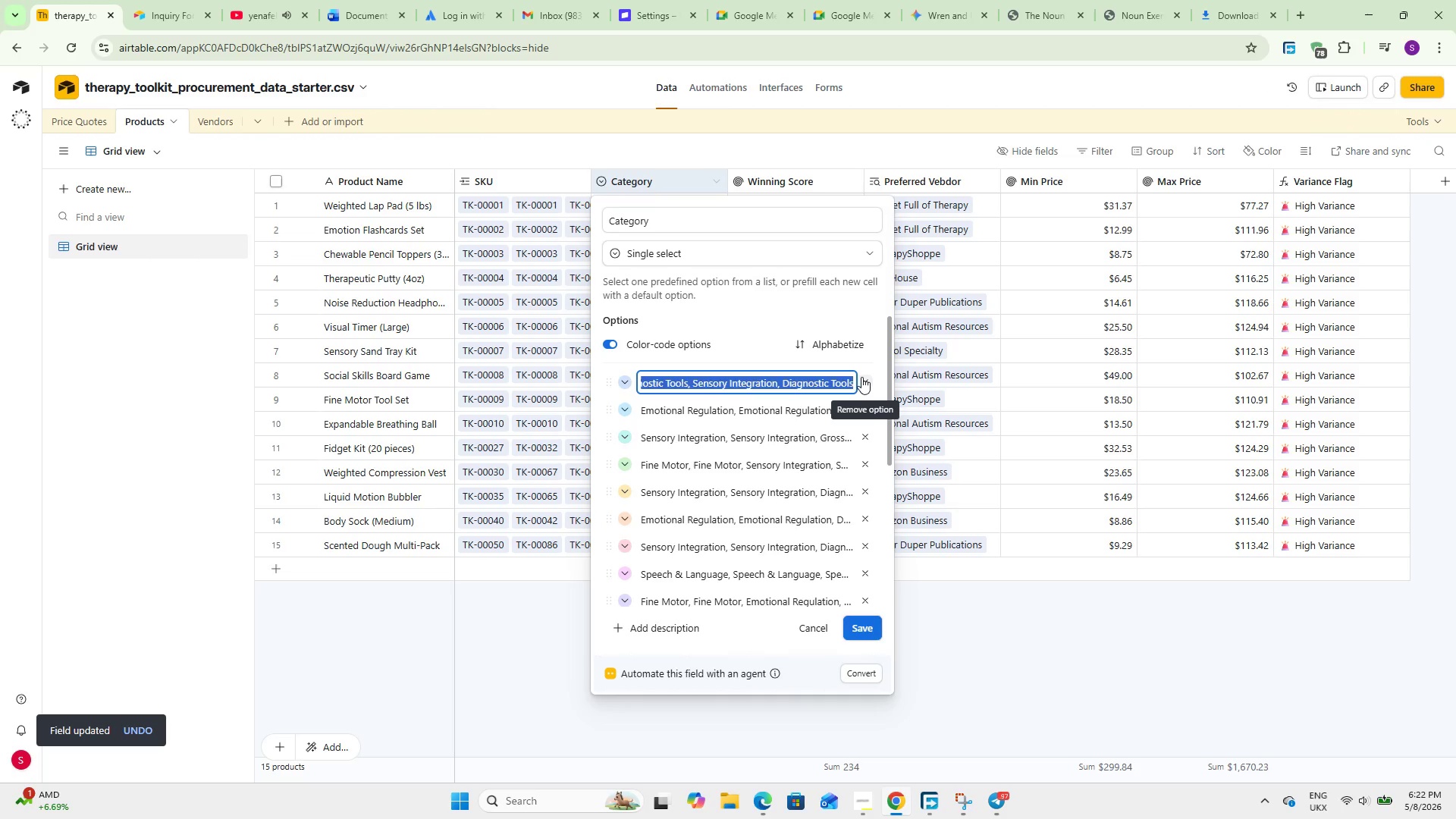 
key(Backspace)
 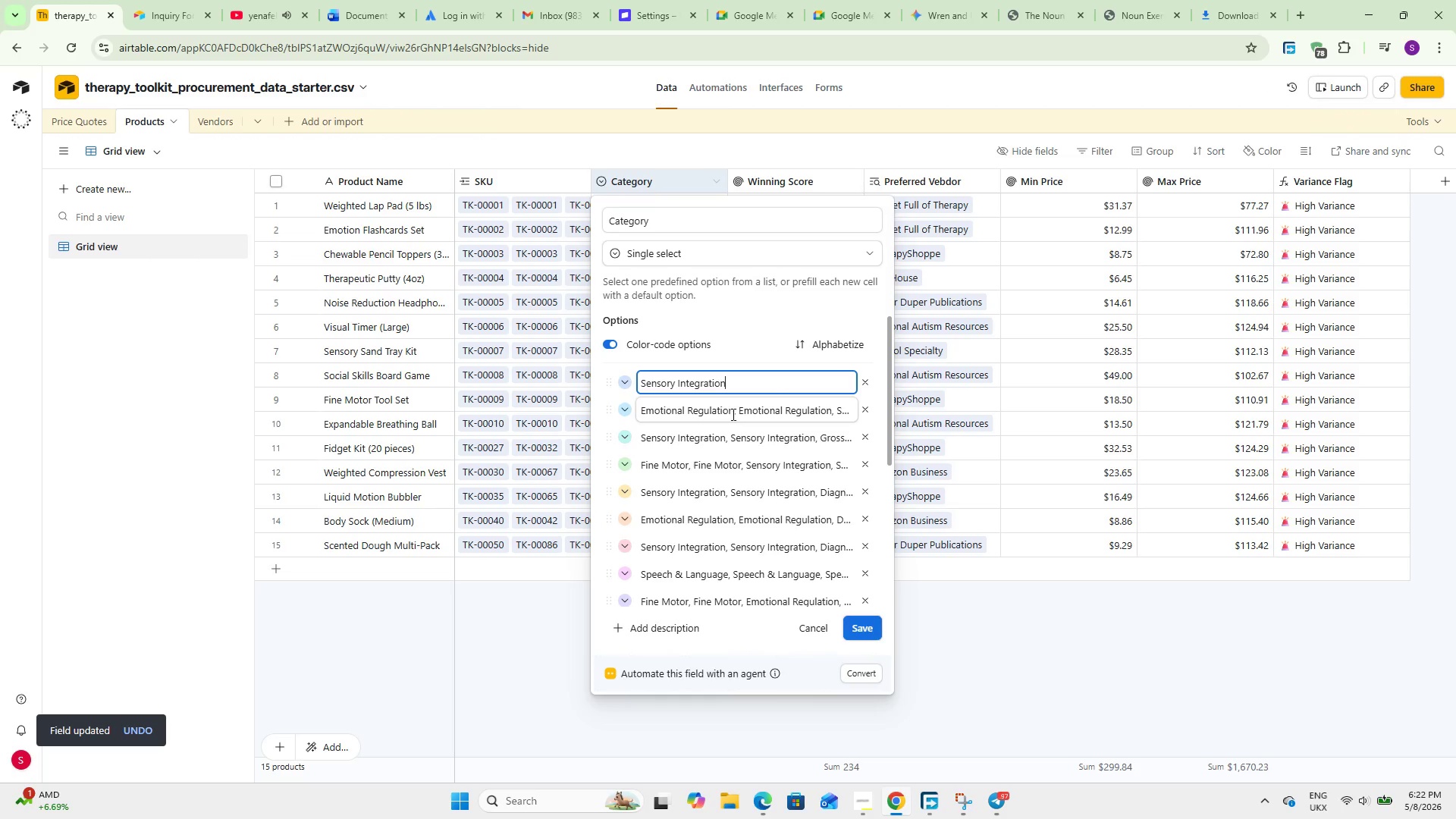 
left_click_drag(start_coordinate=[732, 412], to_coordinate=[936, 408])
 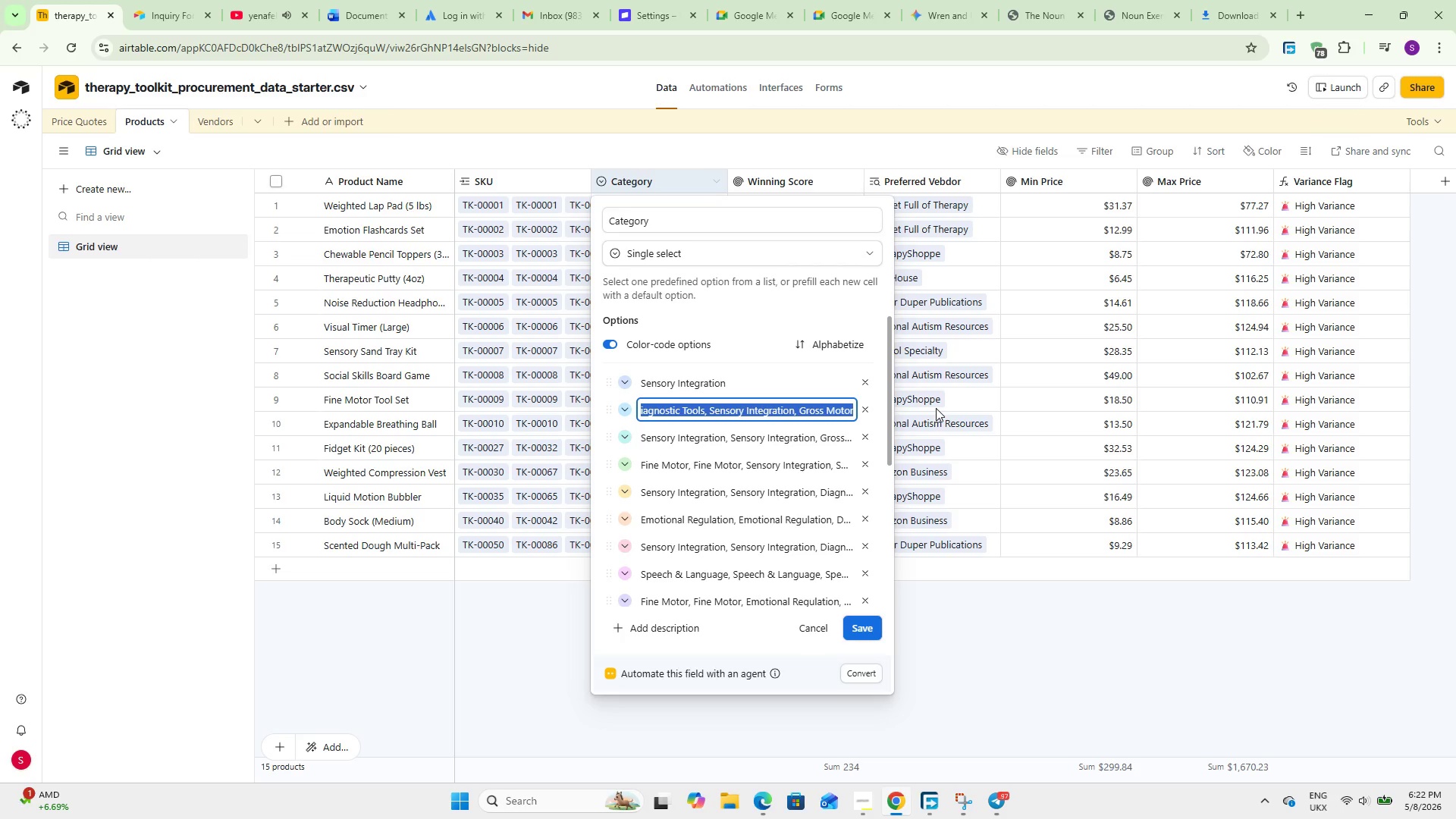 
key(Backspace)
 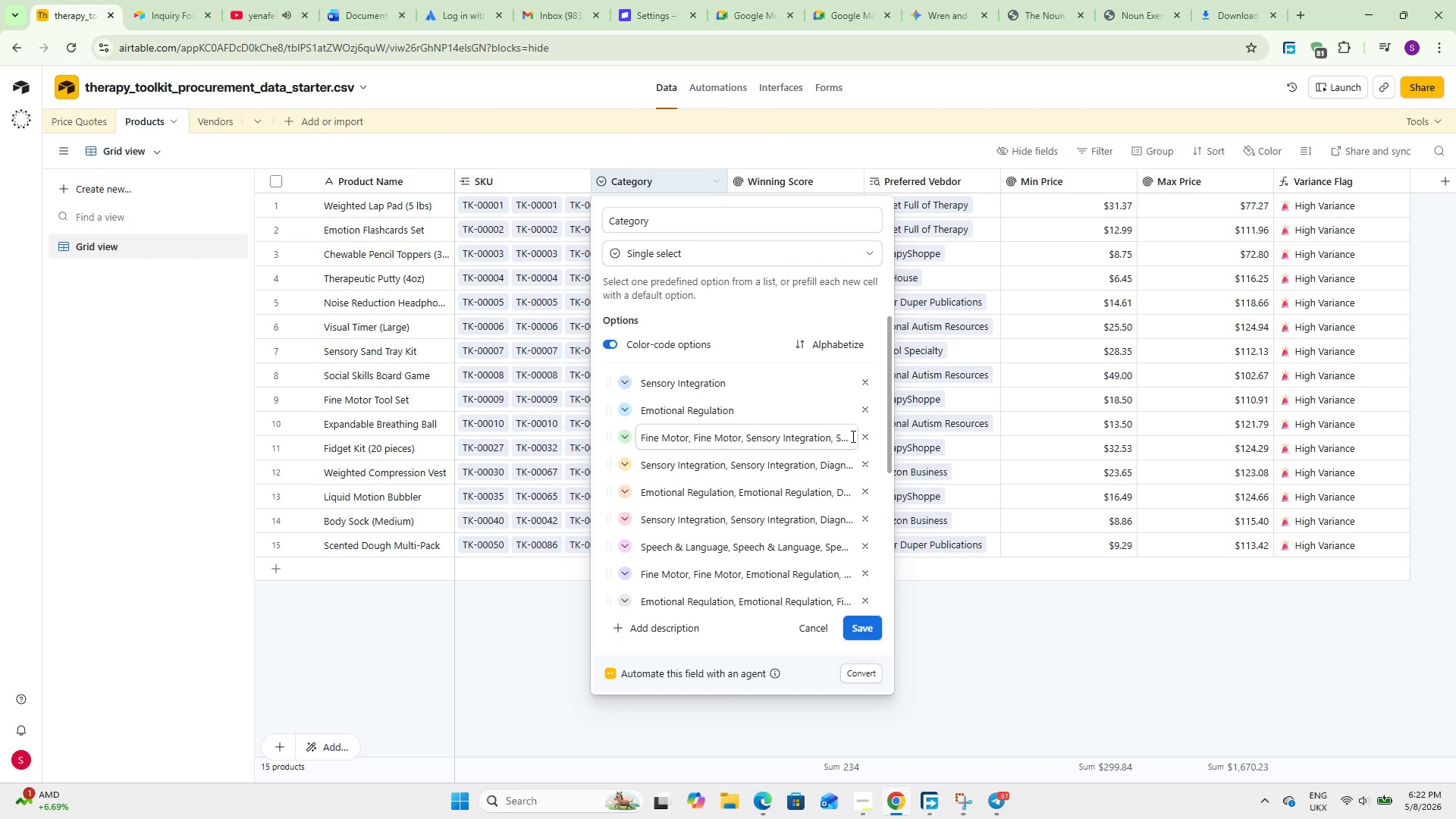 
wait(5.2)
 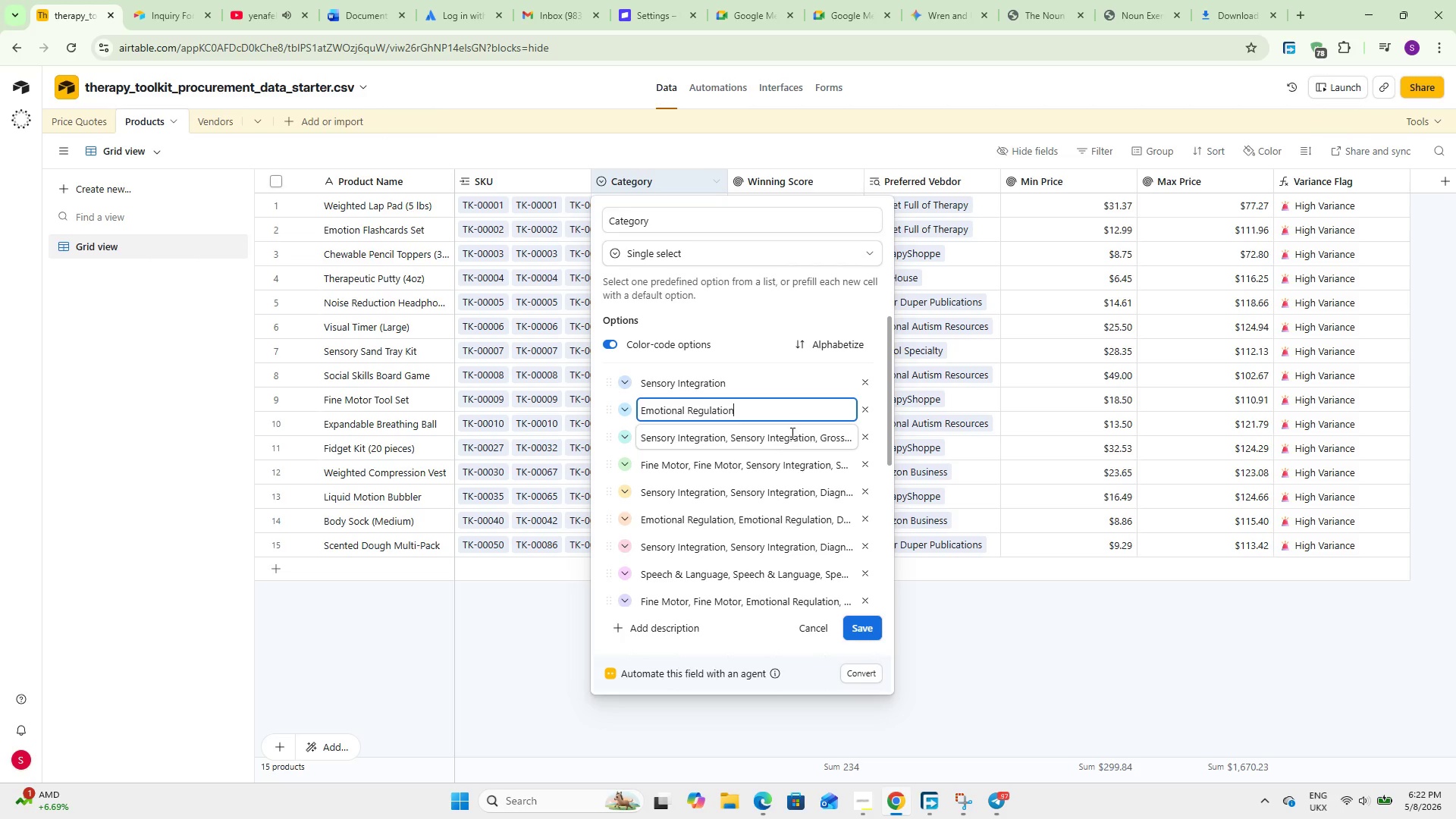 
left_click_drag(start_coordinate=[687, 439], to_coordinate=[926, 426])
 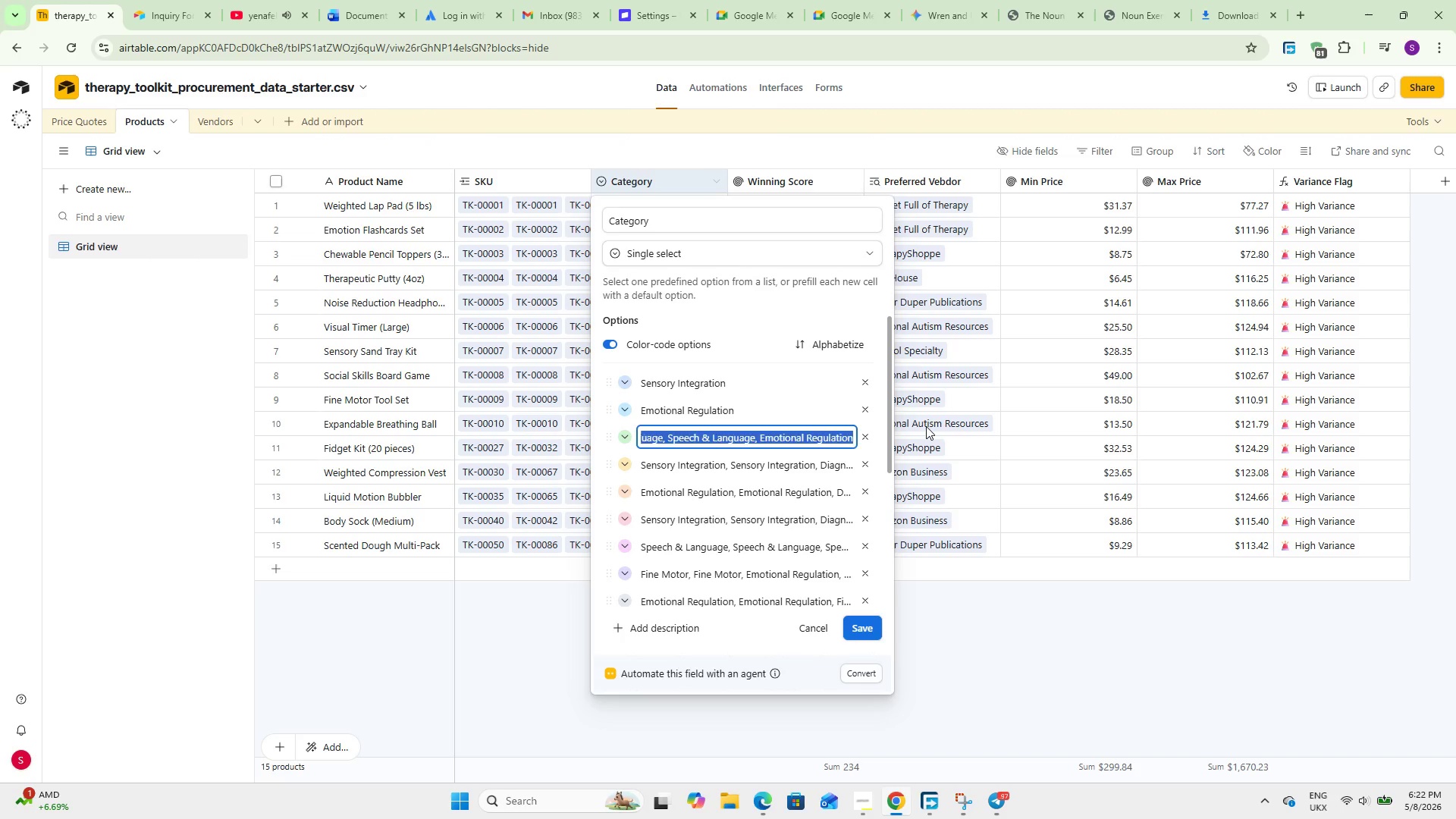 
key(Backspace)
 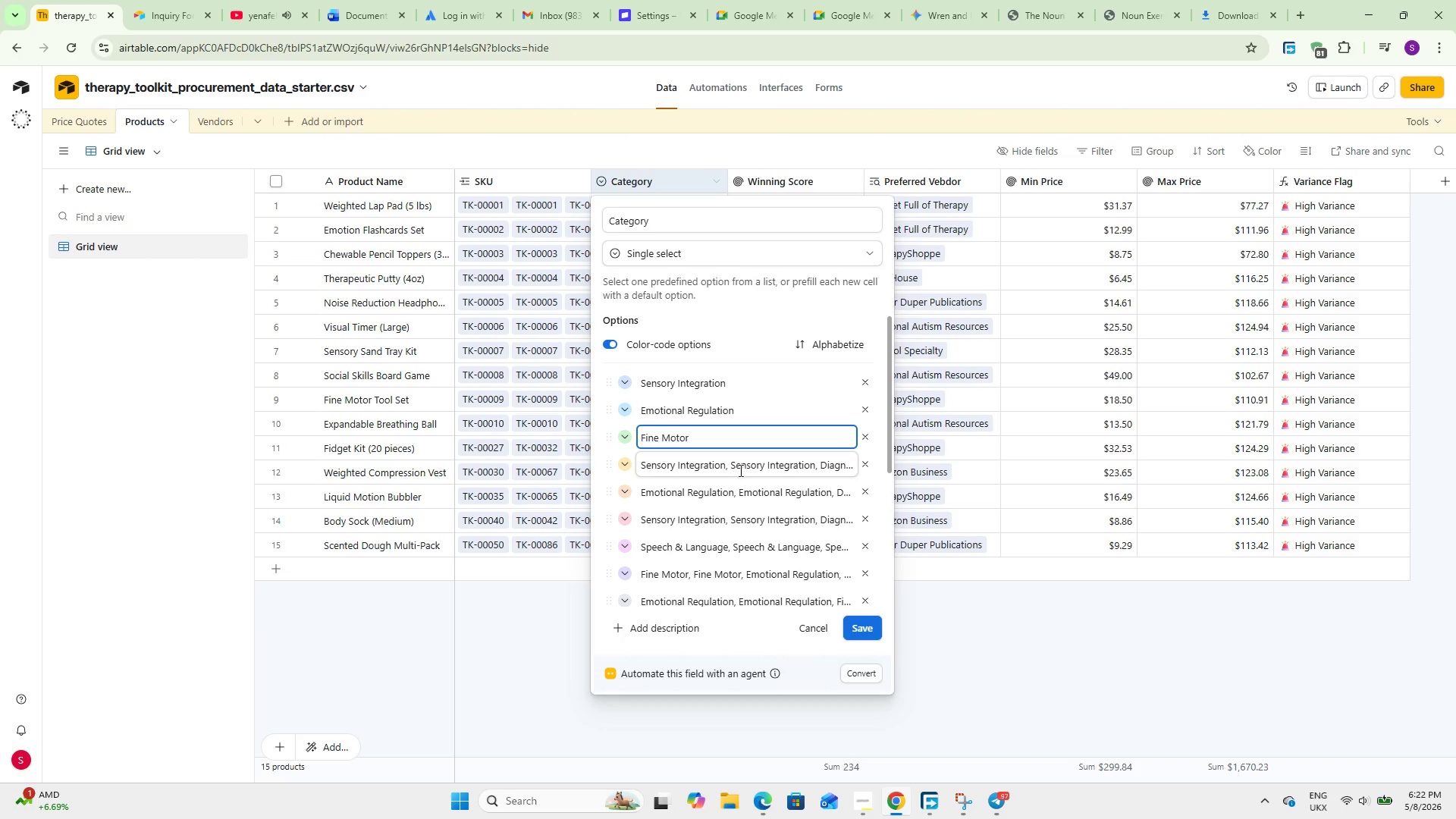 
left_click([862, 463])
 